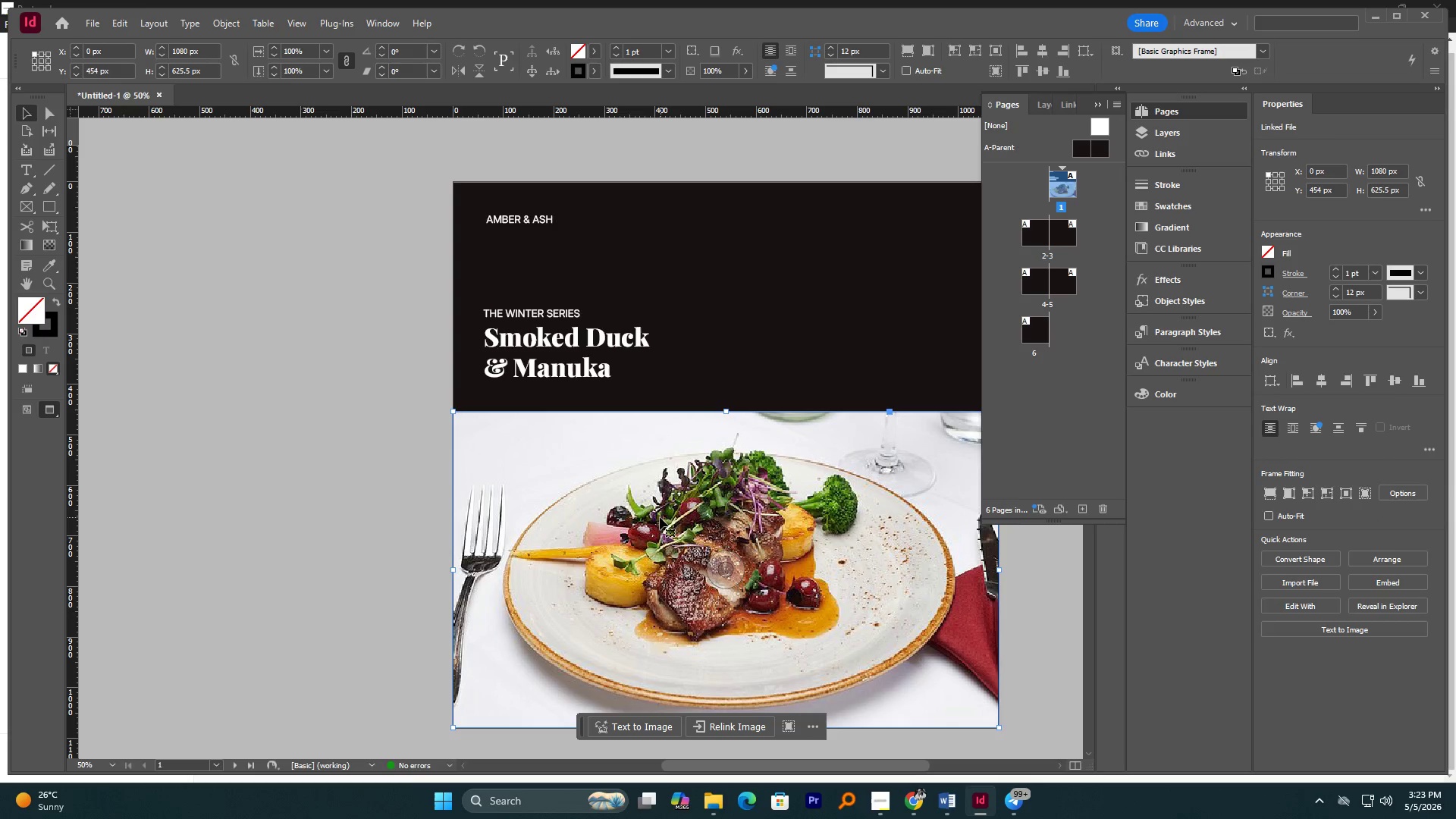 
hold_key(key=AltLeft, duration=1.91)
scroll: coordinate [660, 516], scroll_direction: up, amount: 2.0
 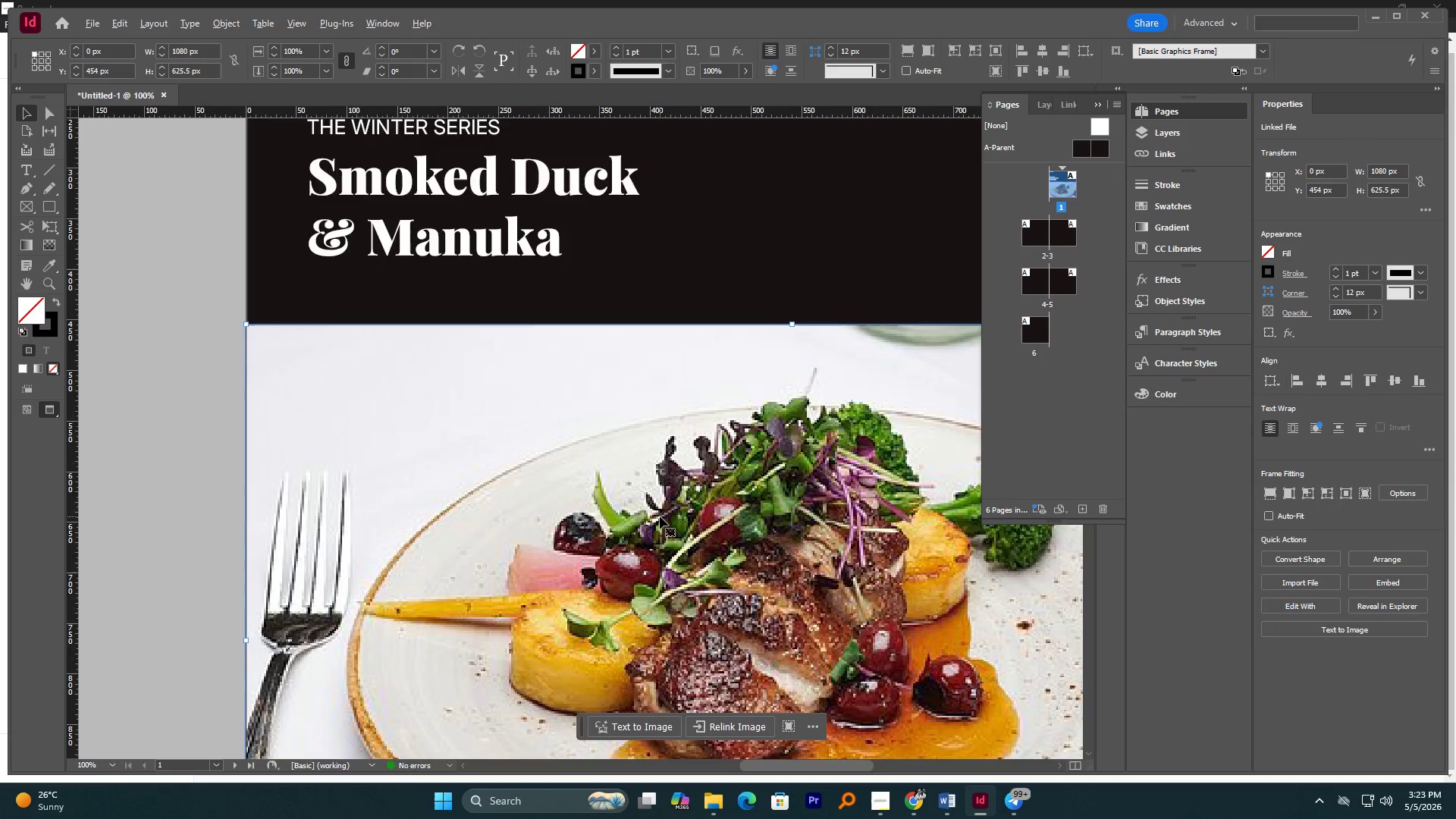 
scroll: coordinate [660, 516], scroll_direction: down, amount: 2.0
 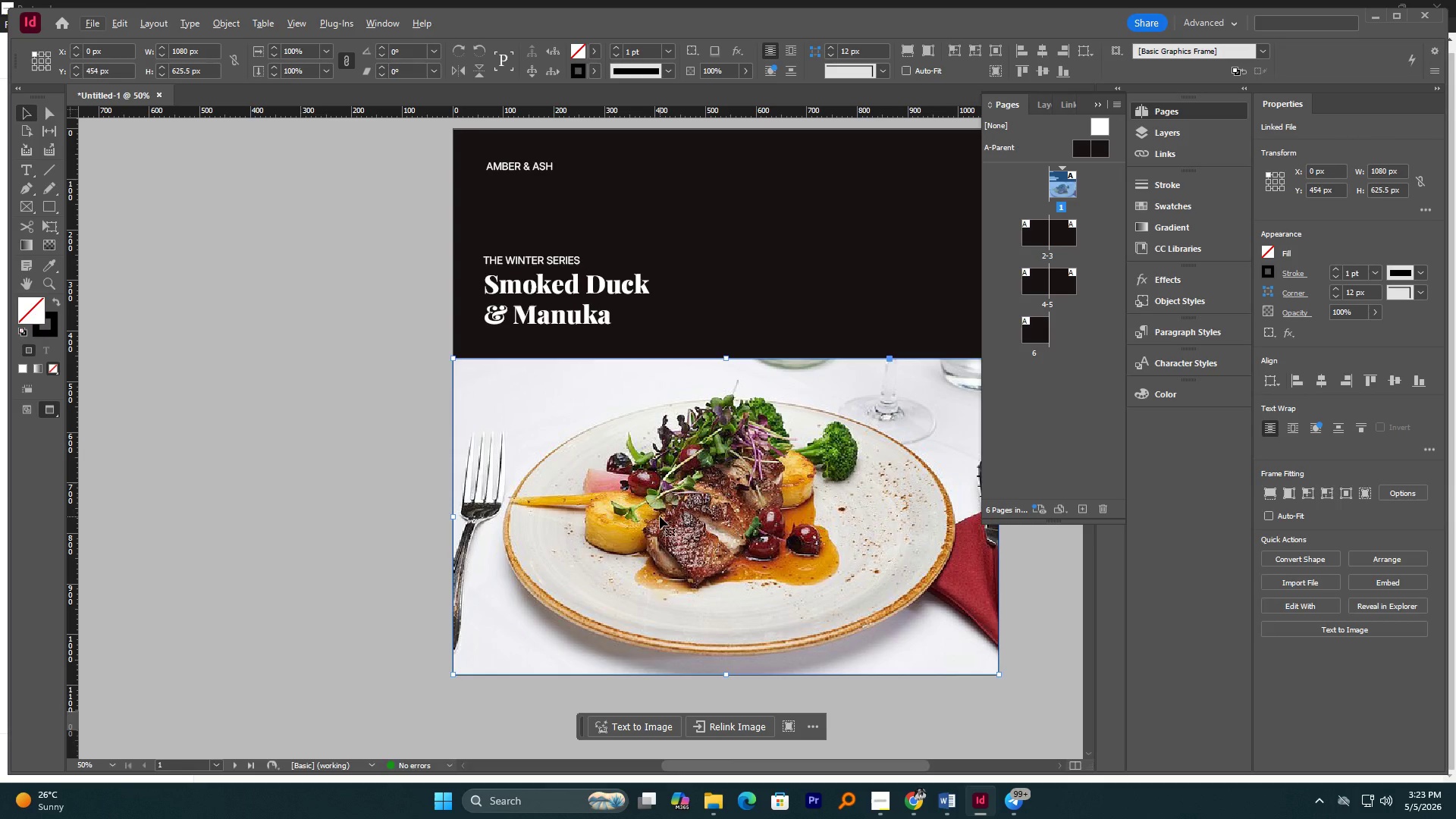 
hold_key(key=AltLeft, duration=0.66)
 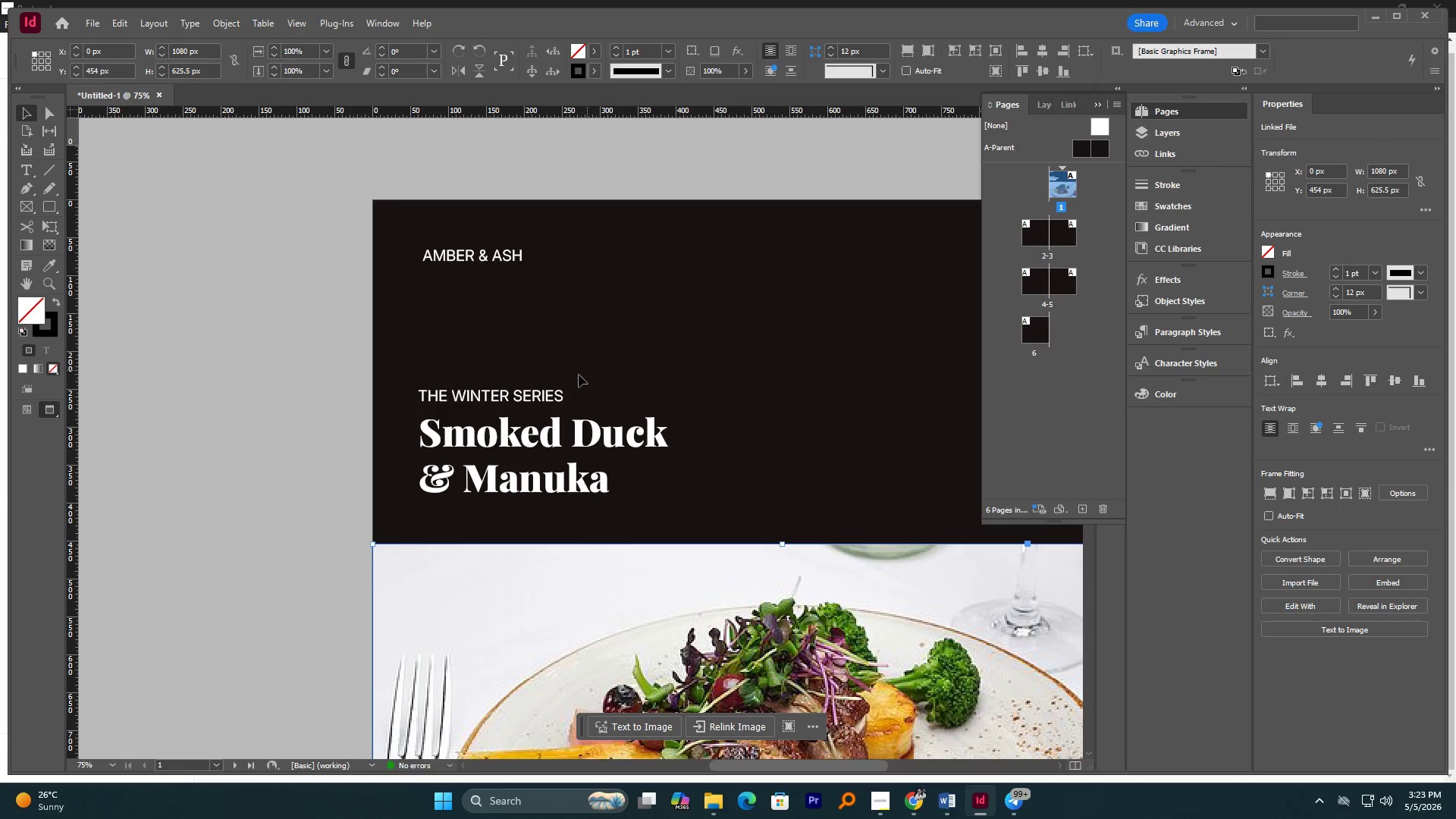 
scroll: coordinate [609, 462], scroll_direction: up, amount: 3.0
 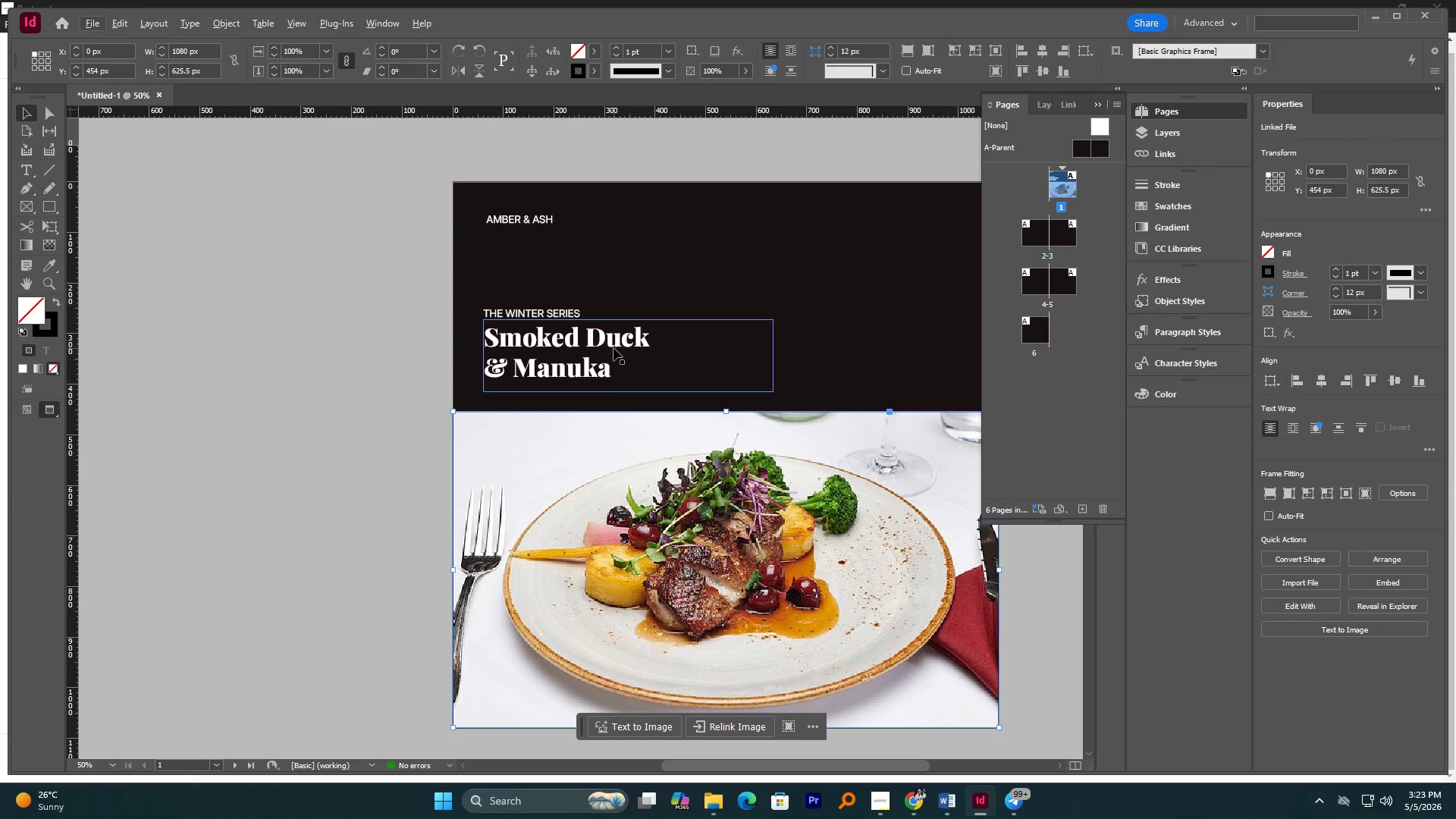 
hold_key(key=AltLeft, duration=0.72)
 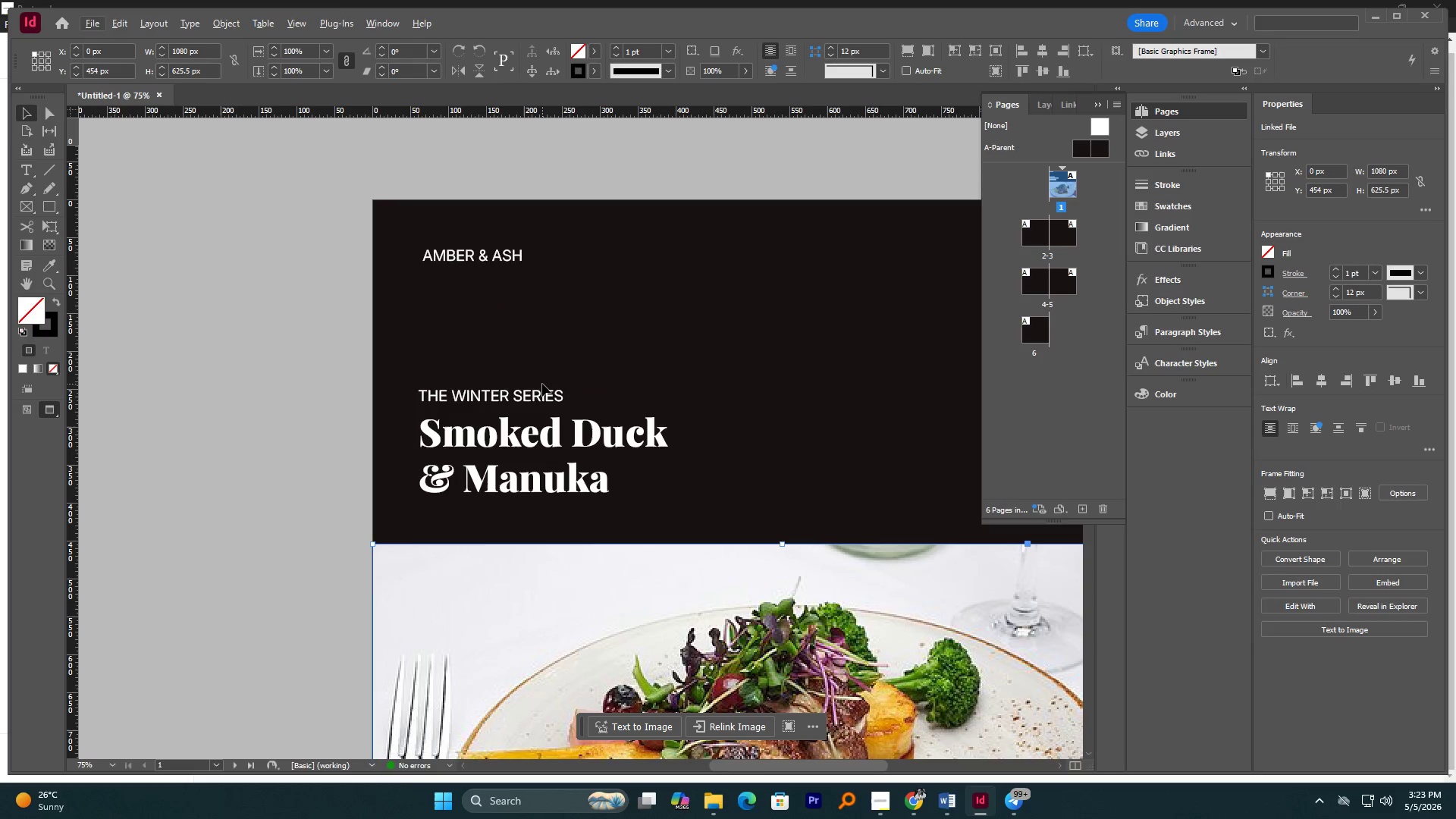 
scroll: coordinate [587, 369], scroll_direction: up, amount: 4.0
 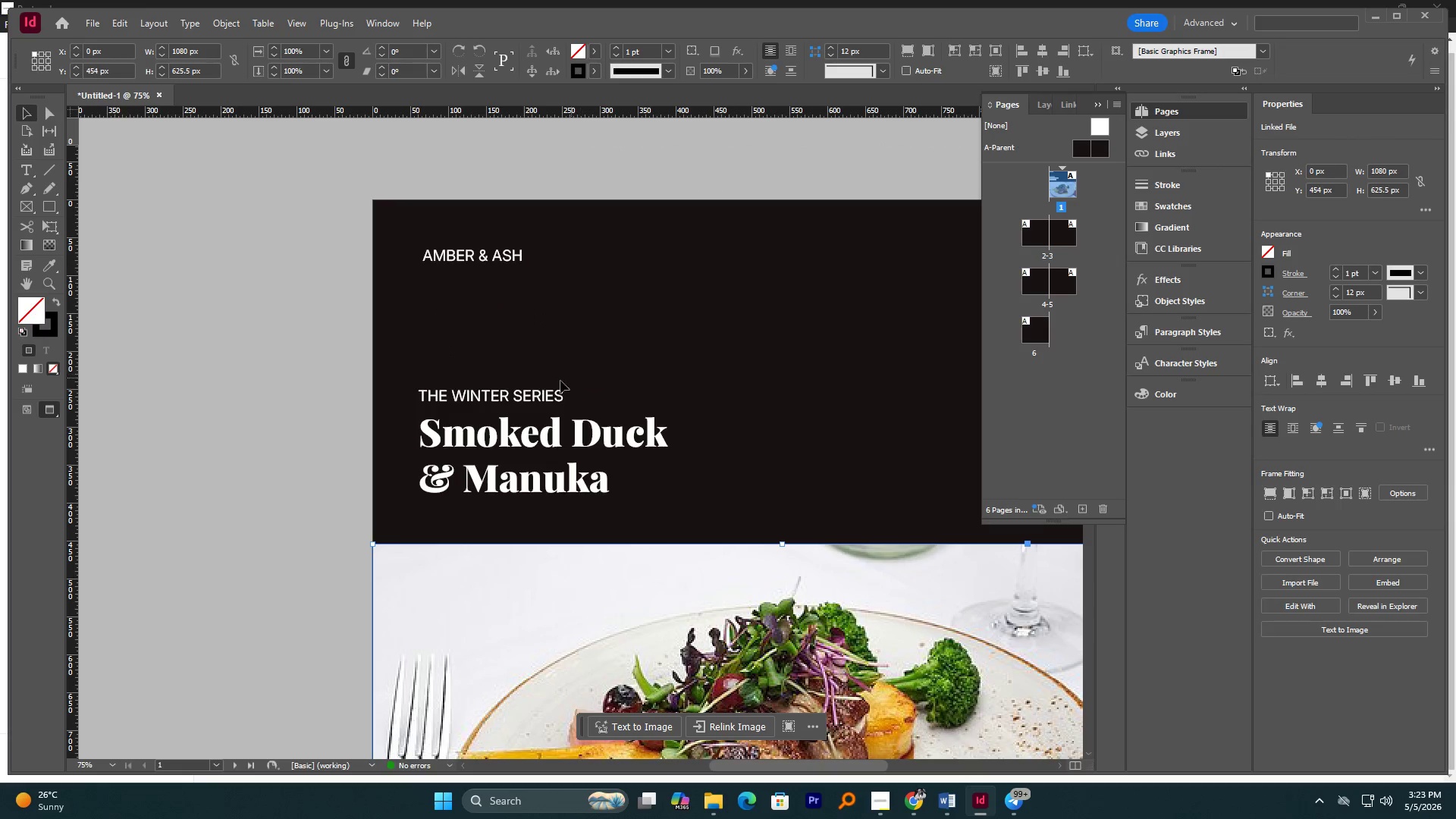 
hold_key(key=AltLeft, duration=1.38)
scroll: coordinate [514, 380], scroll_direction: up, amount: 1.0
 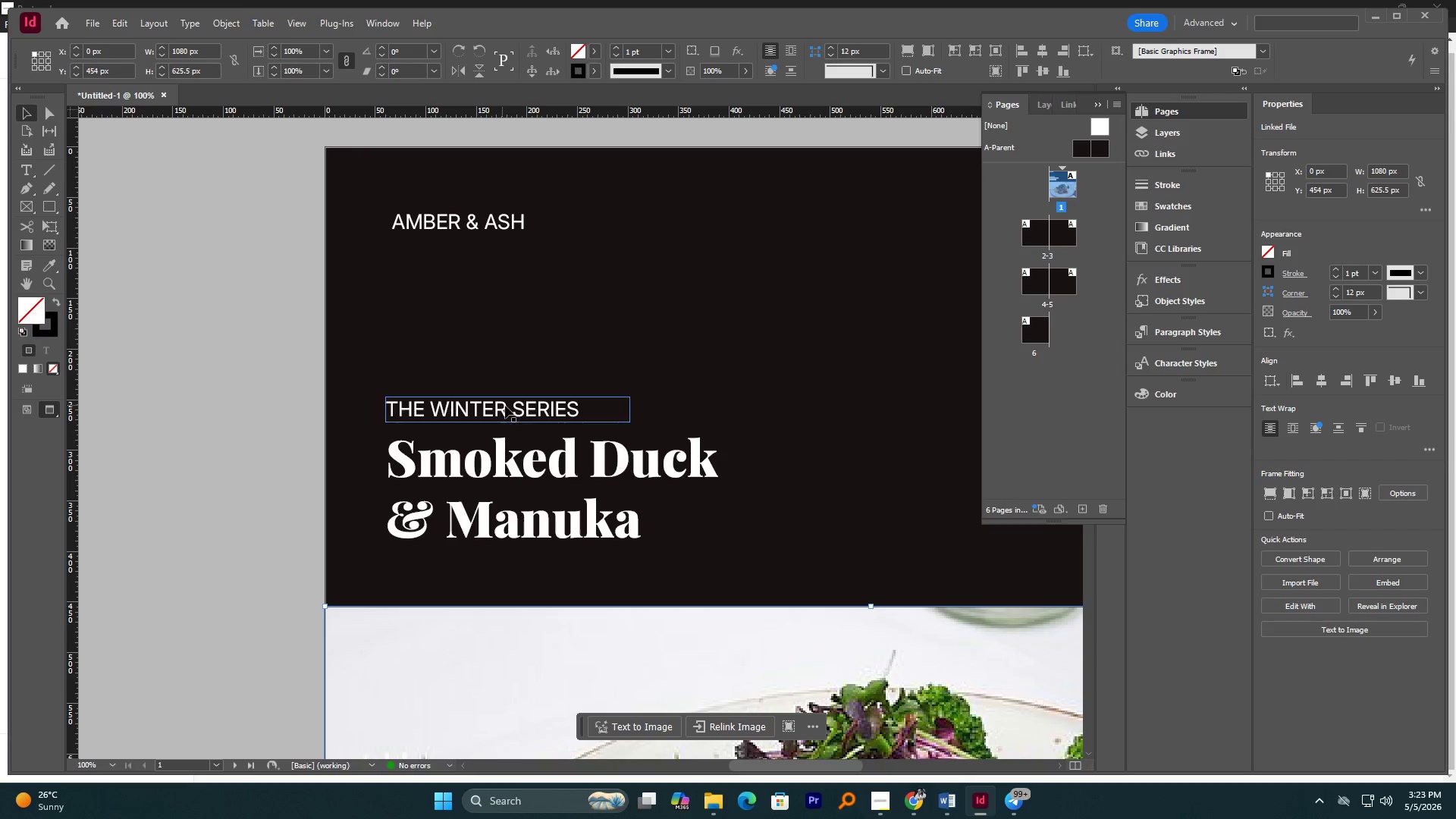 
left_click([513, 404])
 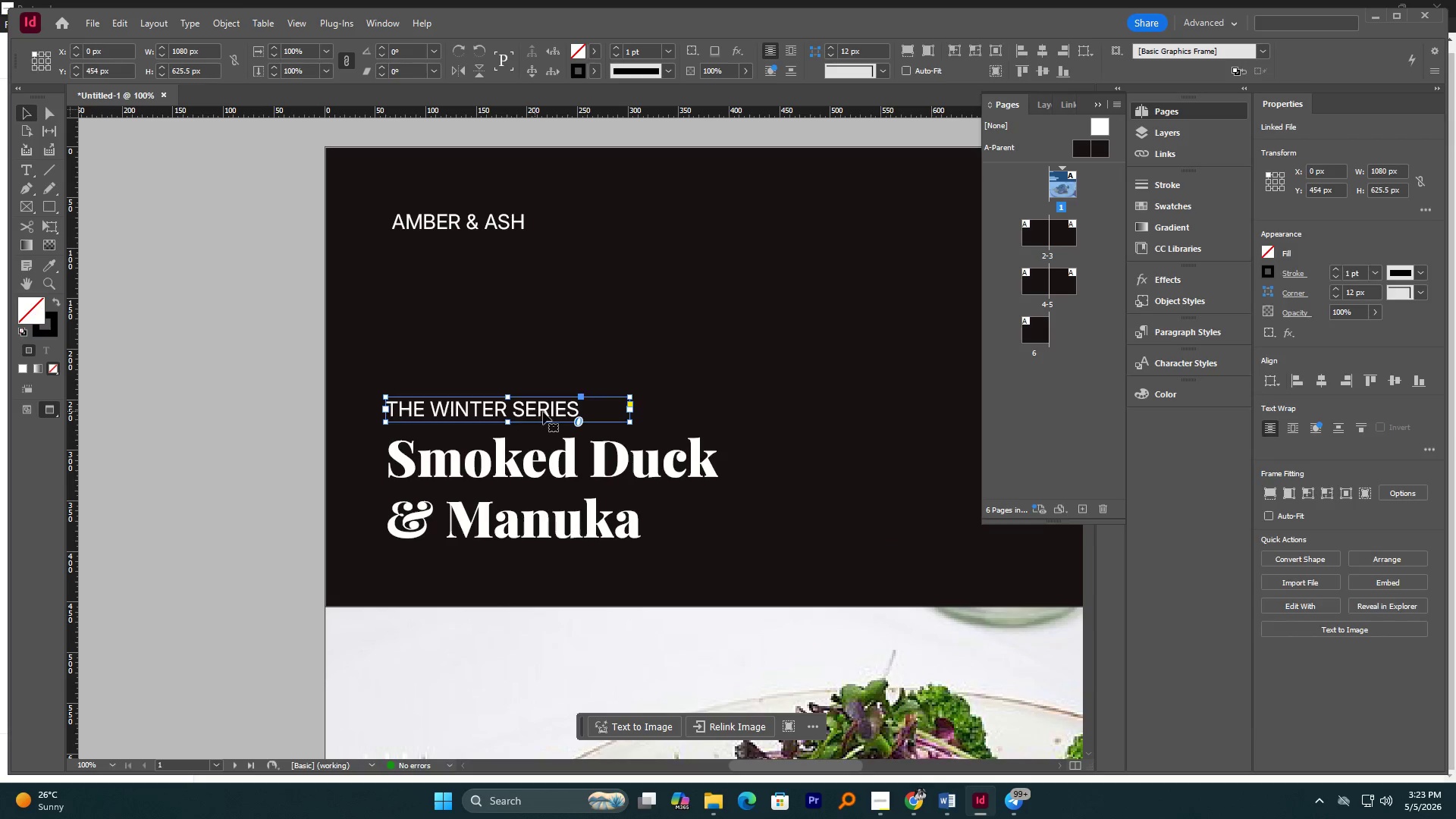 
hold_key(key=AltLeft, duration=0.47)
scroll: coordinate [543, 412], scroll_direction: up, amount: 2.0
 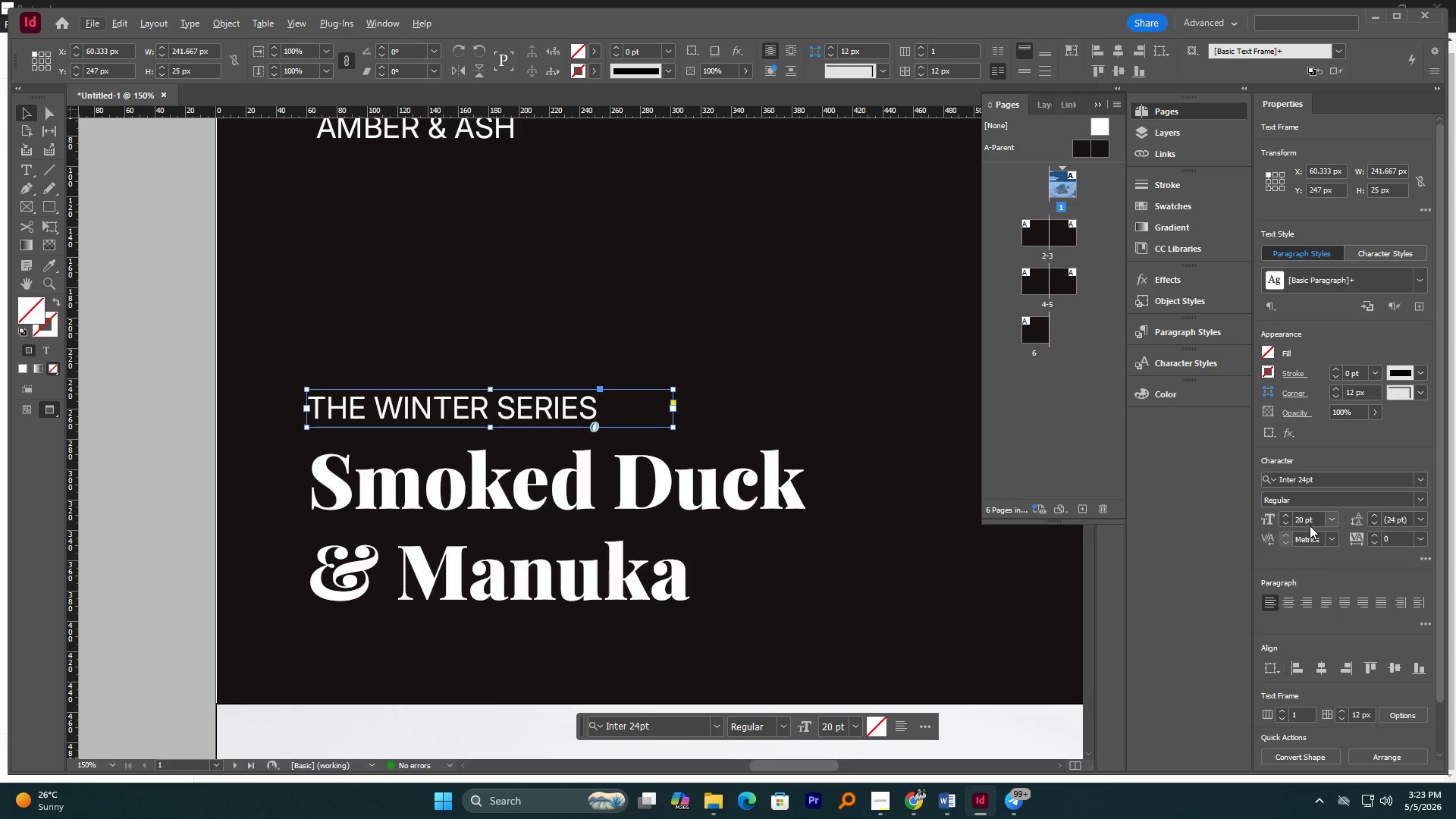 
double_click([1299, 519])
 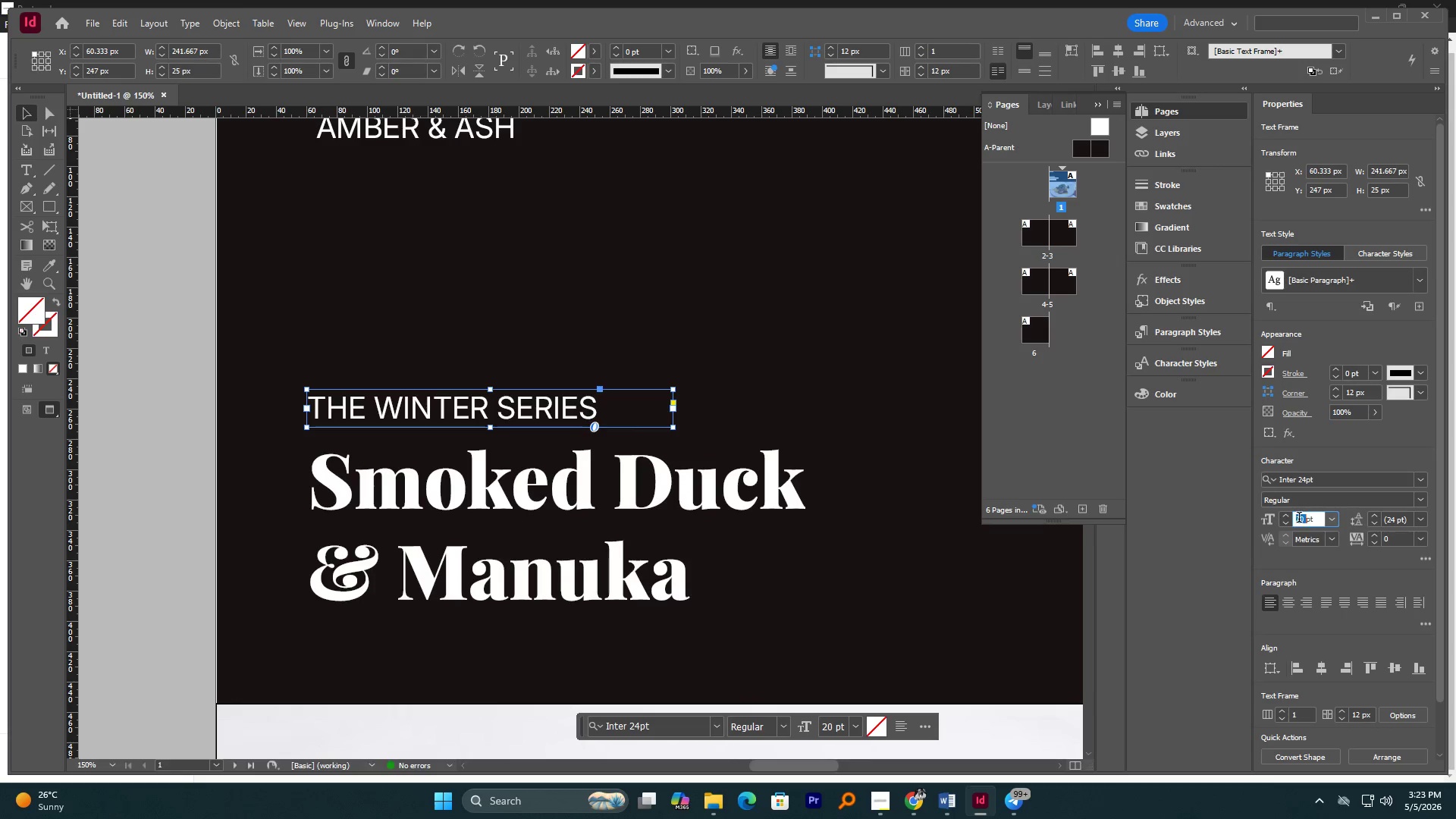 
triple_click([1299, 519])
 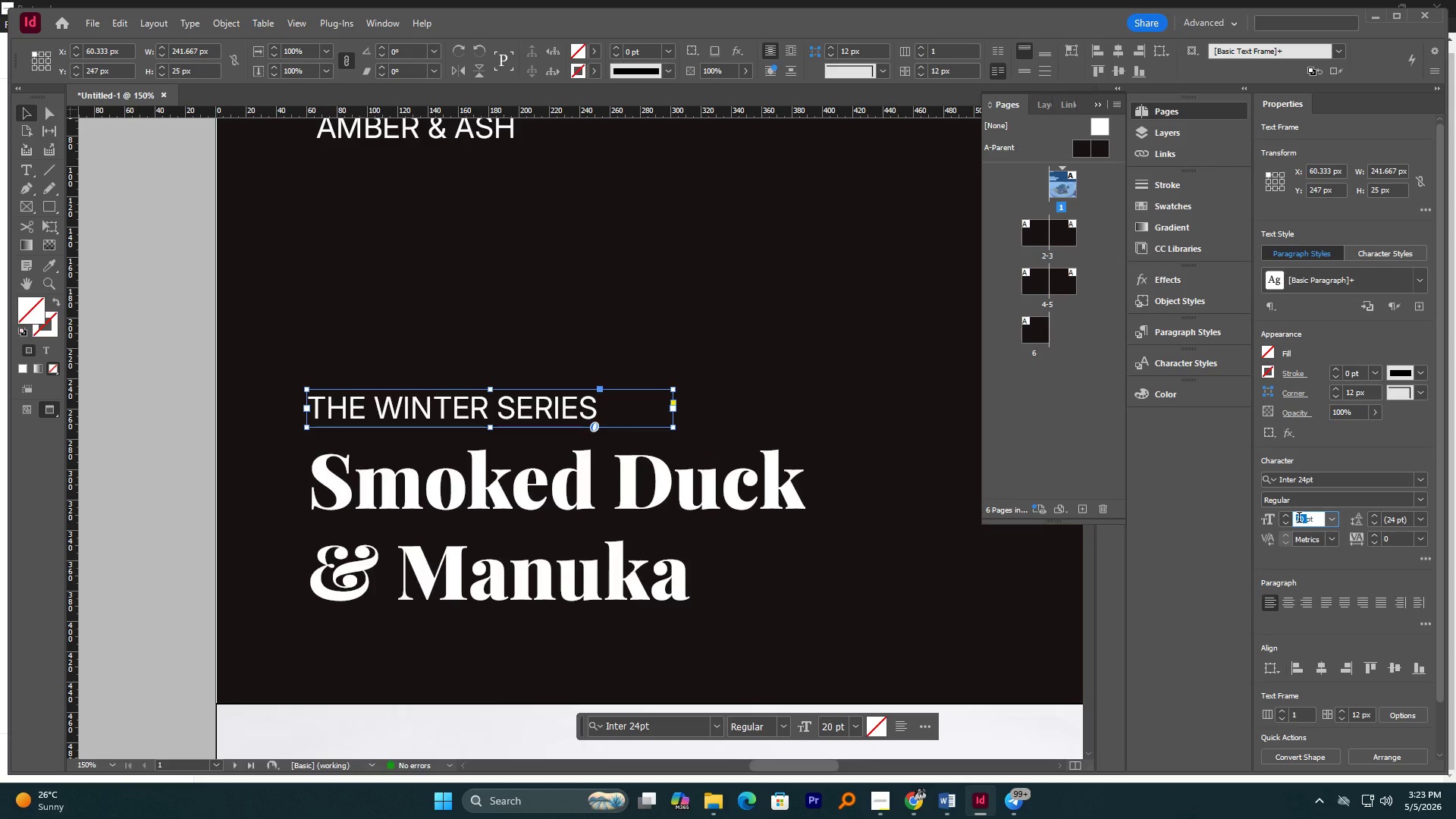 
type(15)
 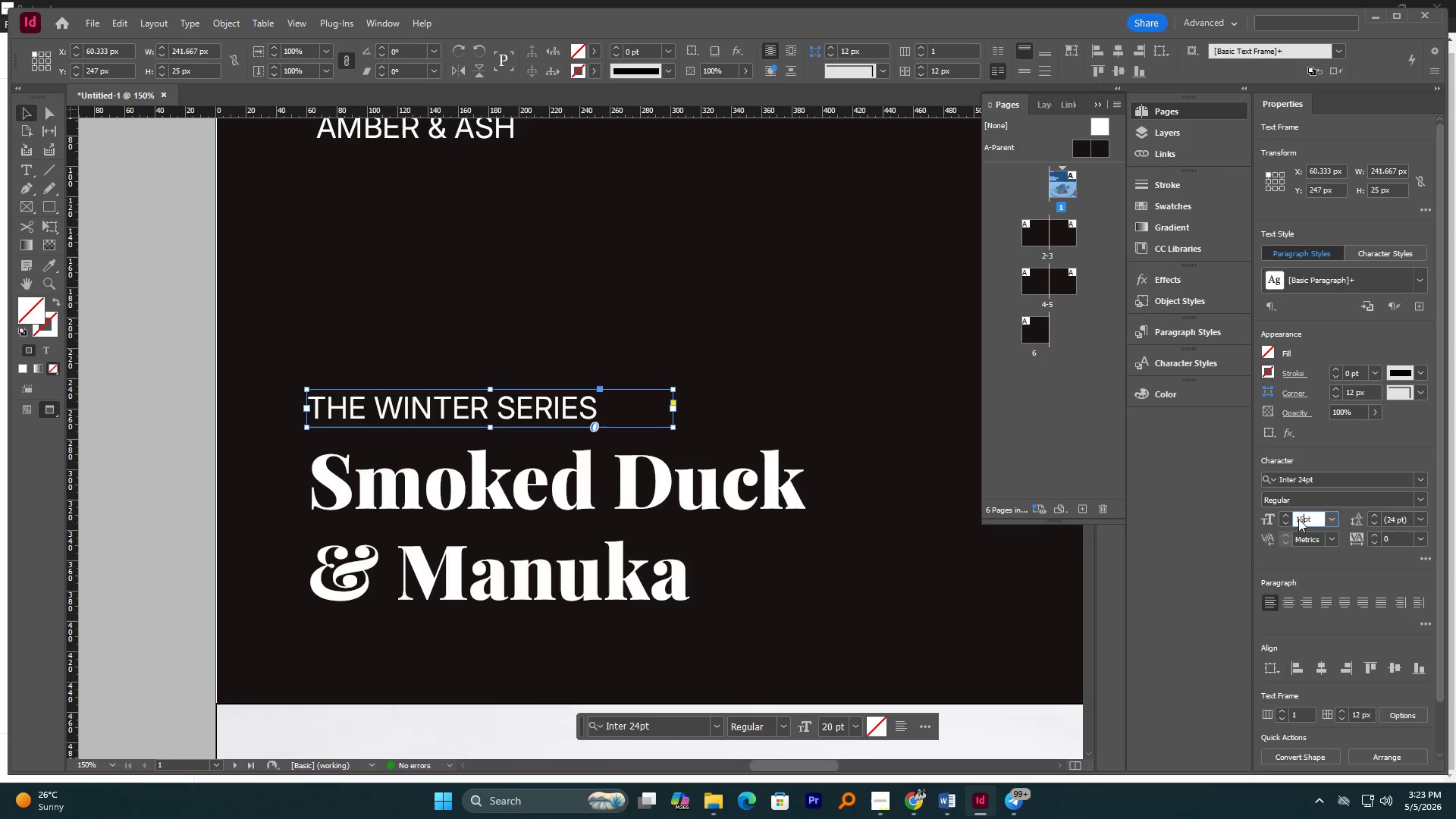 
key(Enter)
 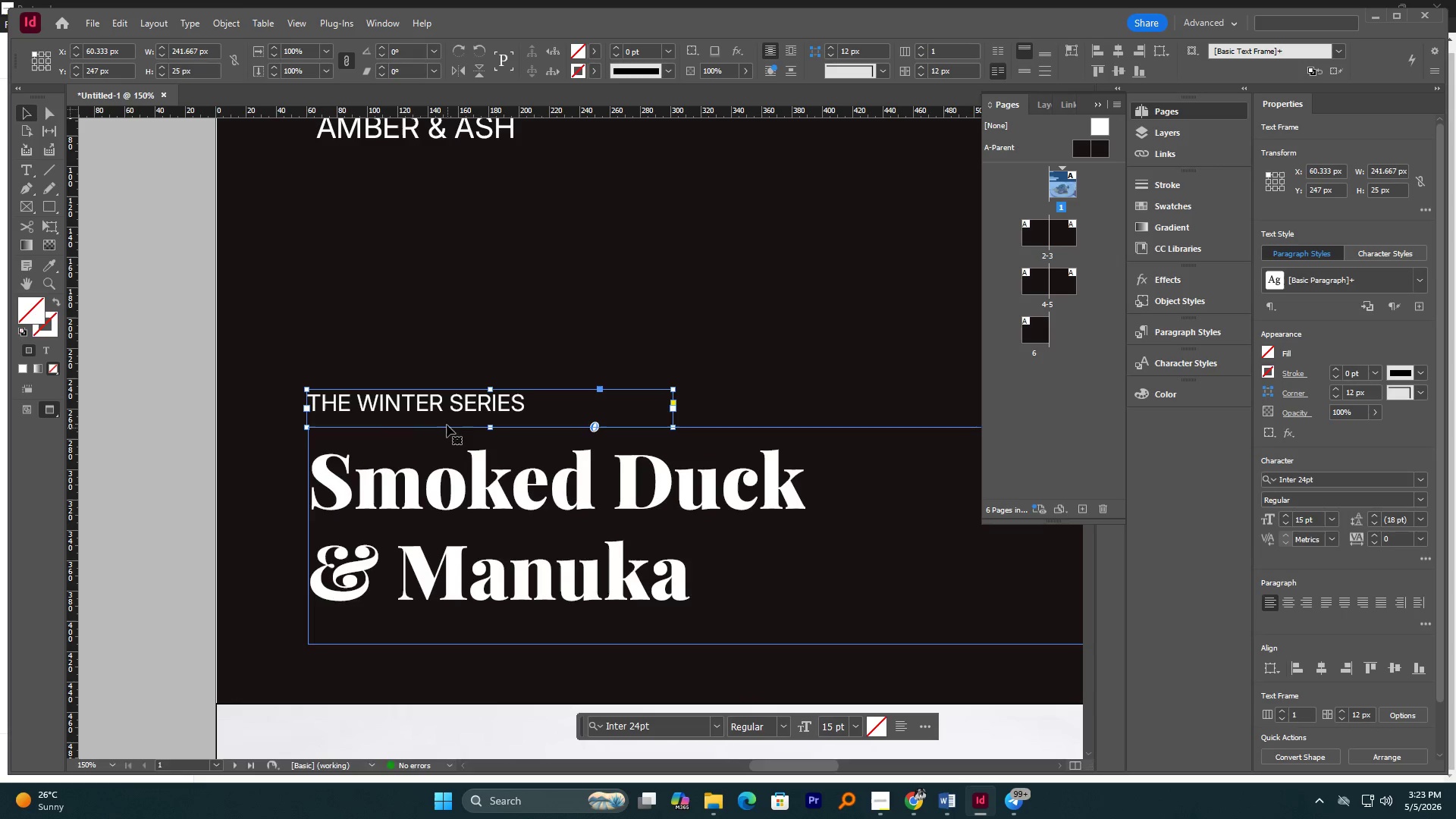 
left_click_drag(start_coordinate=[446, 407], to_coordinate=[449, 421])
 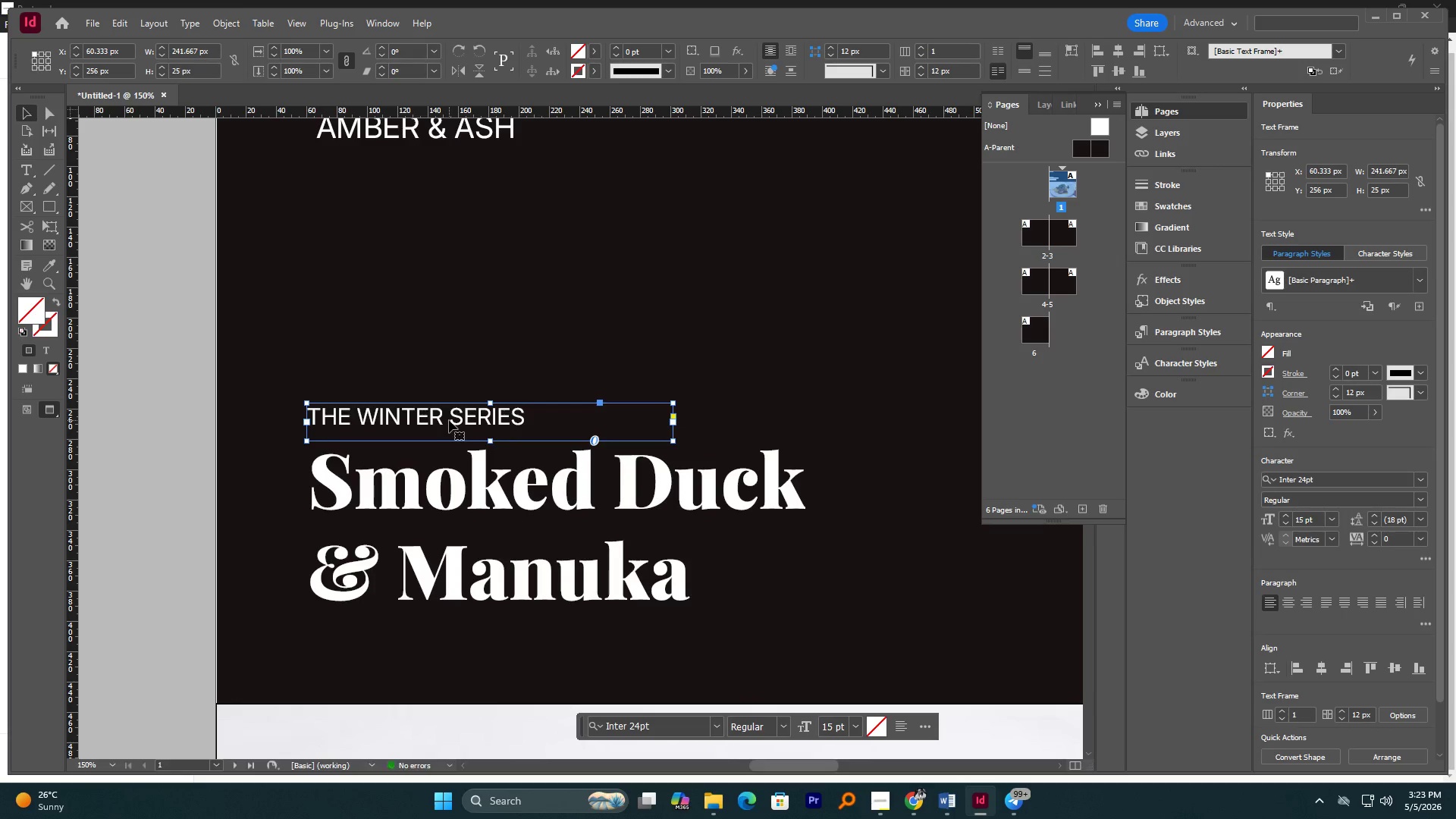 
hold_key(key=ShiftLeft, duration=0.75)
 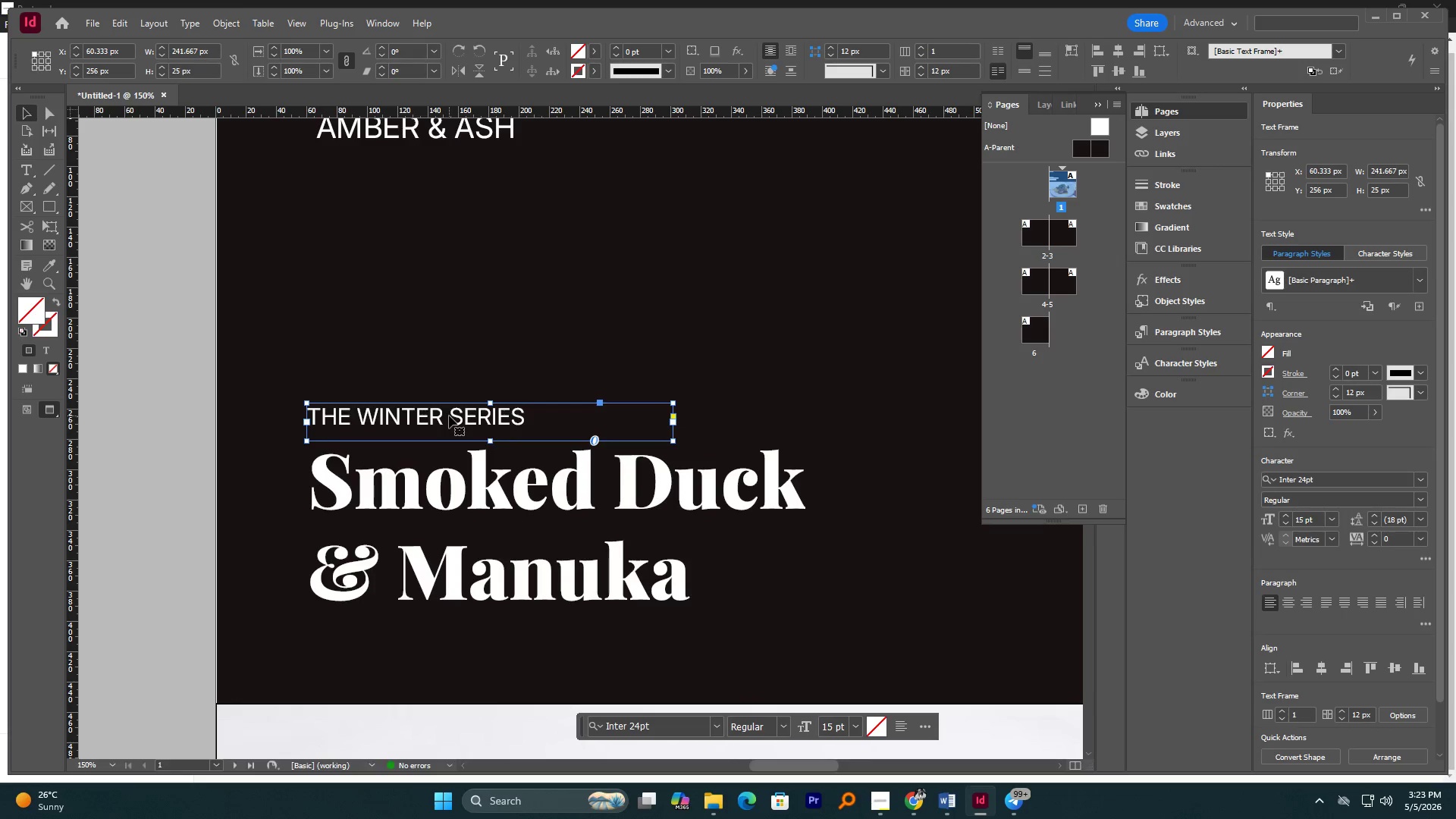 
hold_key(key=ShiftLeft, duration=0.58)
 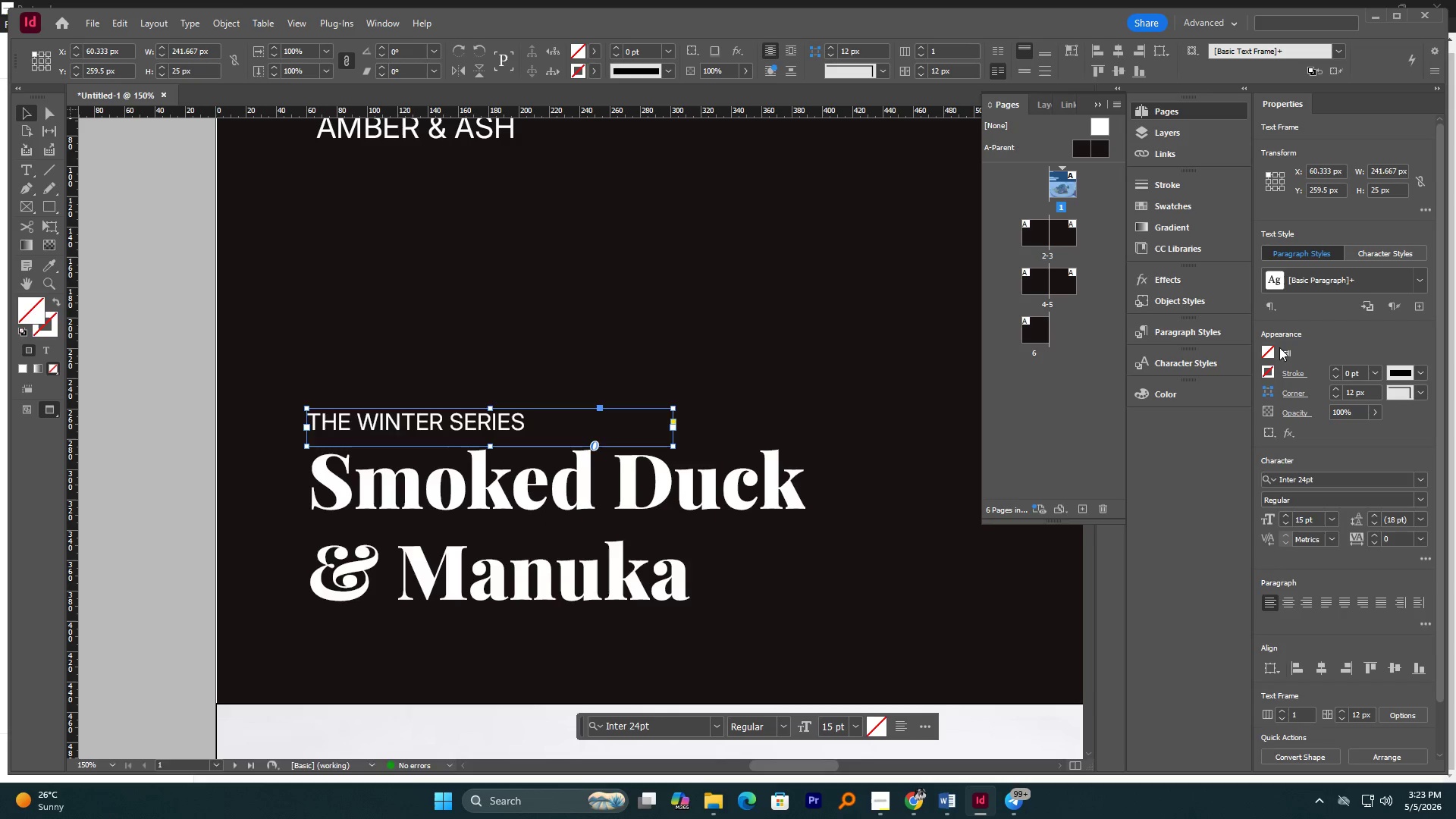 
double_click([506, 421])
 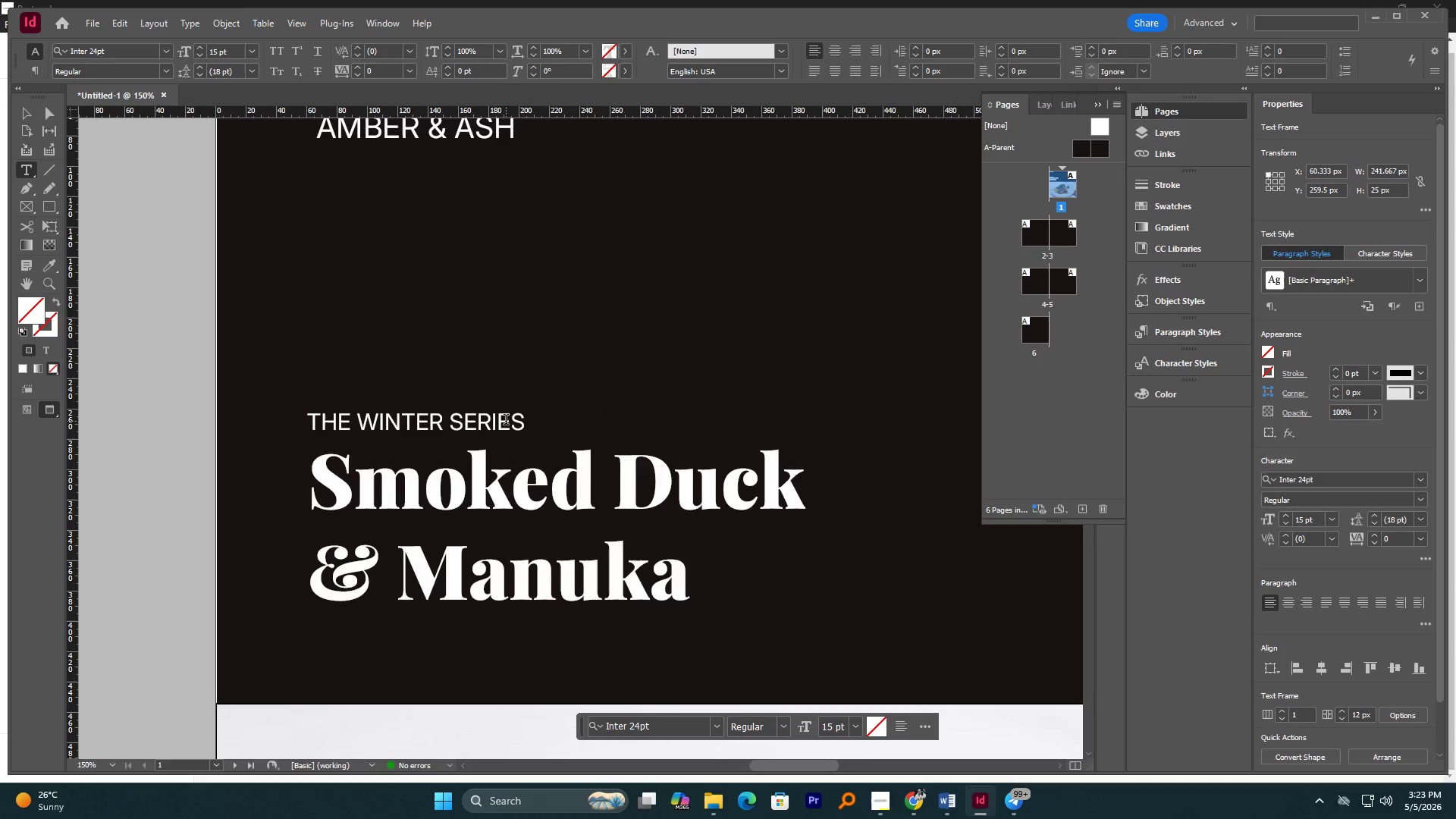 
key(Control+A)
 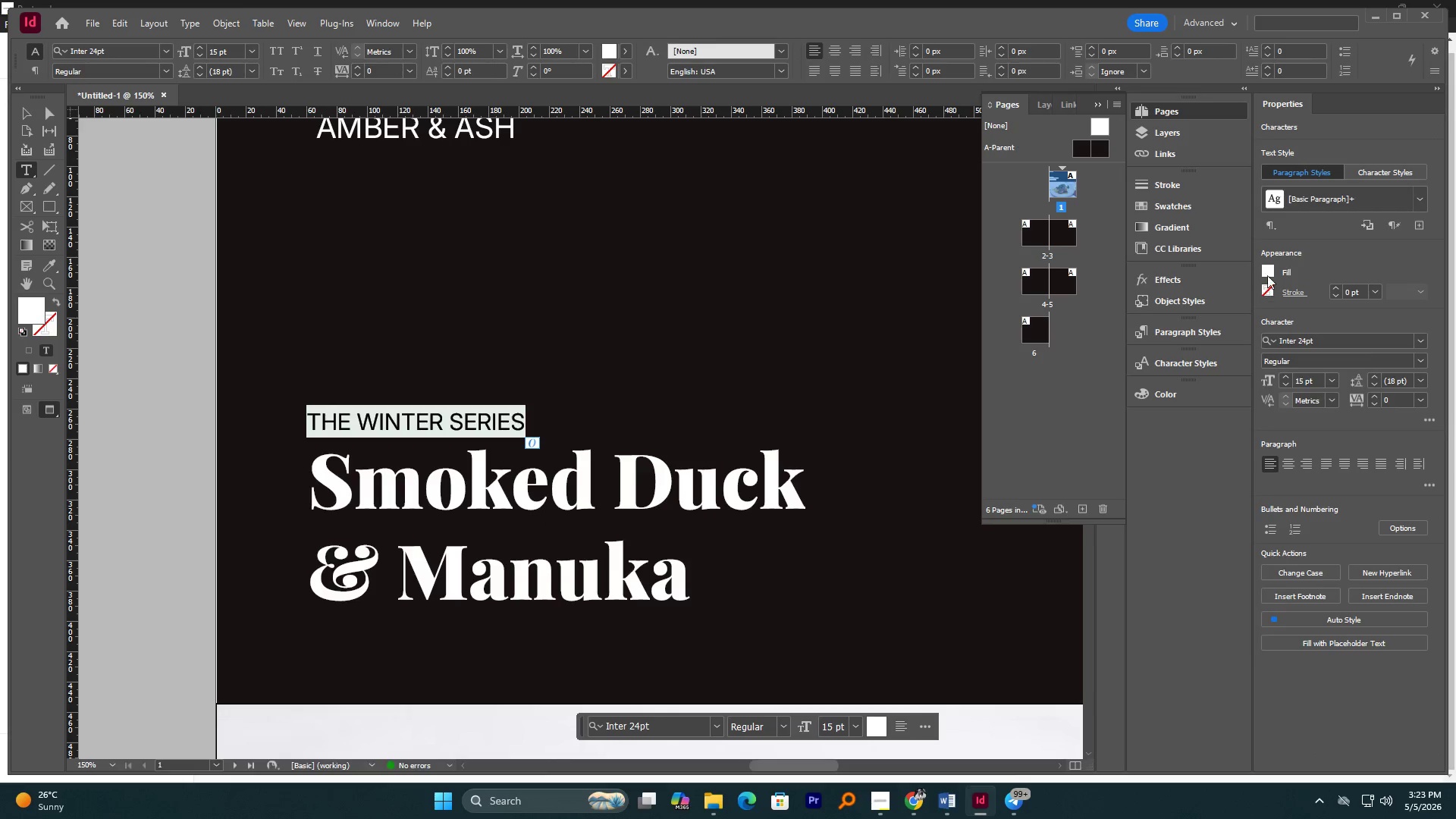 
left_click([1268, 271])
 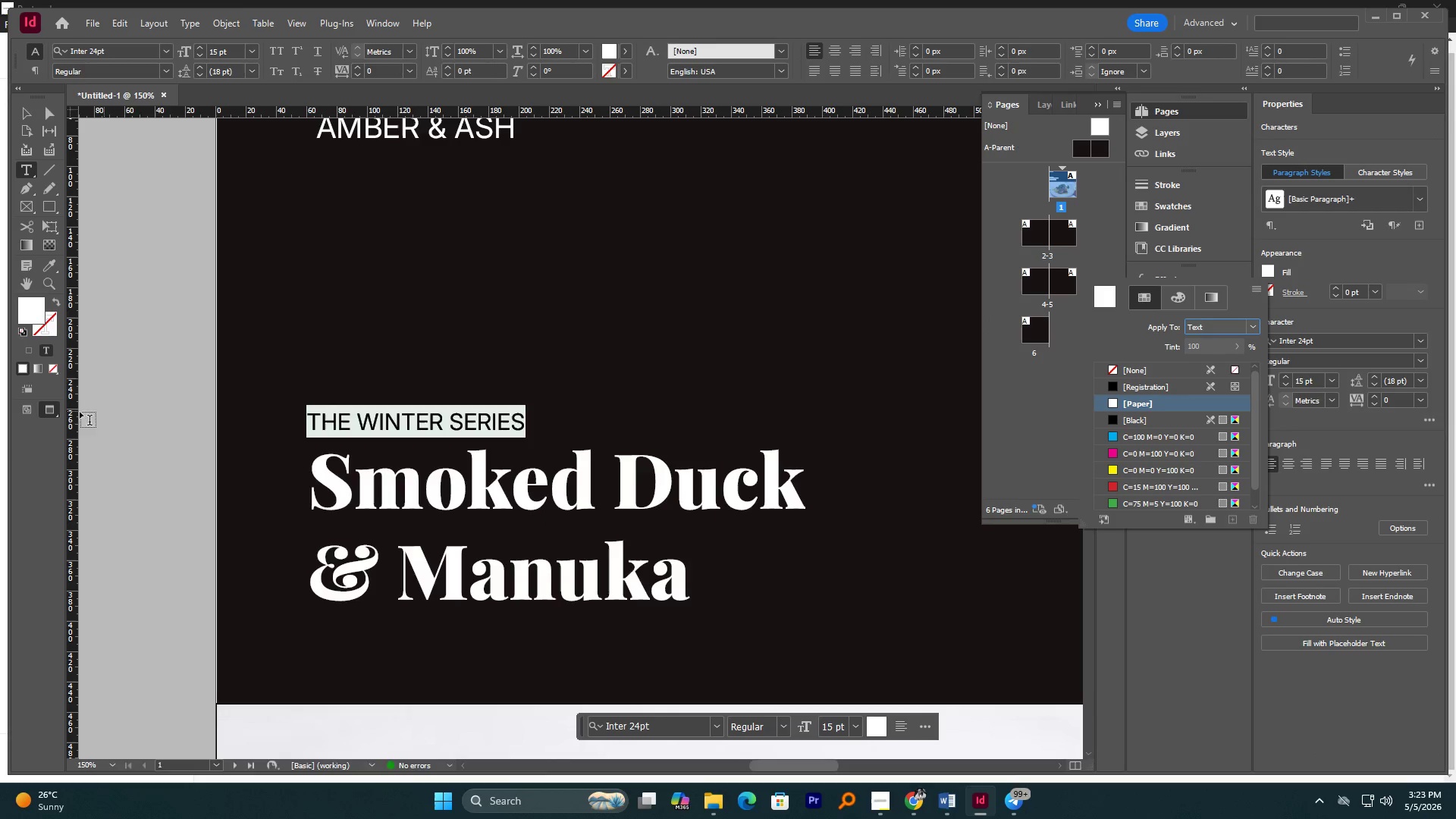 
double_click([29, 304])
 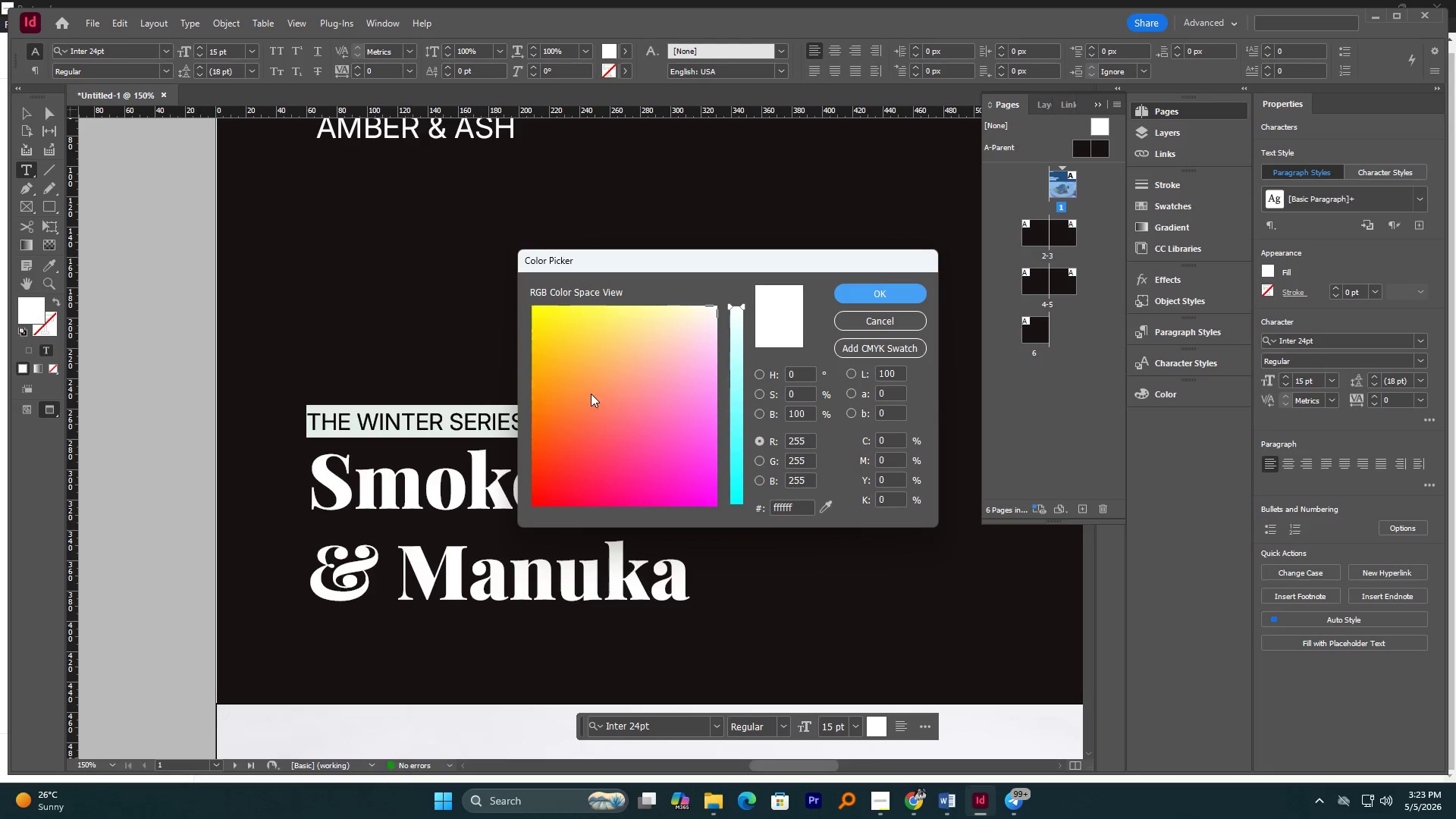 
left_click_drag(start_coordinate=[573, 396], to_coordinate=[529, 395])
 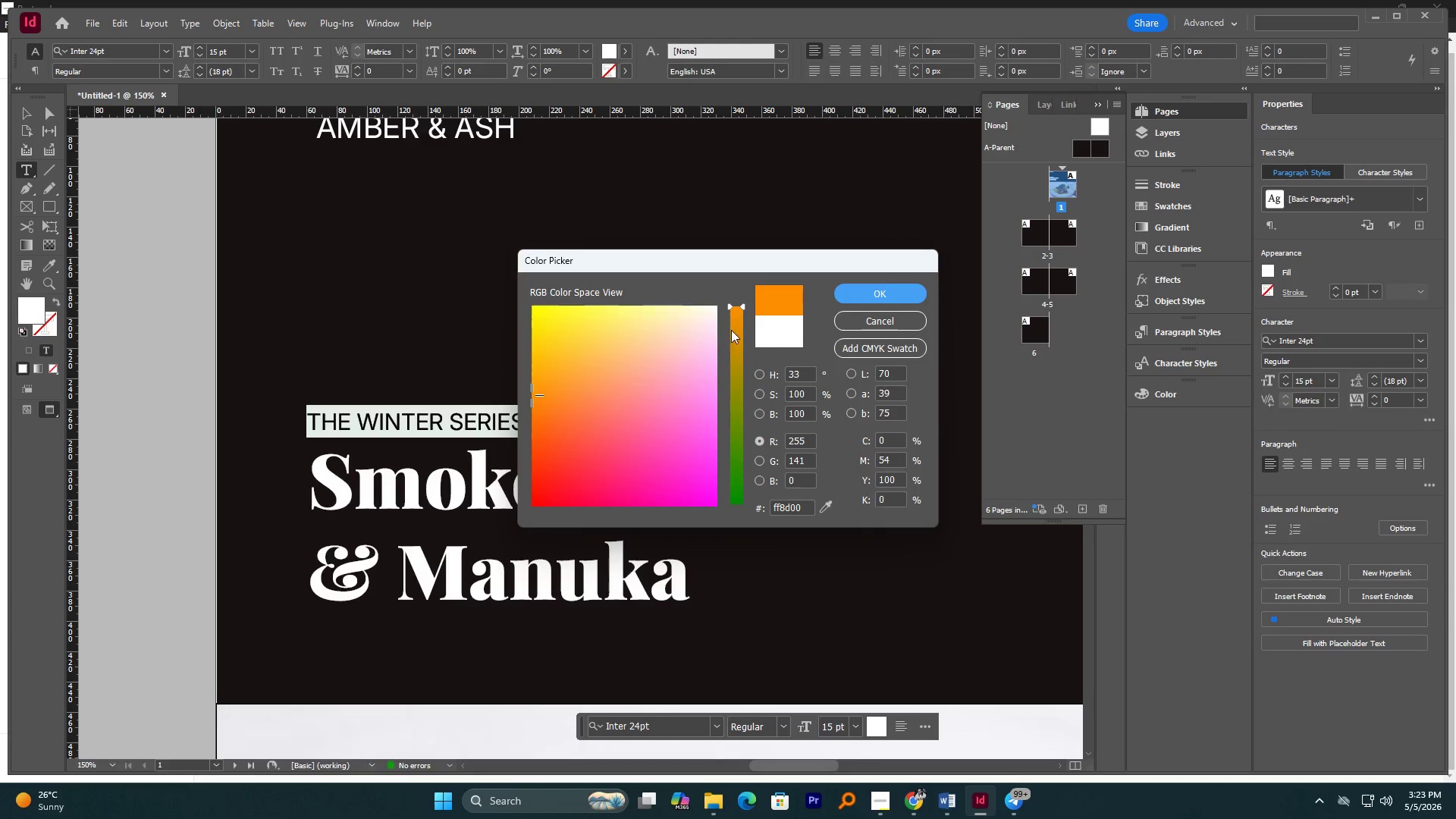 
left_click_drag(start_coordinate=[737, 326], to_coordinate=[740, 347])
 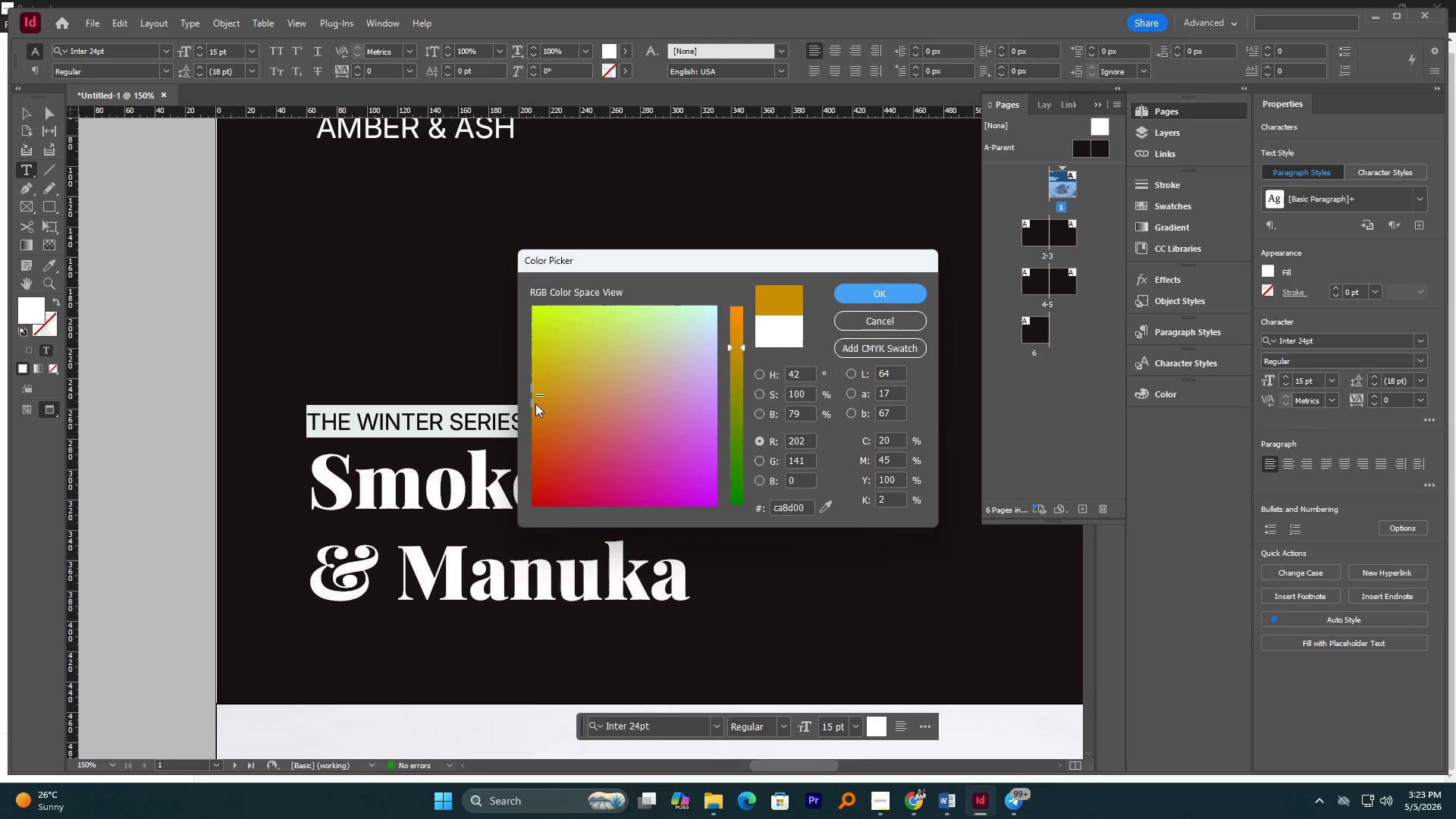 
left_click_drag(start_coordinate=[541, 401], to_coordinate=[544, 412])
 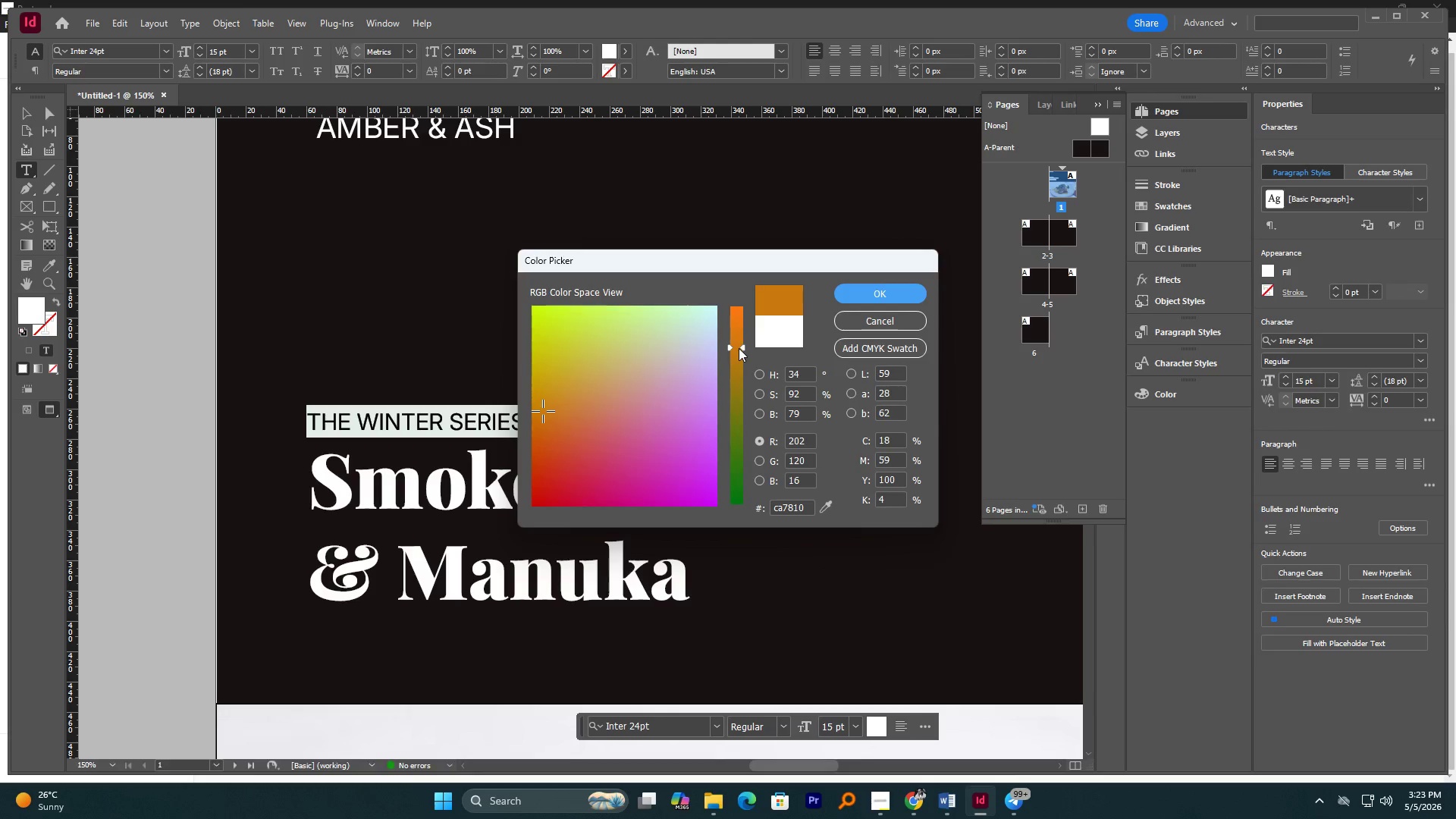 
left_click_drag(start_coordinate=[739, 341], to_coordinate=[739, 313])
 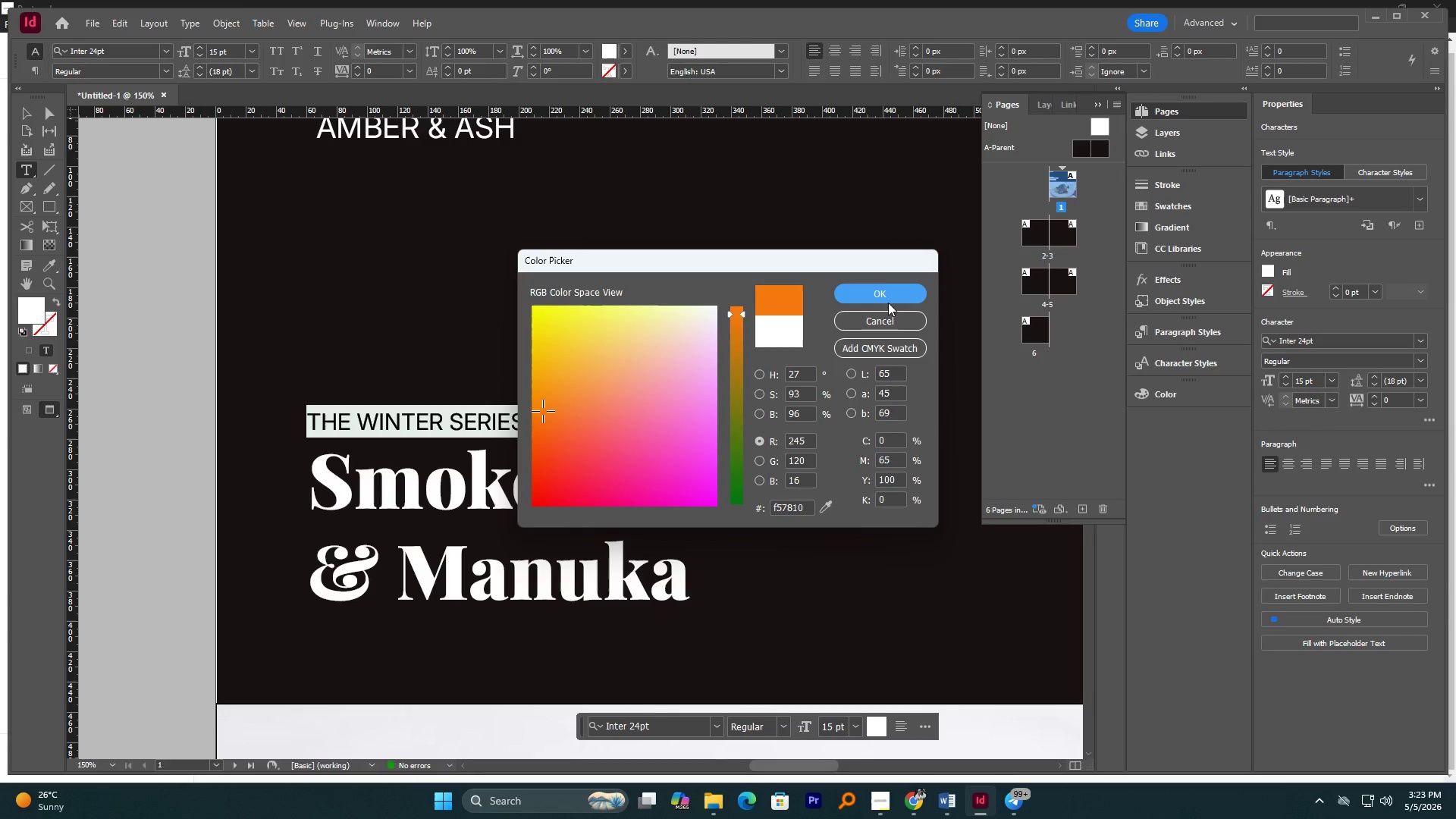 
left_click([888, 291])
 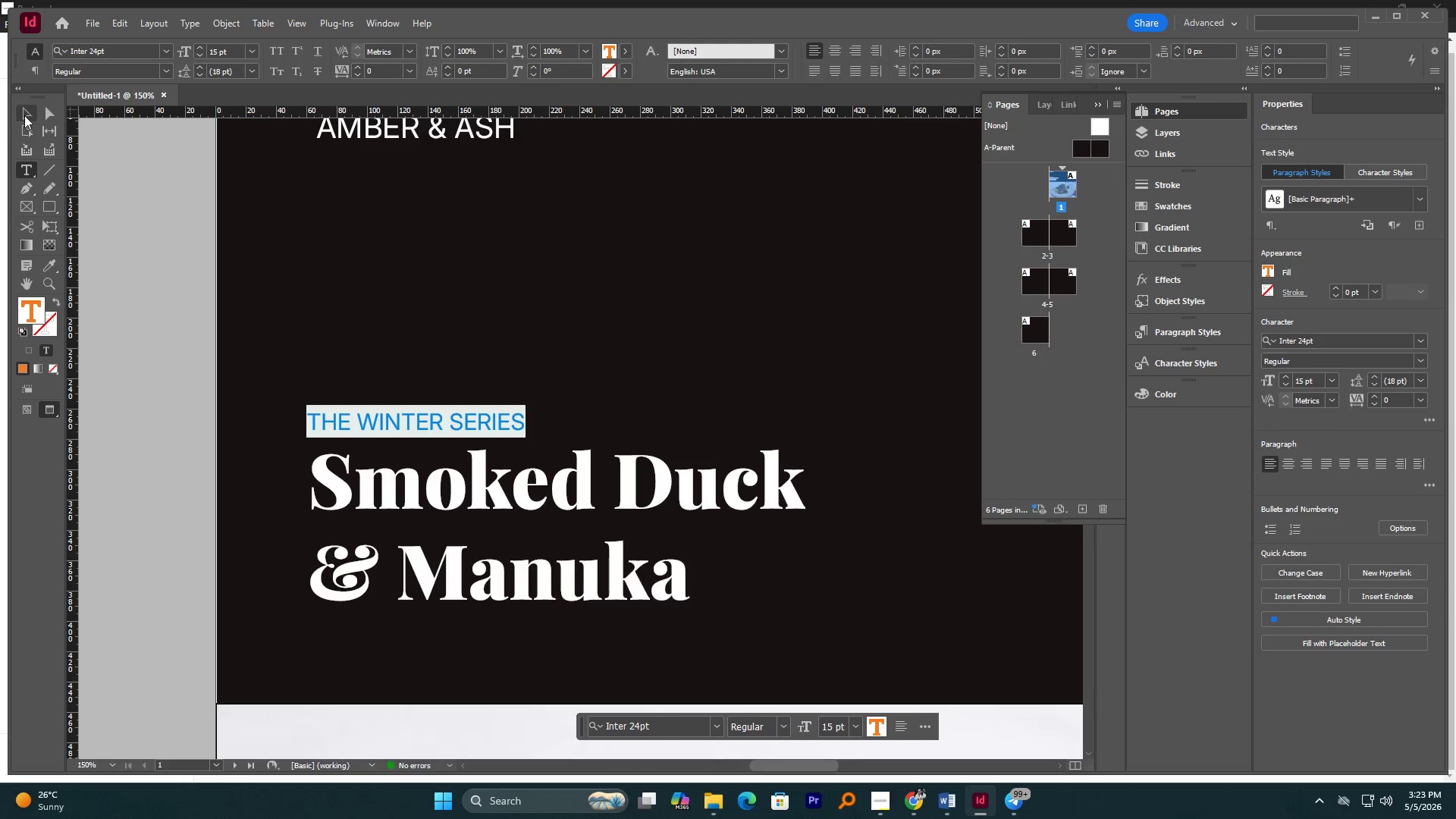 
double_click([108, 201])
 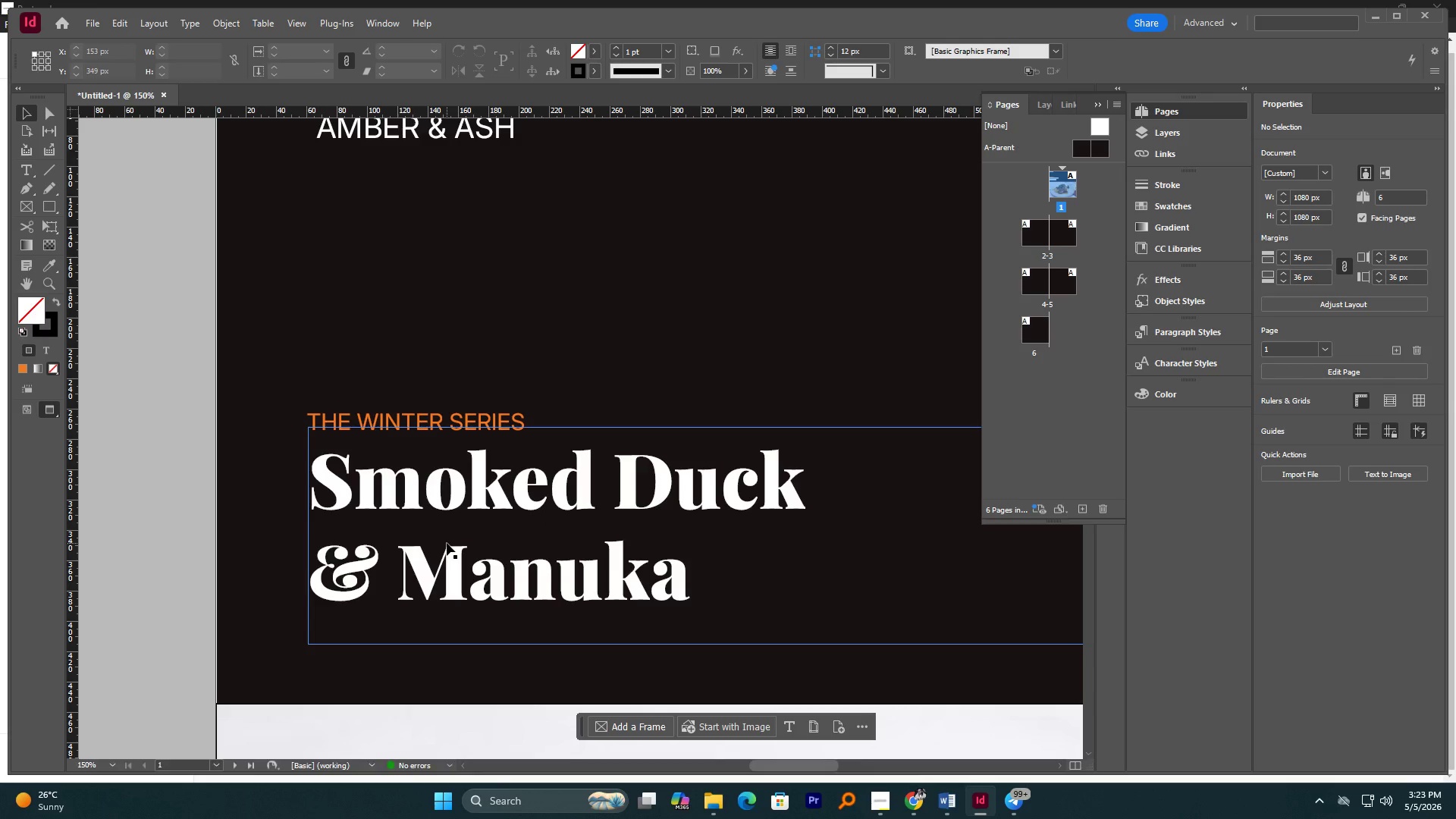 
wait(9.98)
 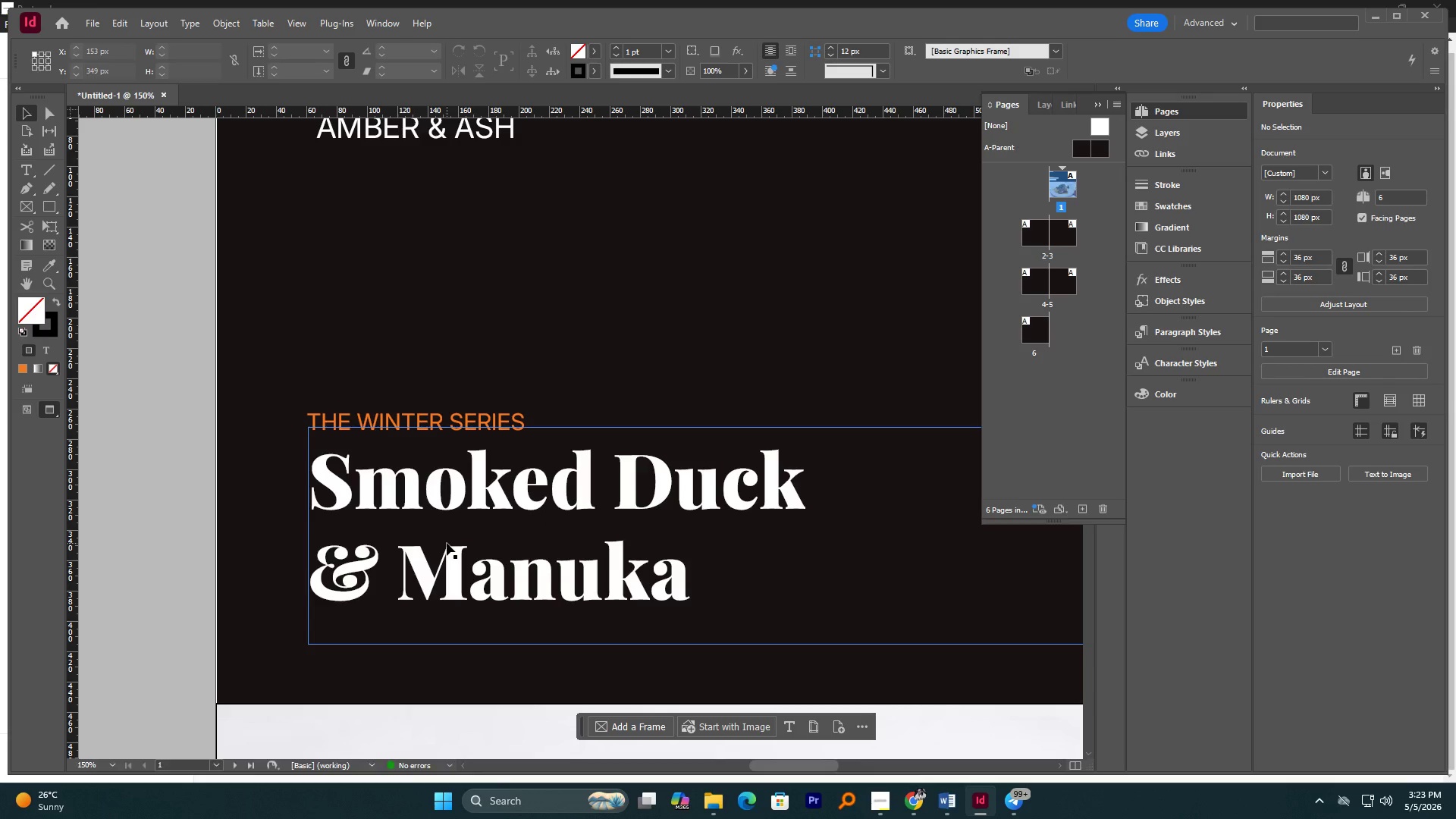 
double_click([388, 20])
 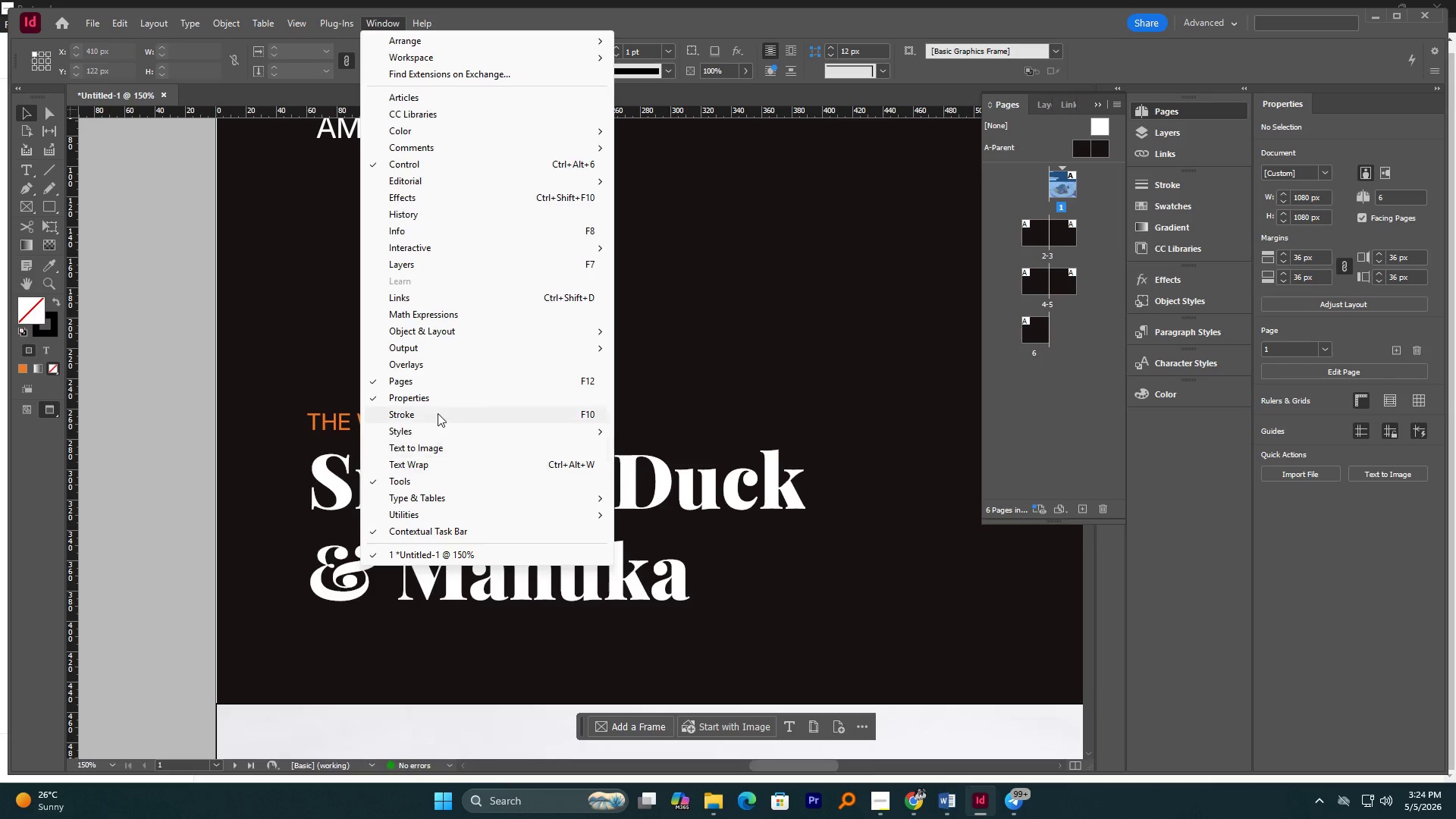 
left_click([435, 403])
 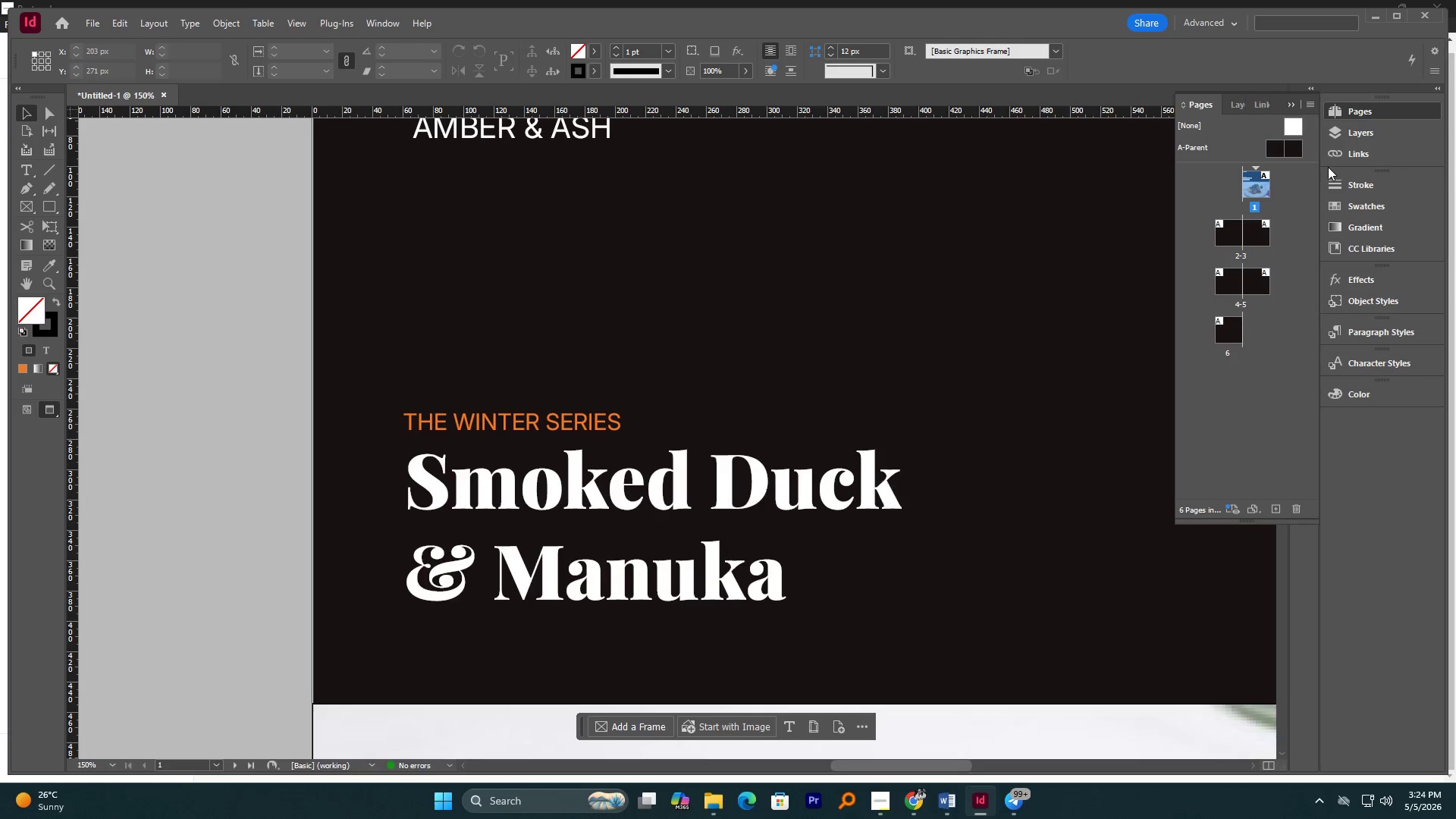 
wait(9.14)
 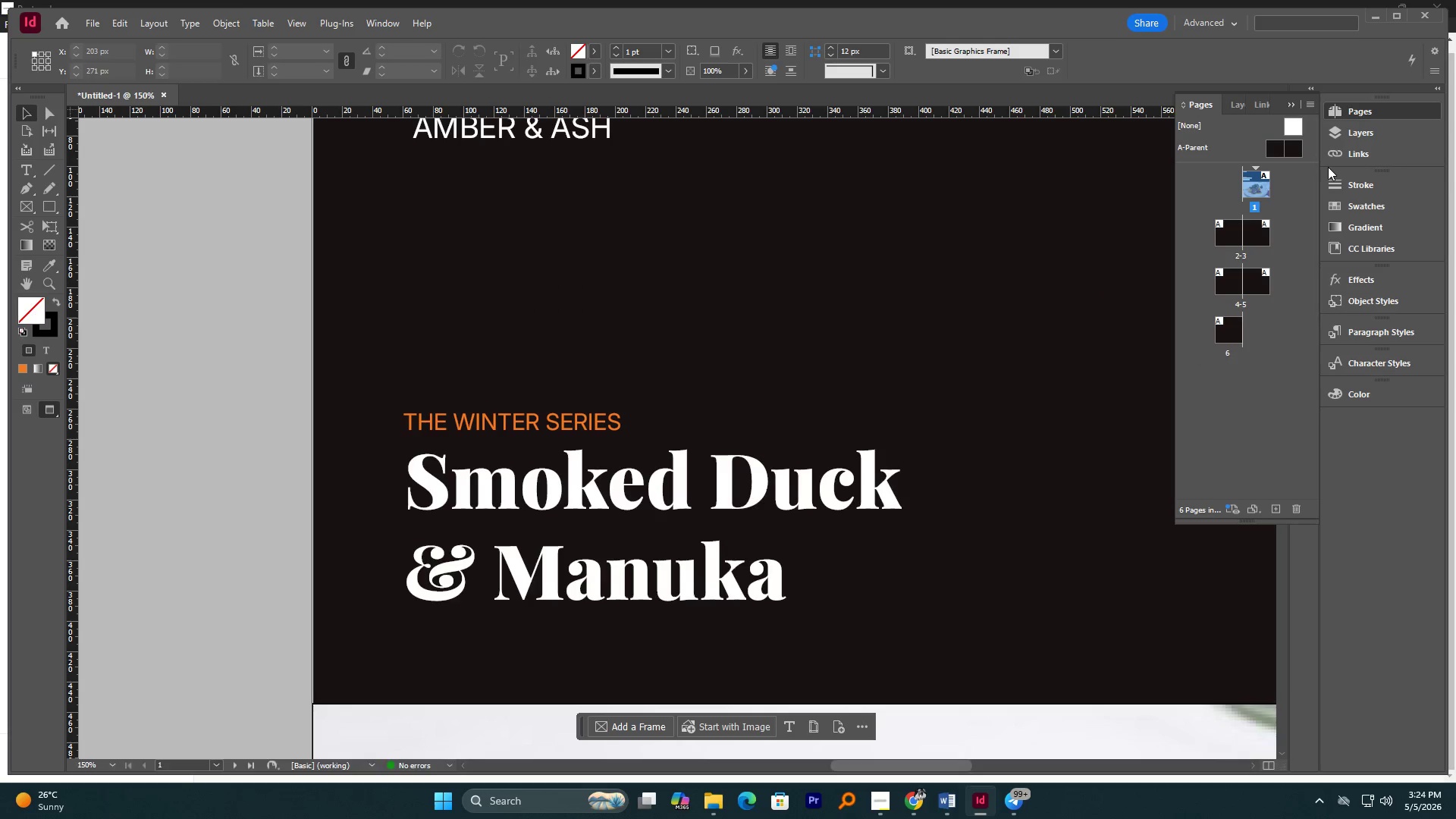 
left_click([378, 28])
 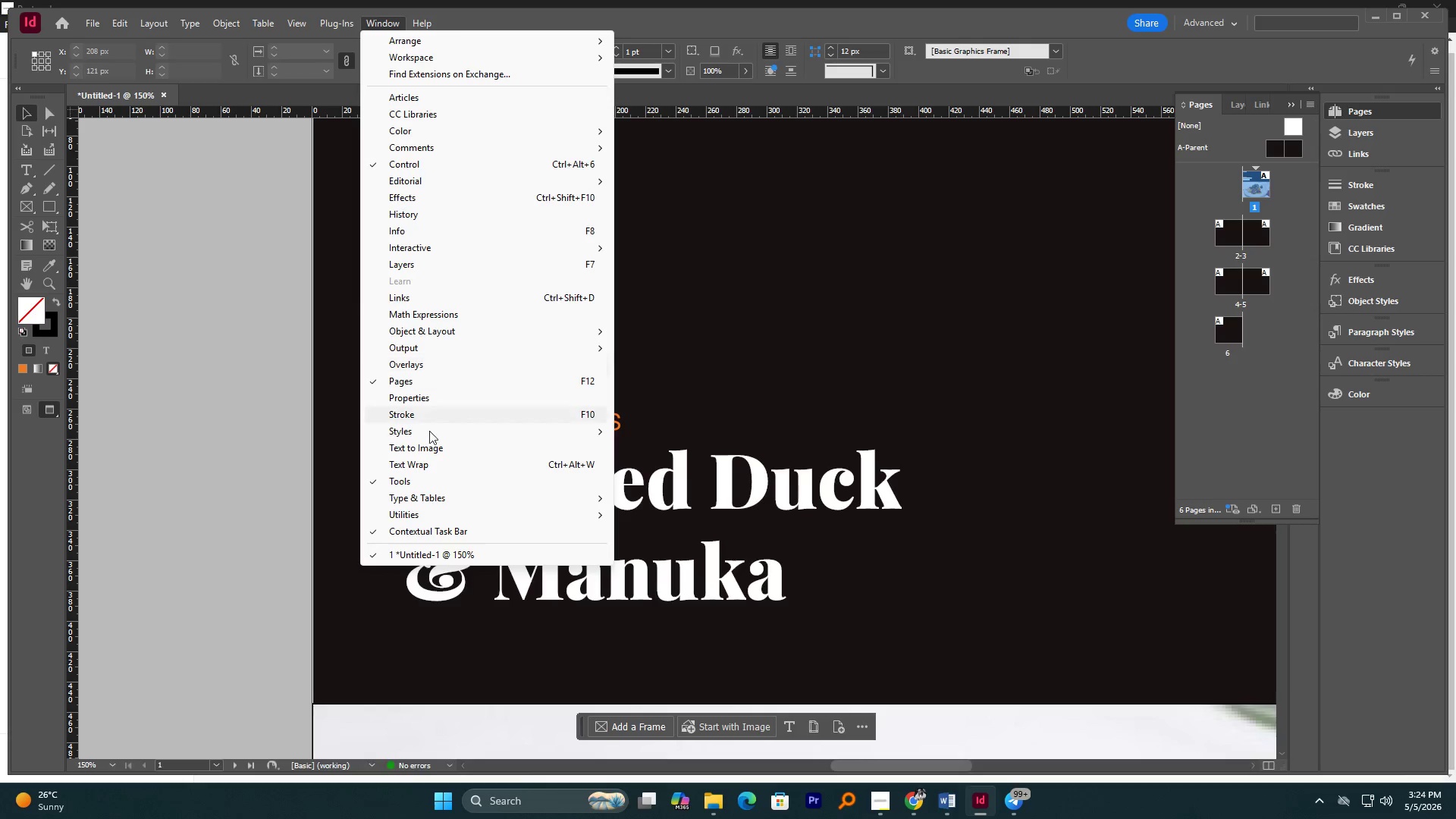 
left_click([425, 395])
 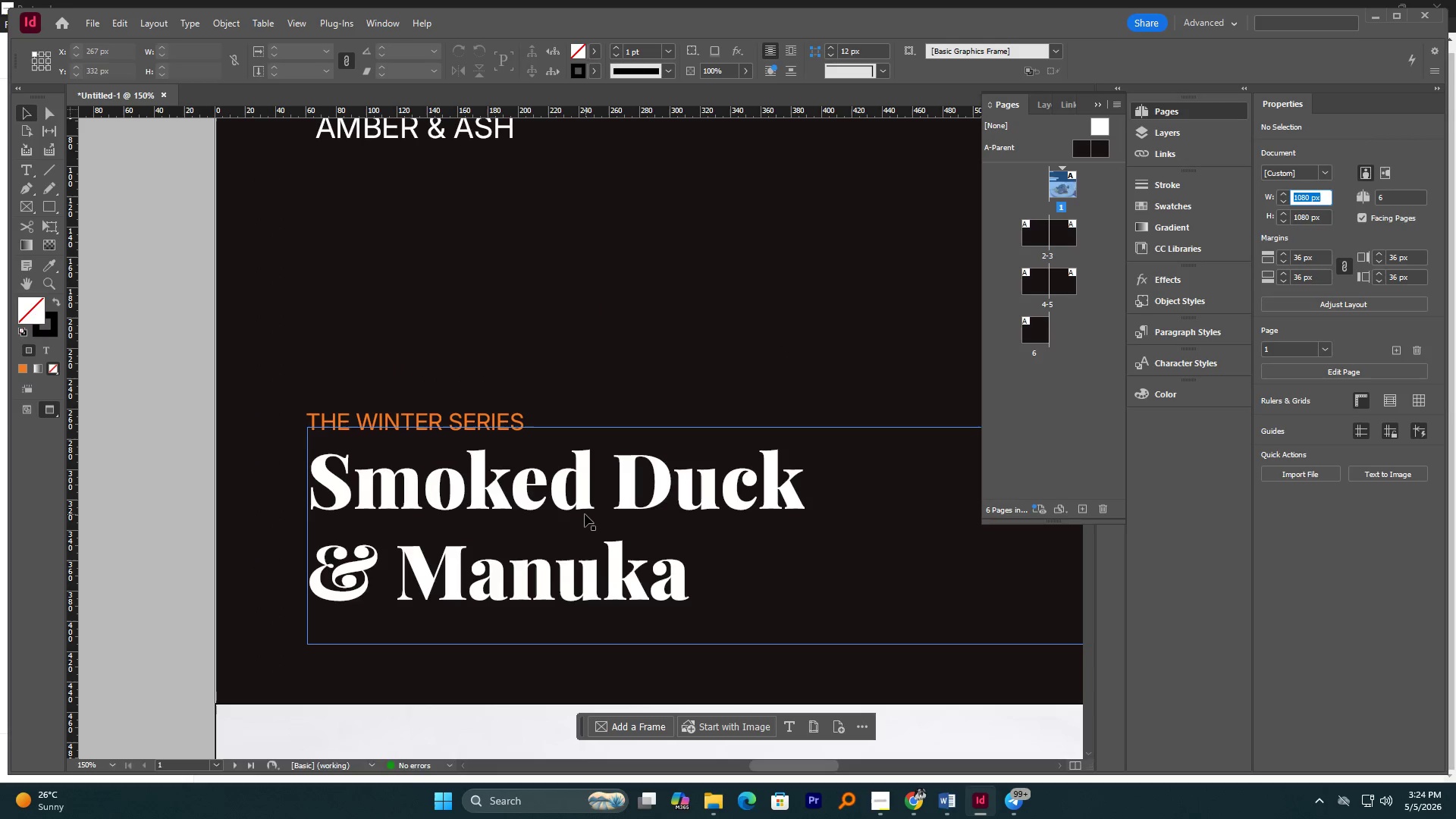 
wait(5.27)
 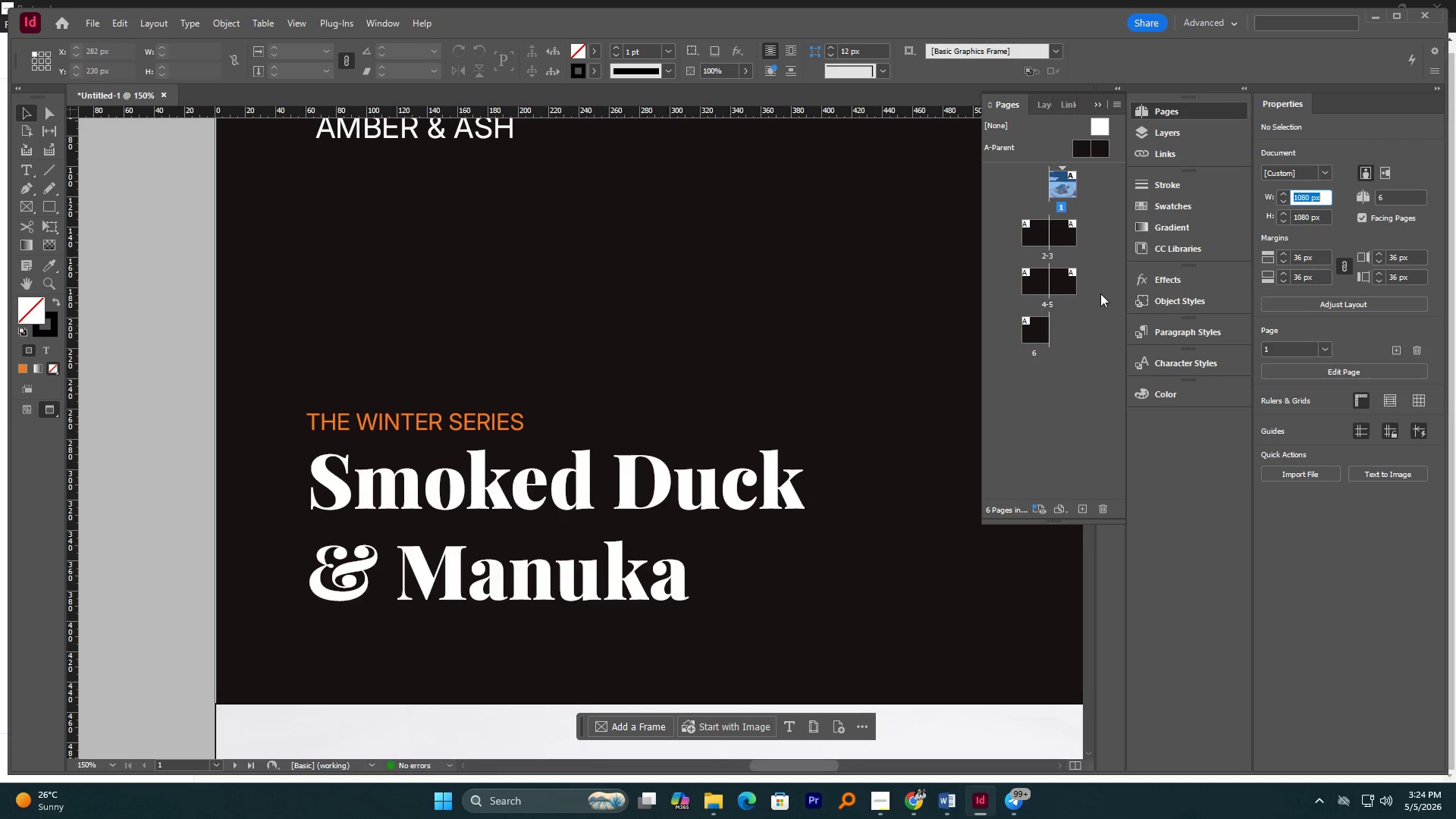 
left_click([458, 418])
 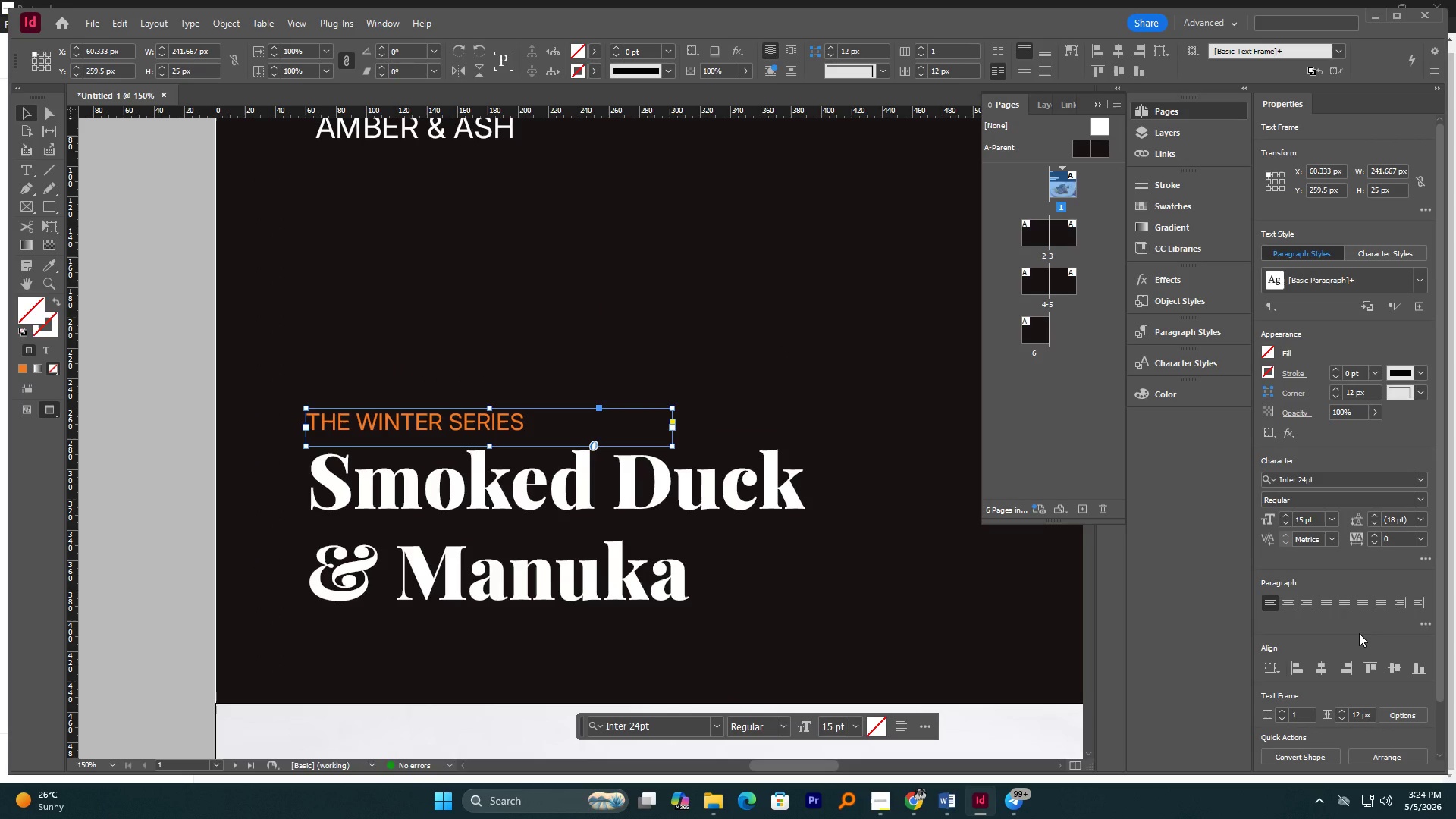 
scroll: coordinate [1359, 633], scroll_direction: down, amount: 4.0
 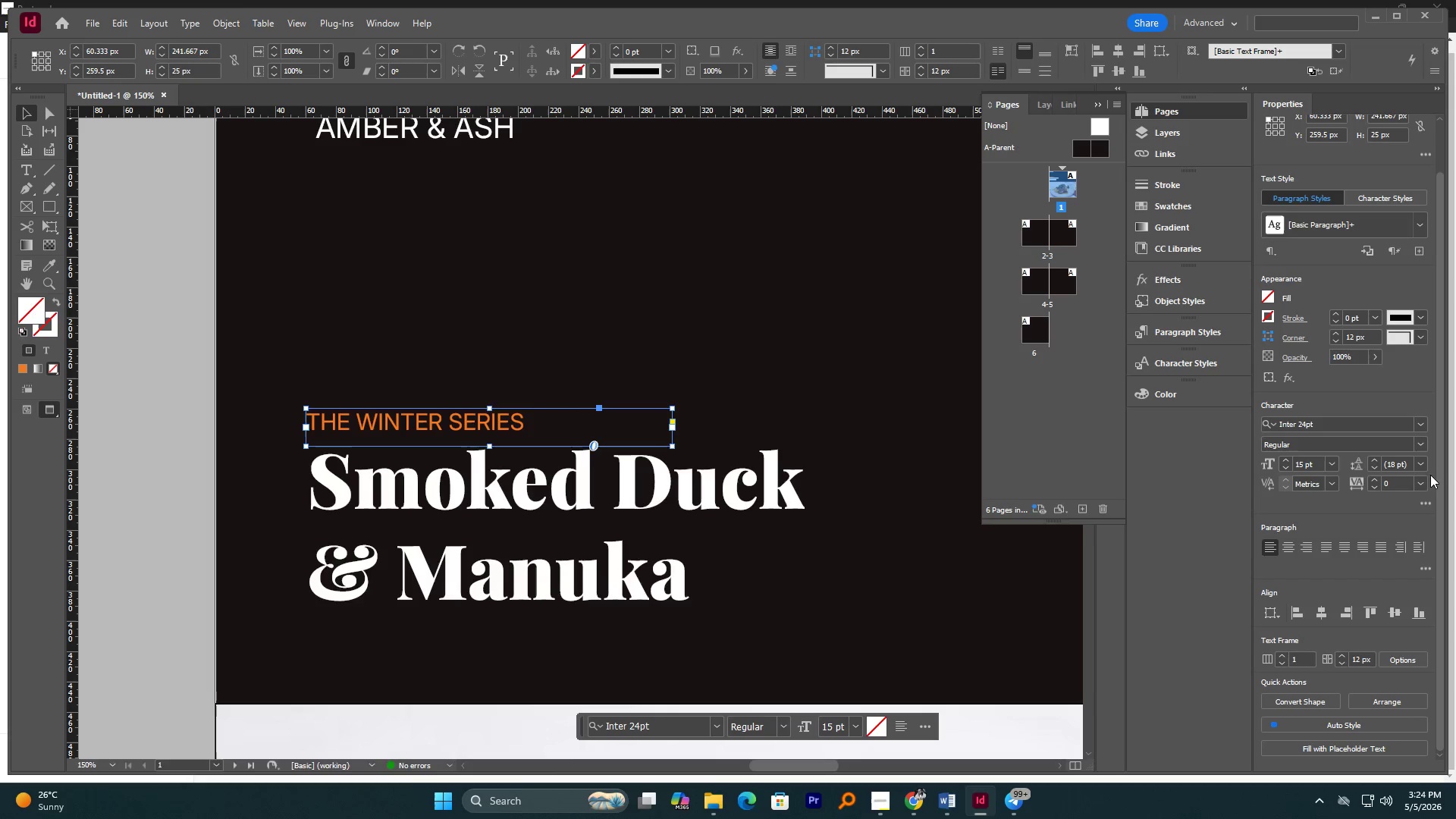 
left_click_drag(start_coordinate=[1442, 473], to_coordinate=[1445, 500])
 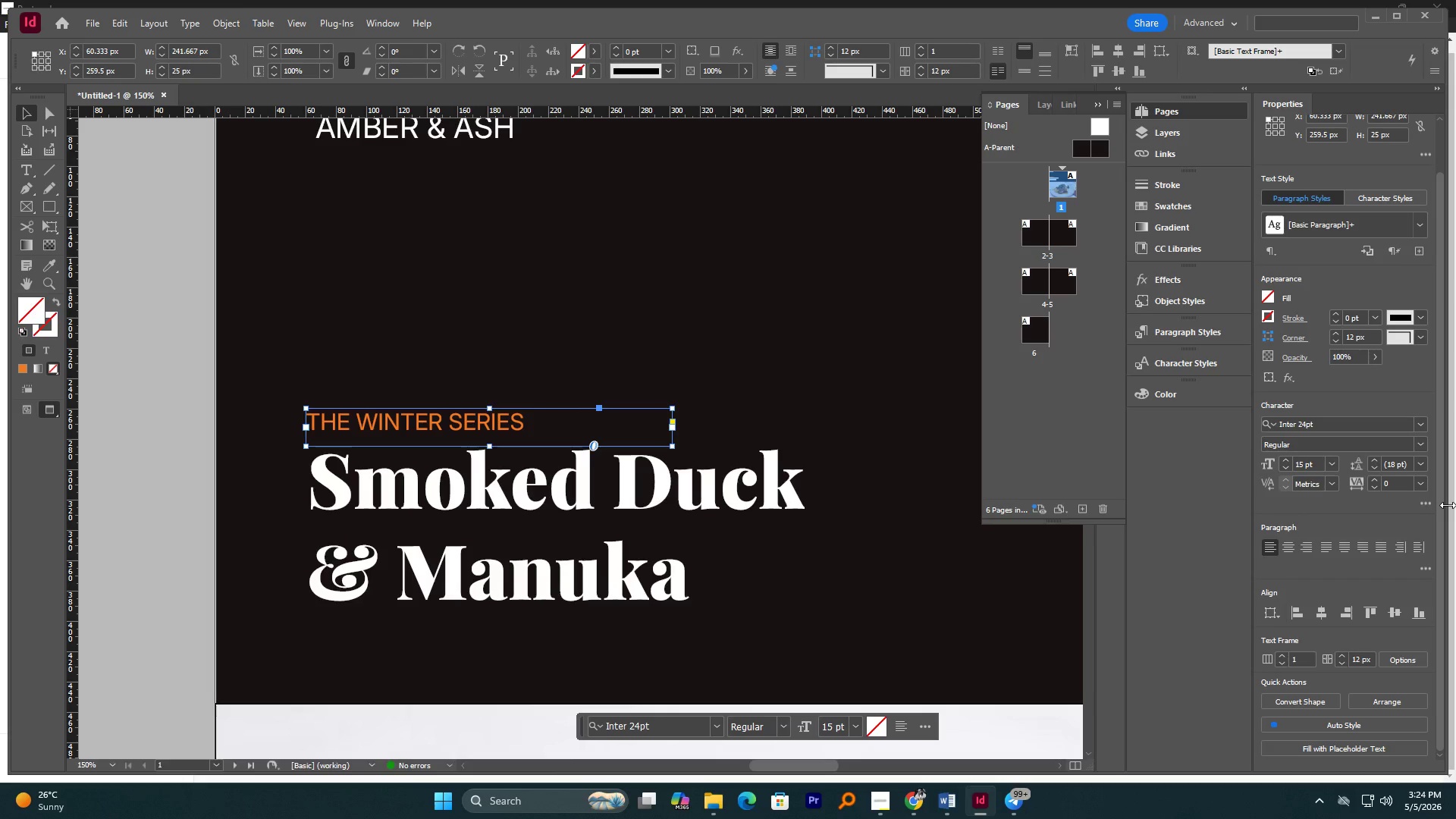 
mouse_move([1417, 493])
 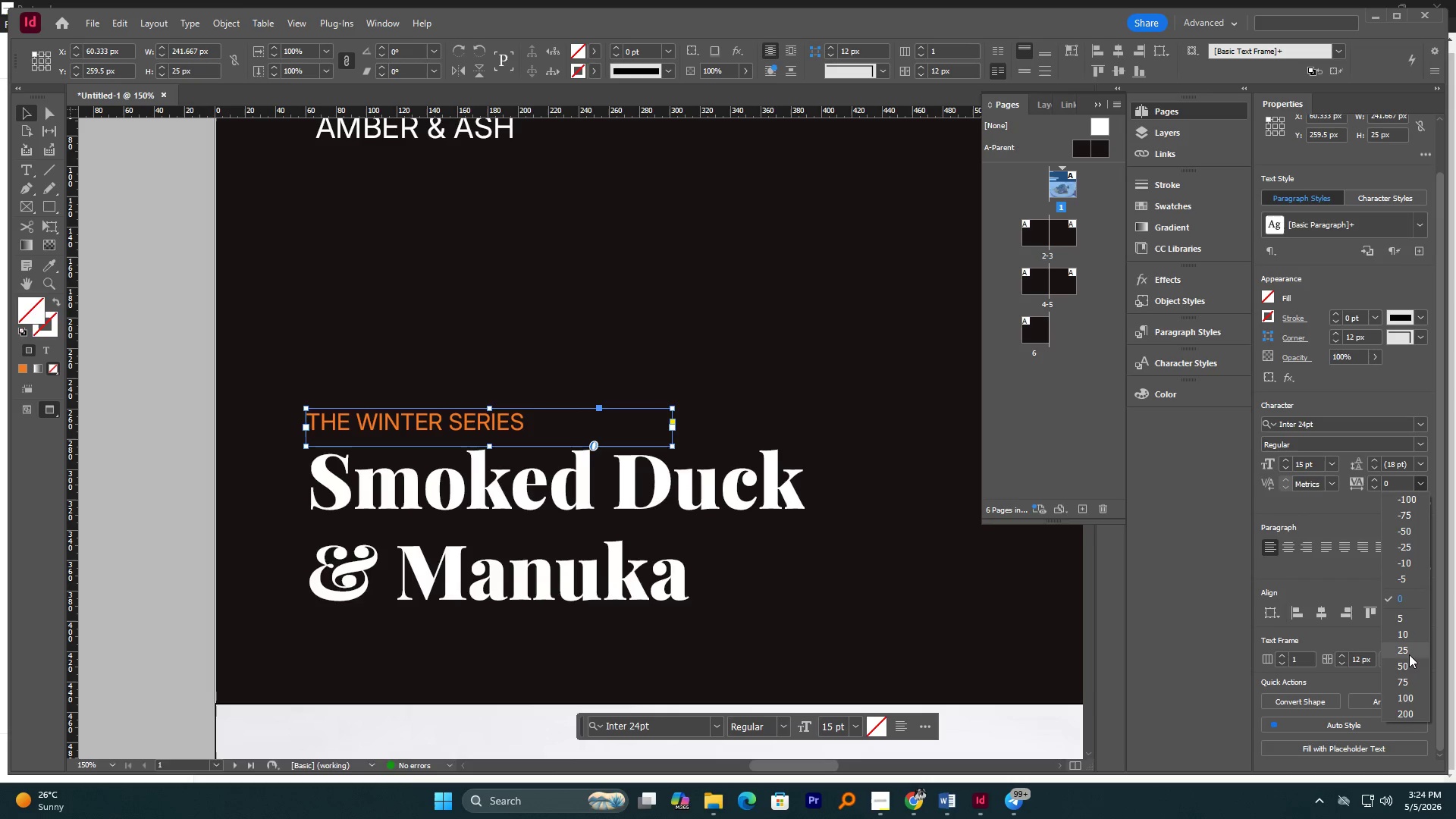 
left_click([1409, 660])
 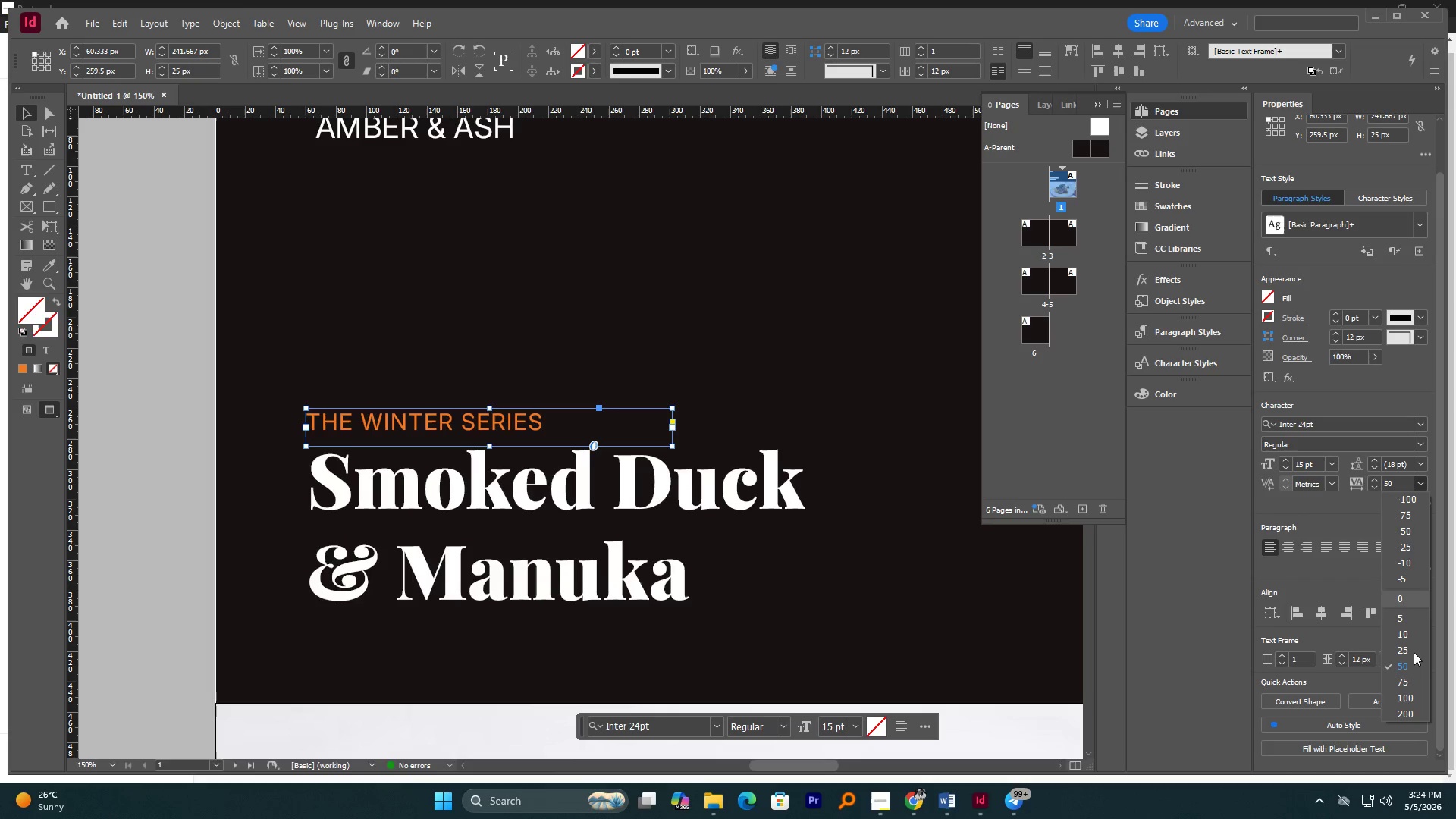 
left_click([1414, 700])
 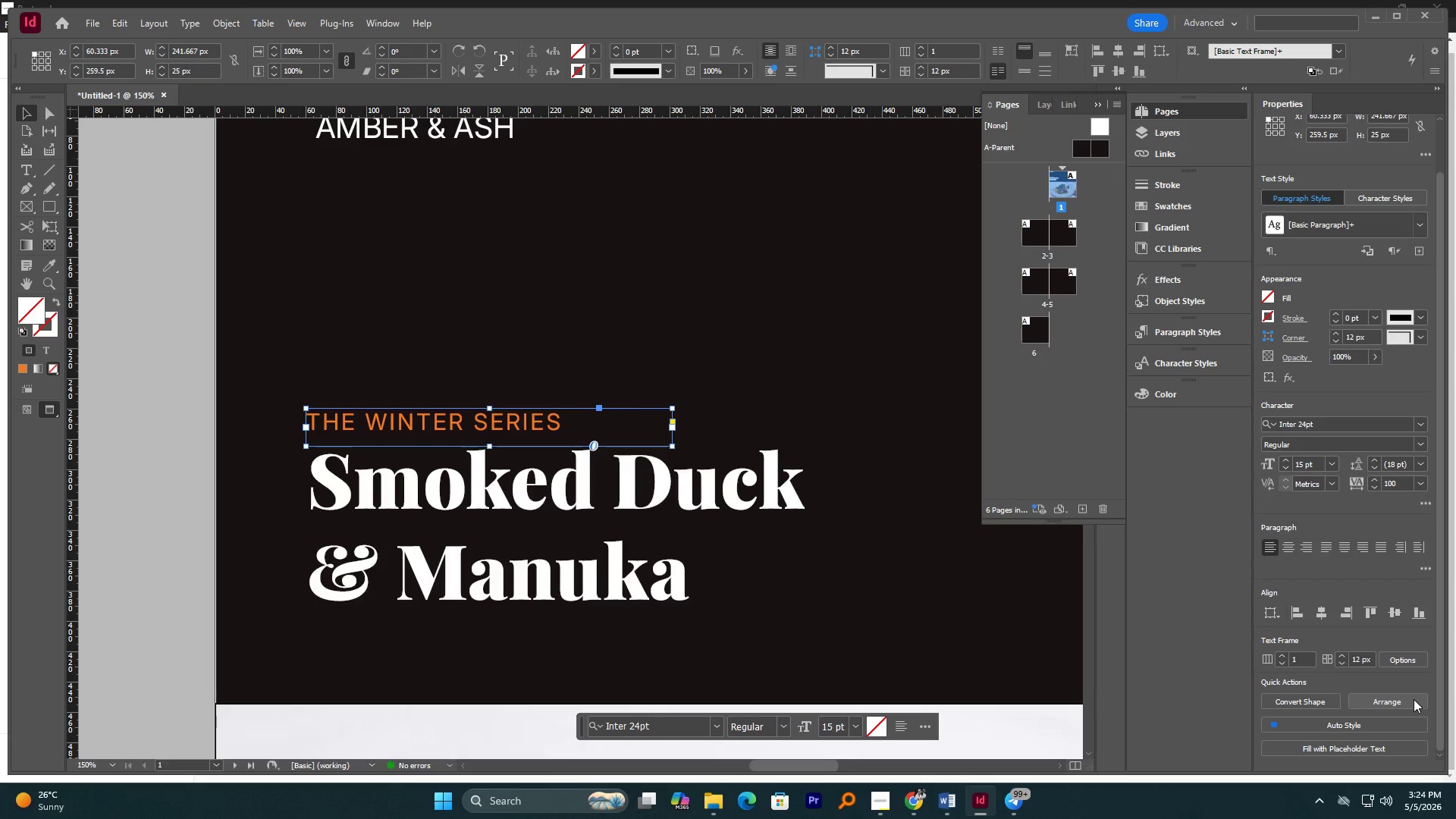 
hold_key(key=AltLeft, duration=1.44)
left_click([412, 485])
 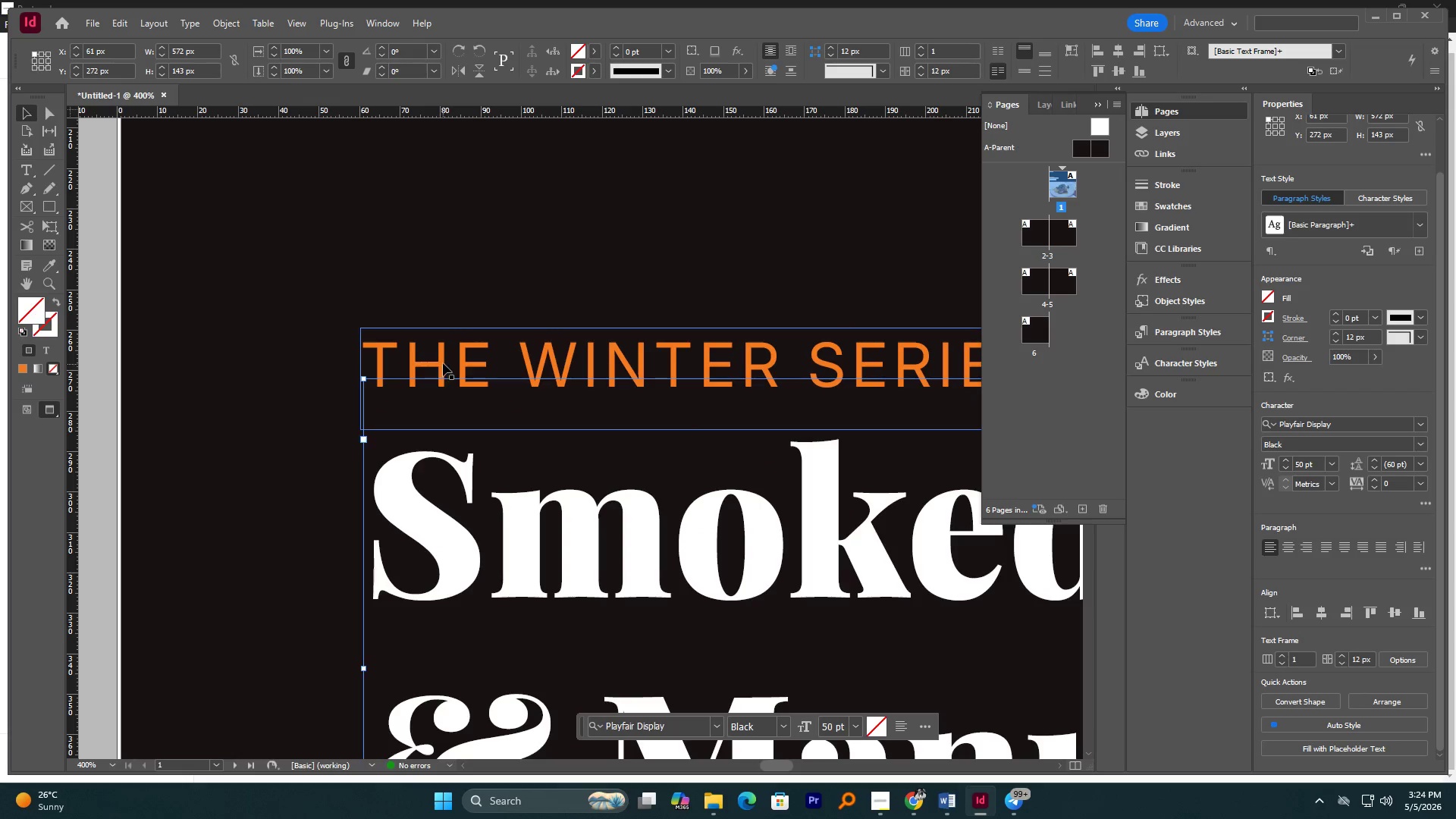 
scroll: coordinate [315, 475], scroll_direction: up, amount: 3.0
 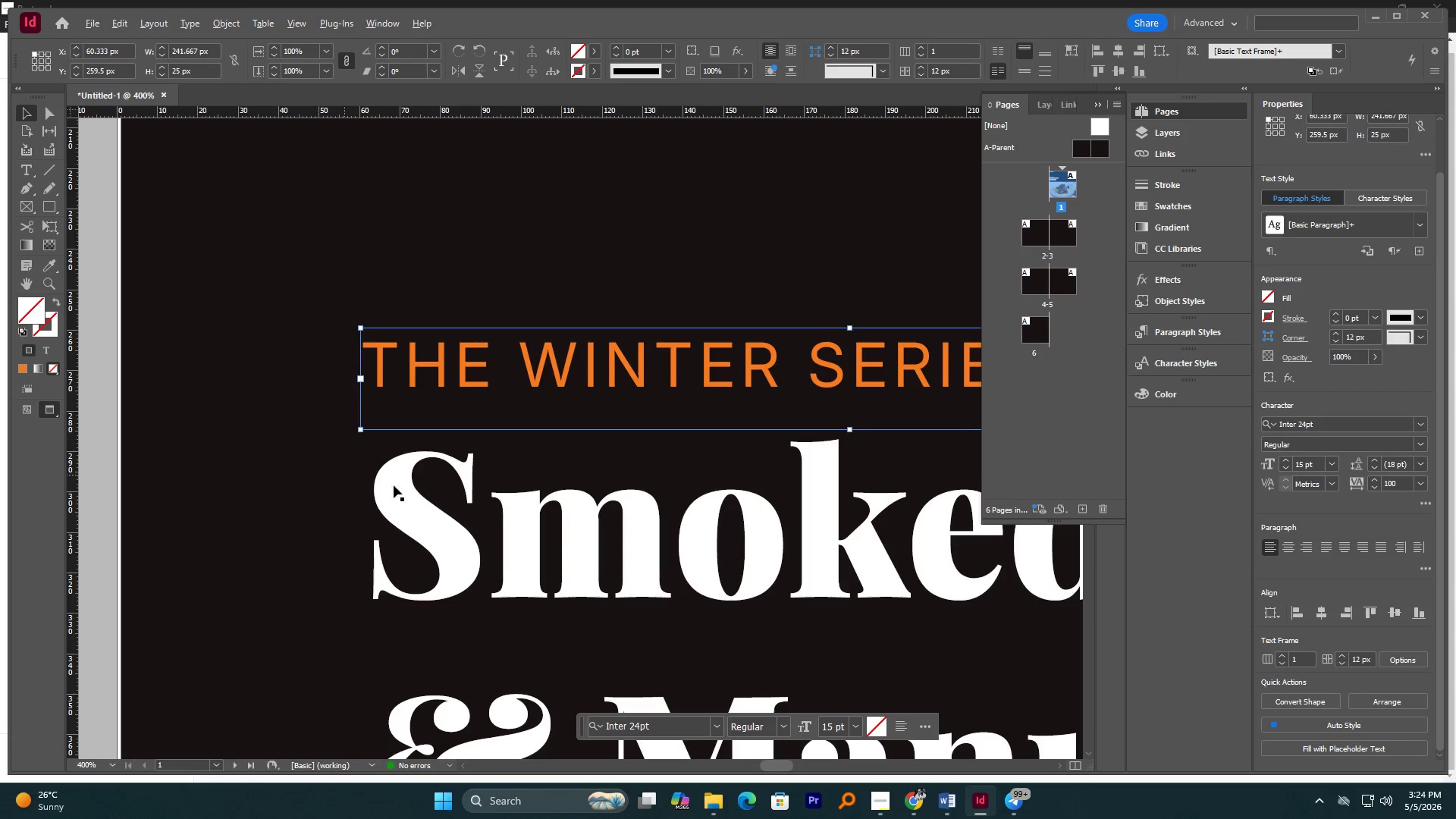 
left_click([443, 362])
 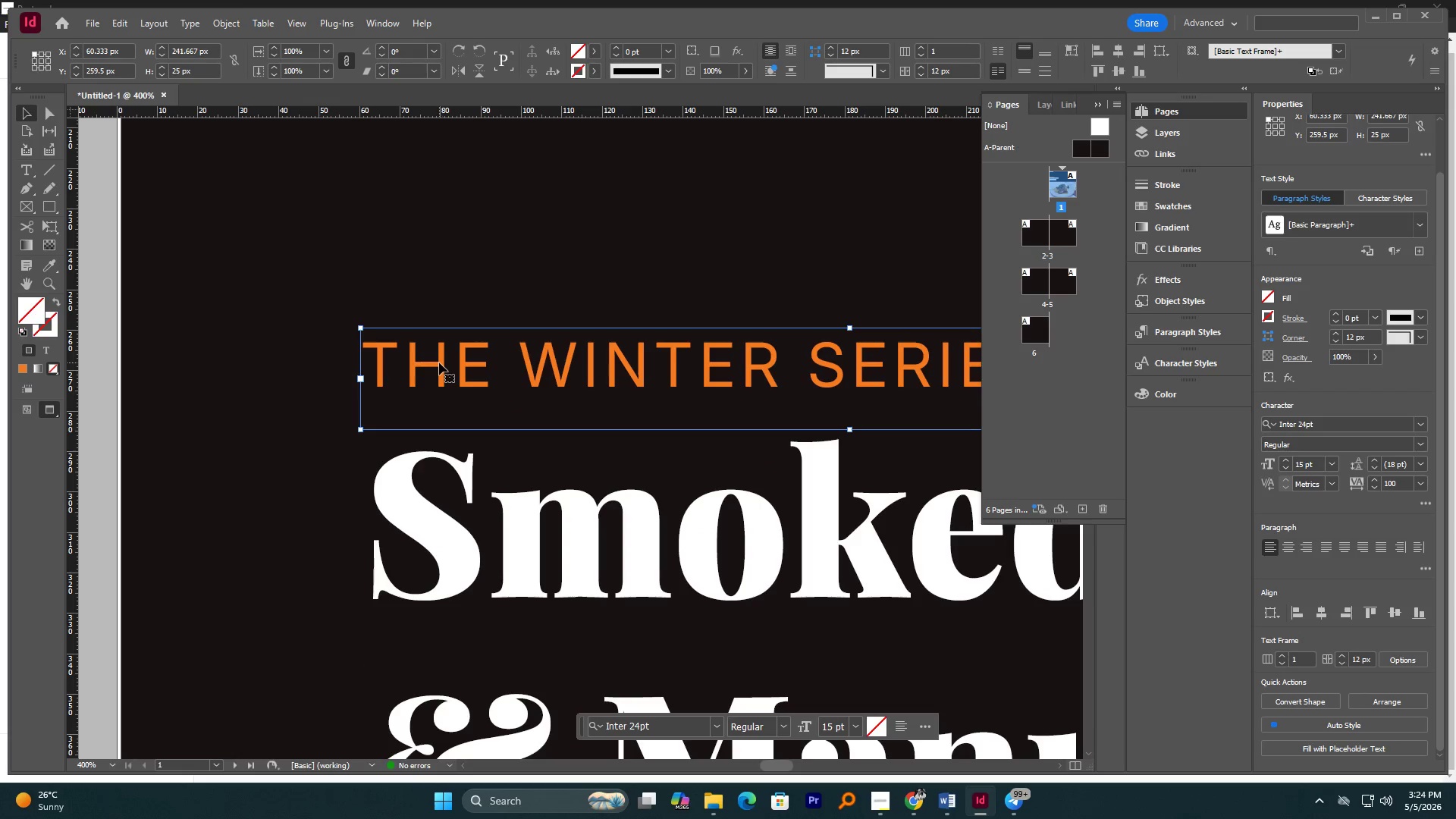 
left_click_drag(start_coordinate=[439, 362], to_coordinate=[449, 364])
 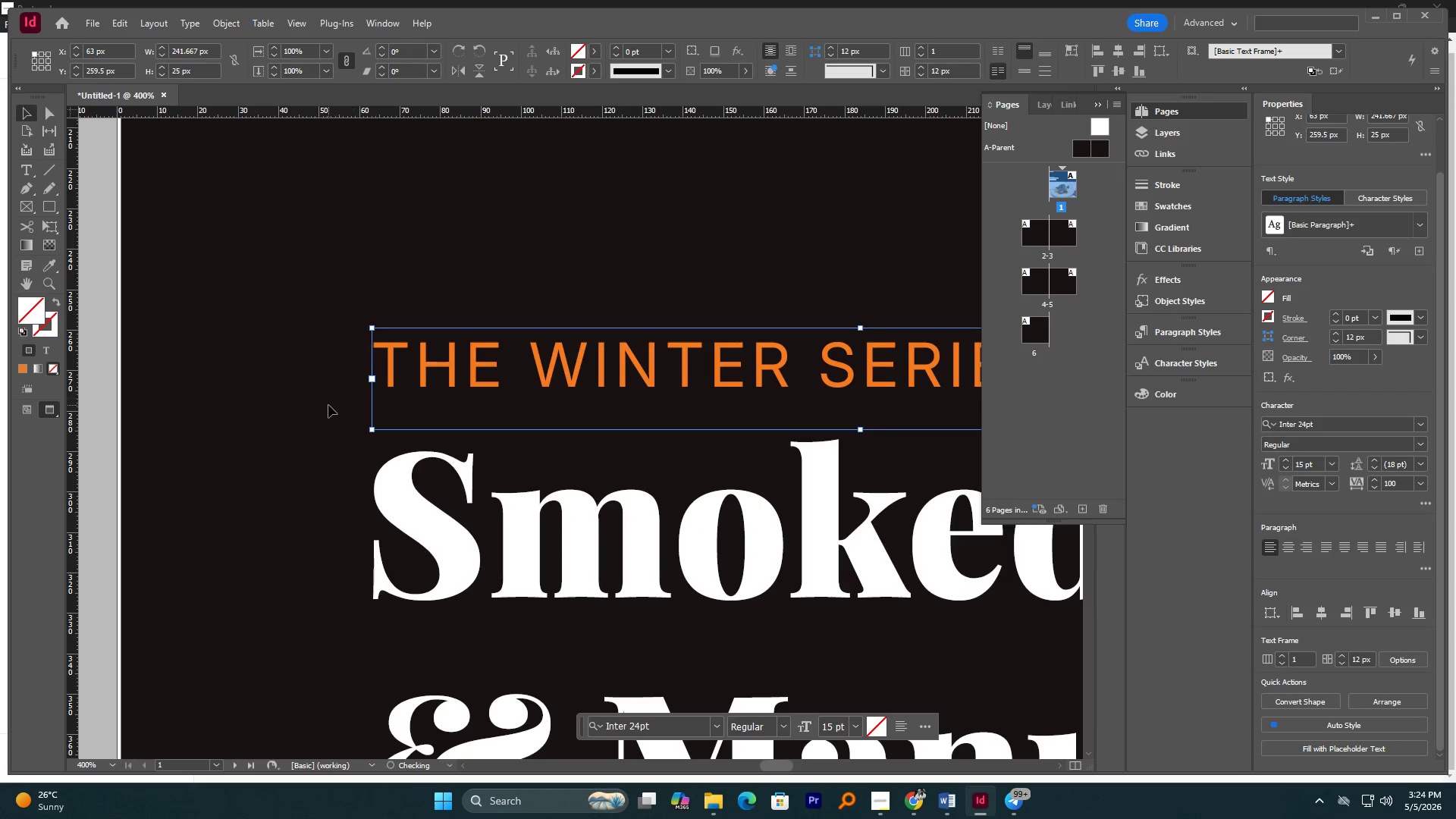 
hold_key(key=ShiftLeft, duration=0.88)
 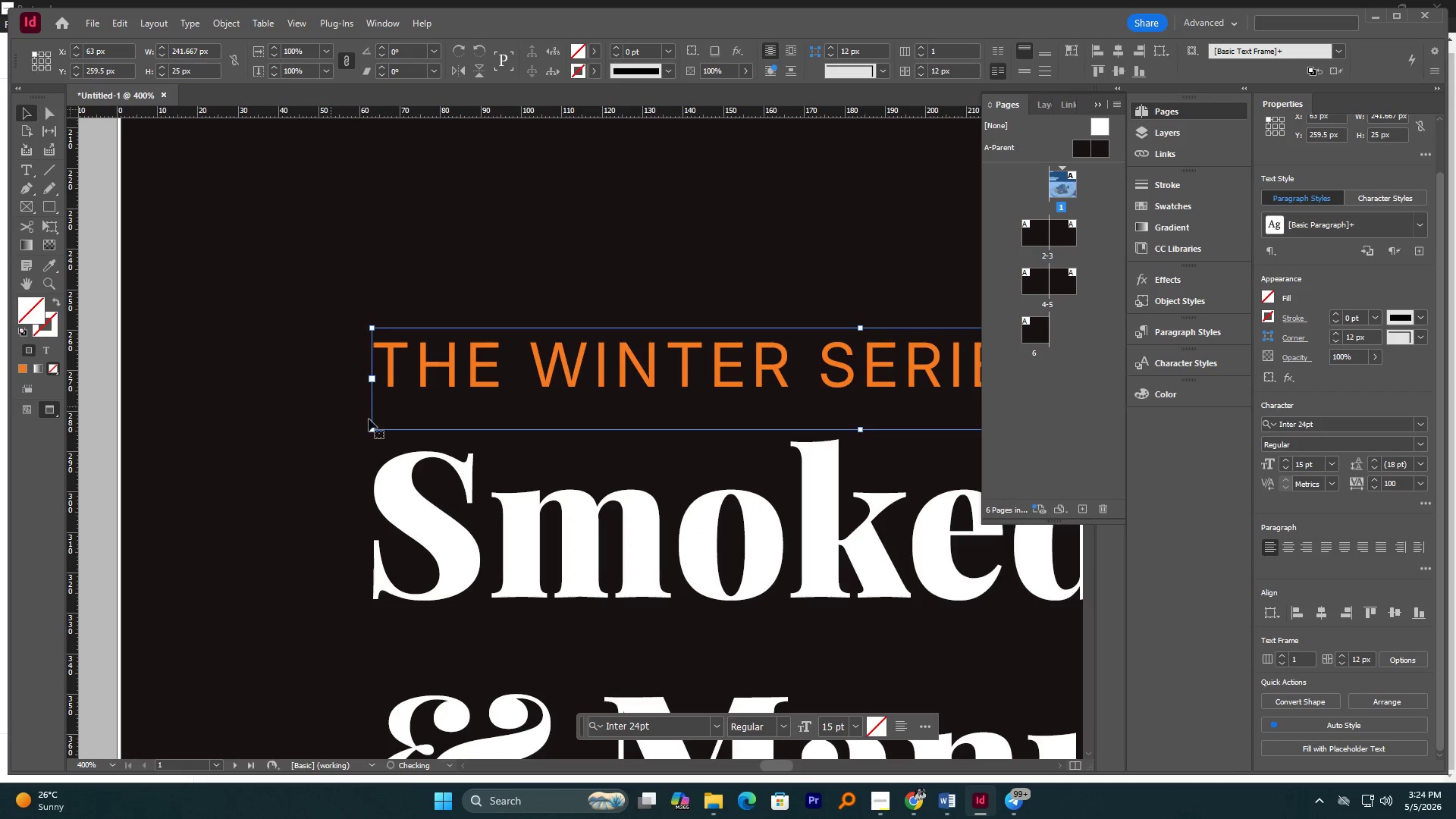 
hold_key(key=AltLeft, duration=0.88)
scroll: coordinate [444, 441], scroll_direction: down, amount: 1.0
 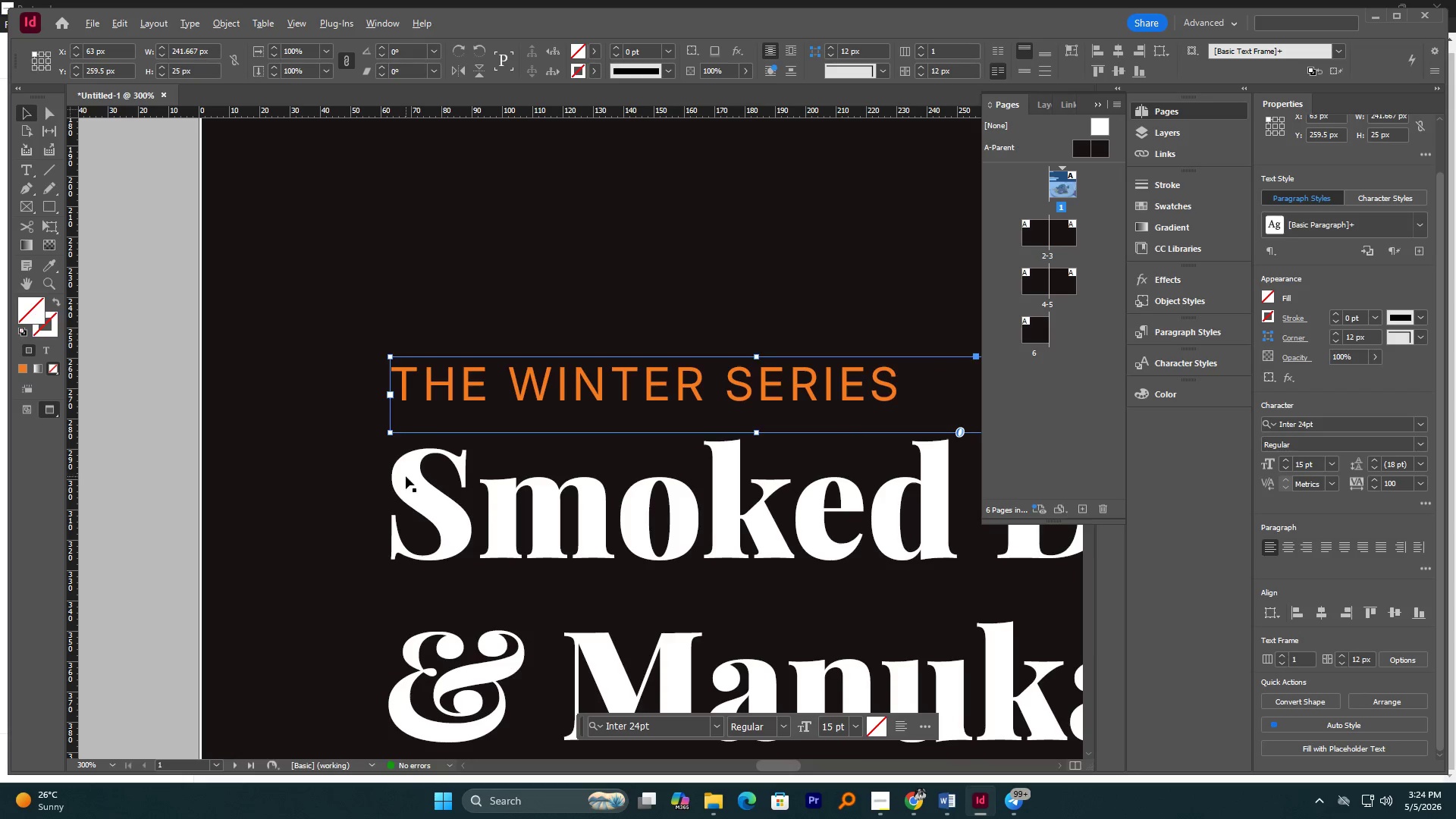 
hold_key(key=ShiftLeft, duration=1.45)
left_click([415, 475])
 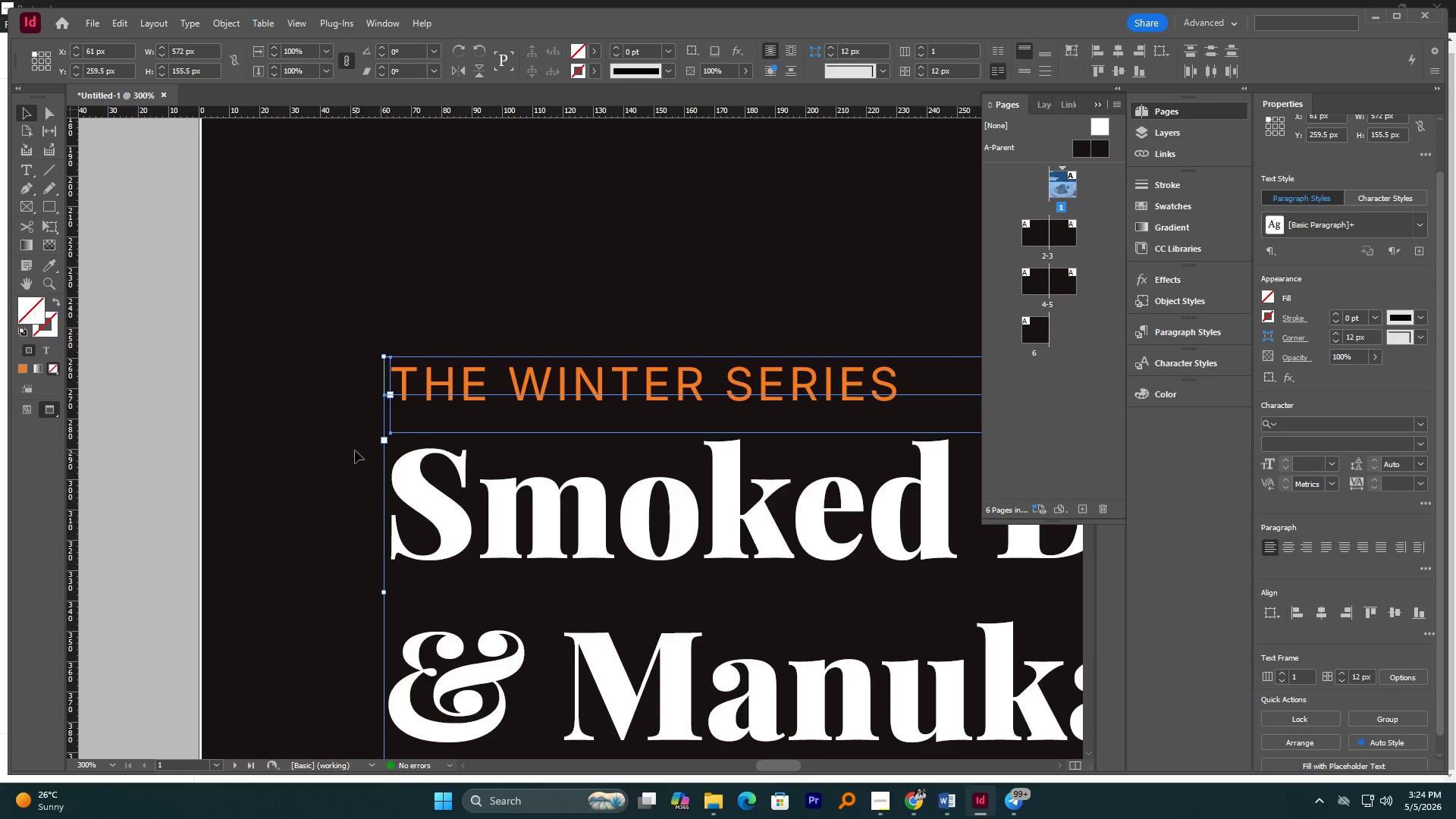 
left_click([123, 411])
 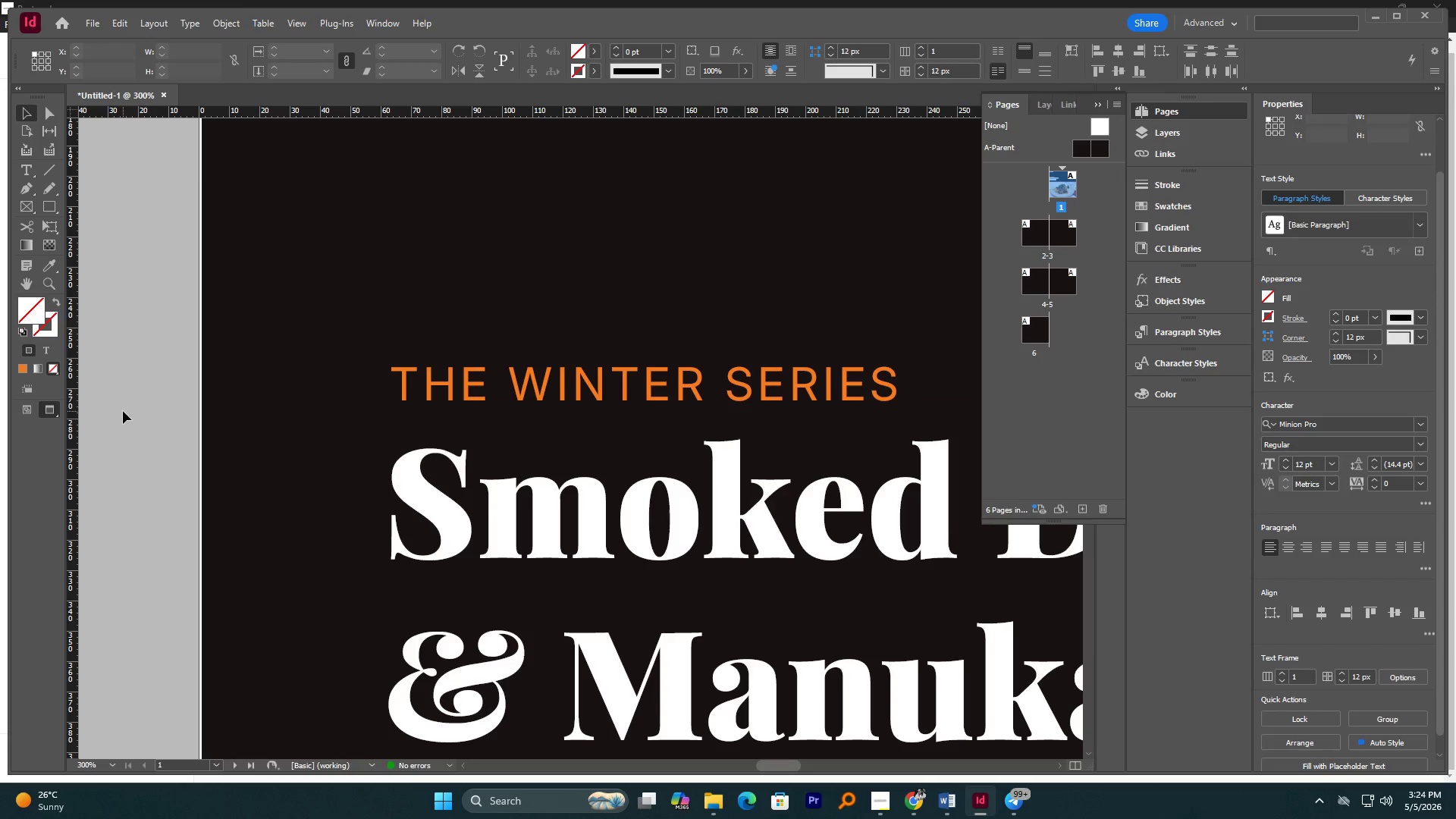 
key(Control+Z)
 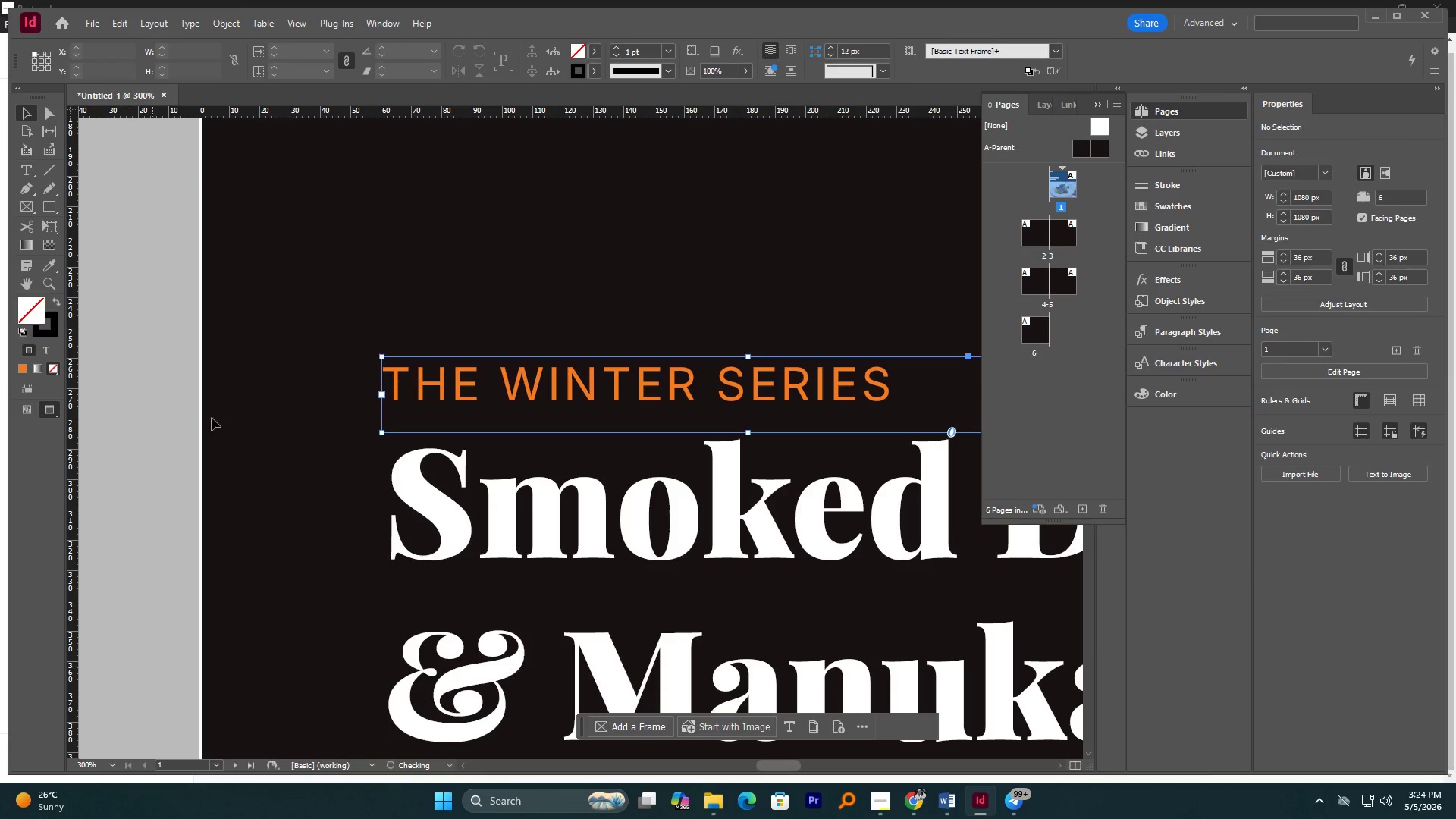 
hold_key(key=ShiftLeft, duration=1.28)
left_click([447, 496])
 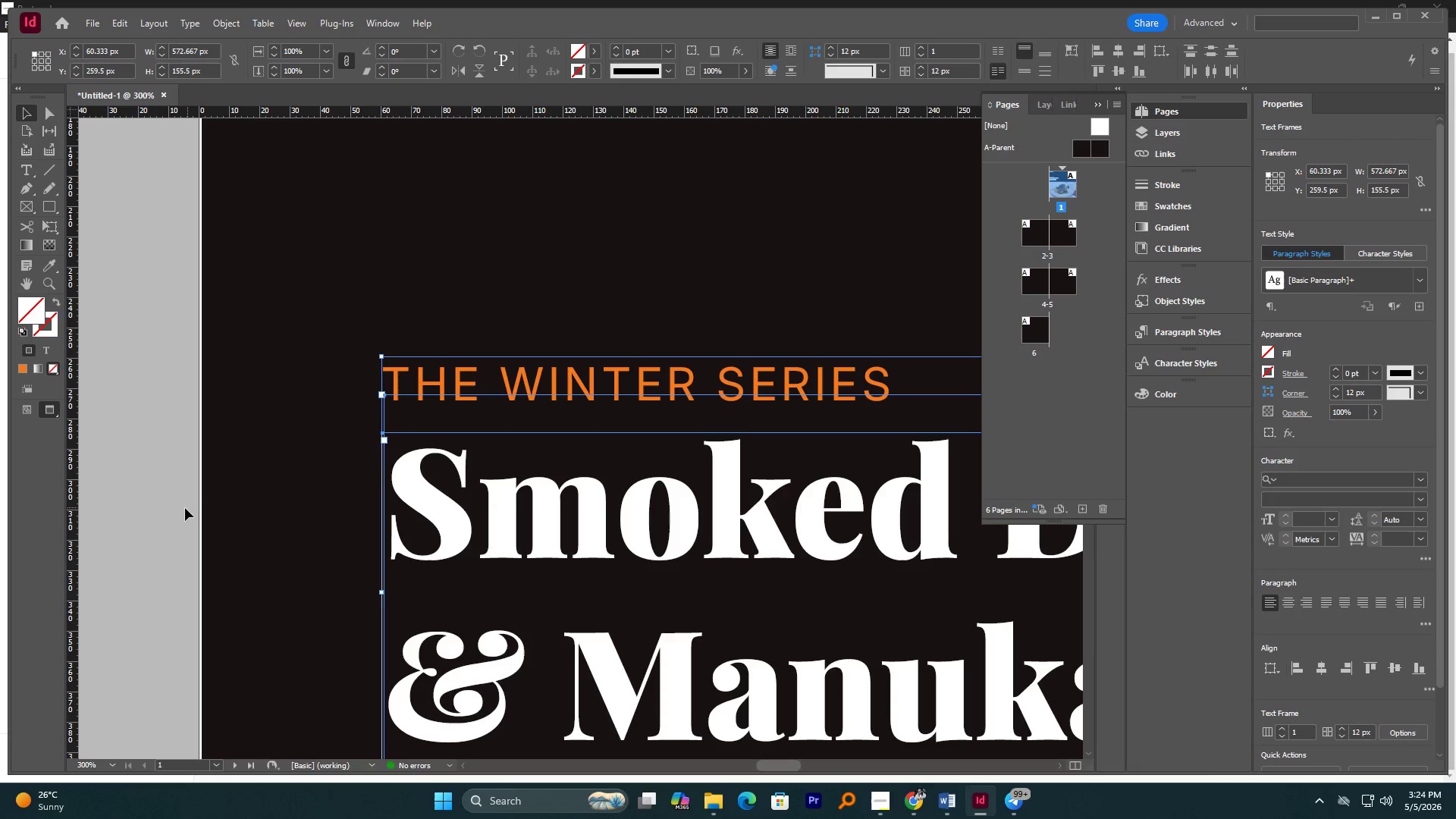 
left_click([153, 504])
 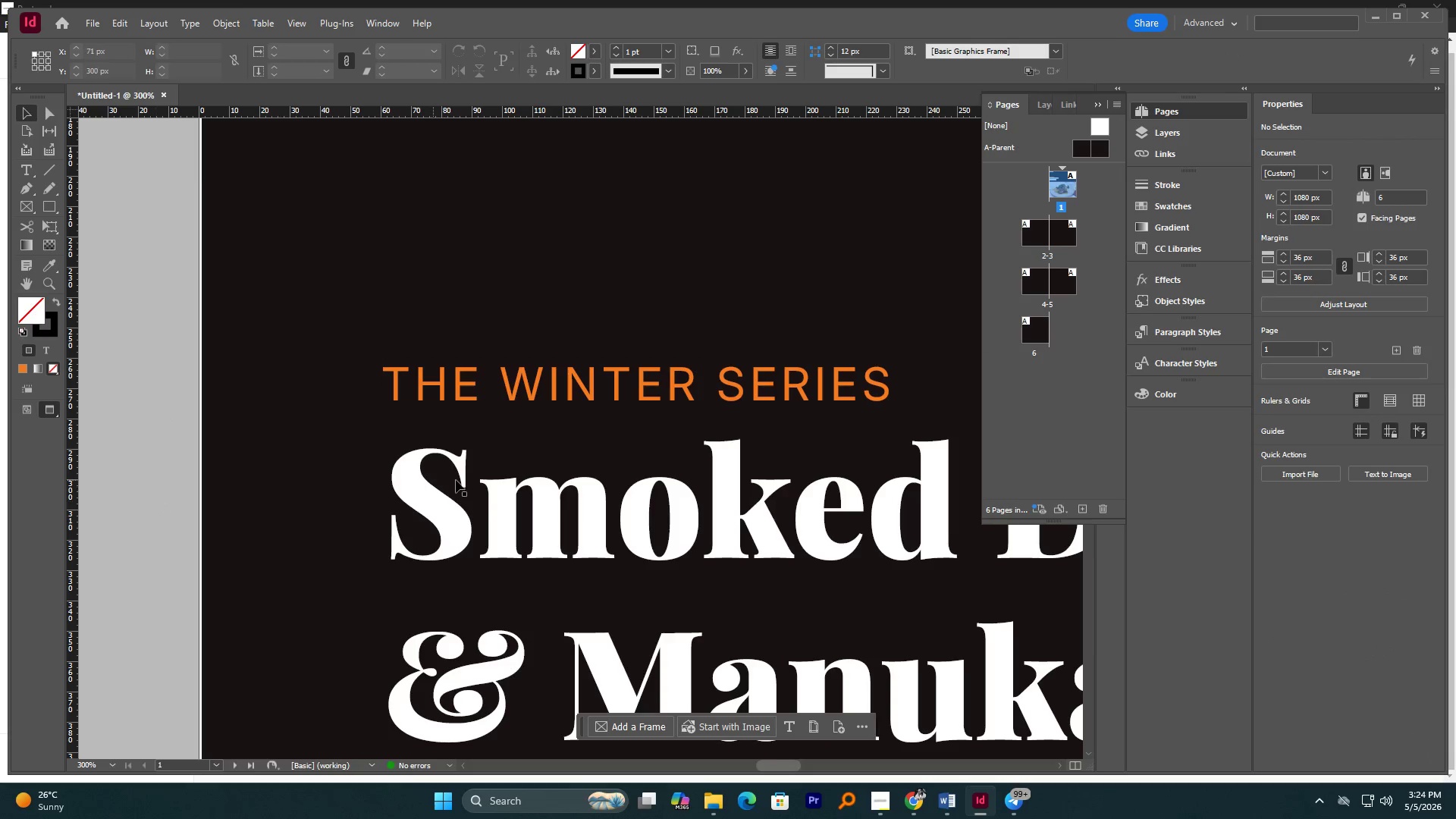 
left_click([456, 480])
 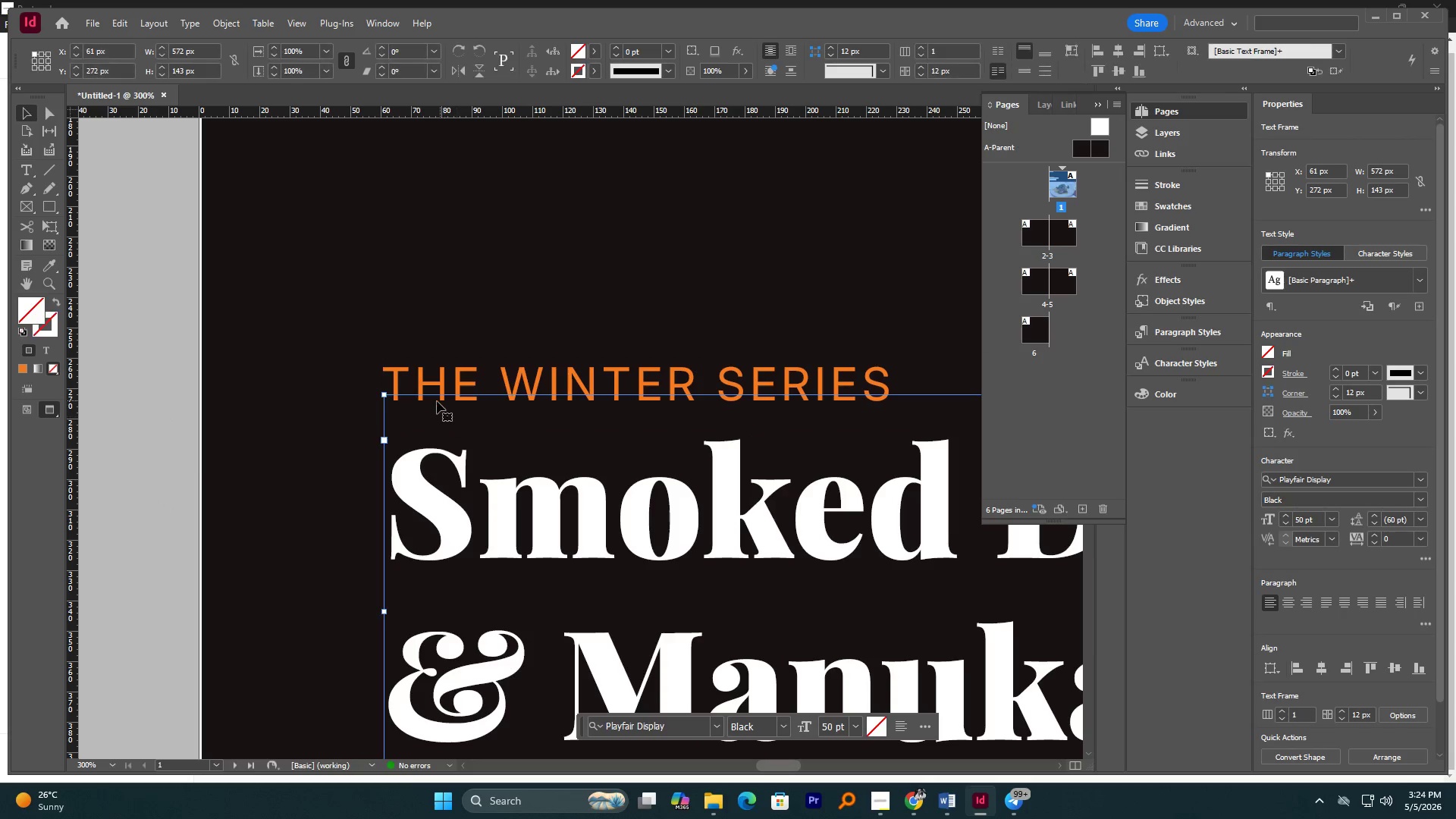 
hold_key(key=ShiftLeft, duration=1.24)
left_click([446, 374])
 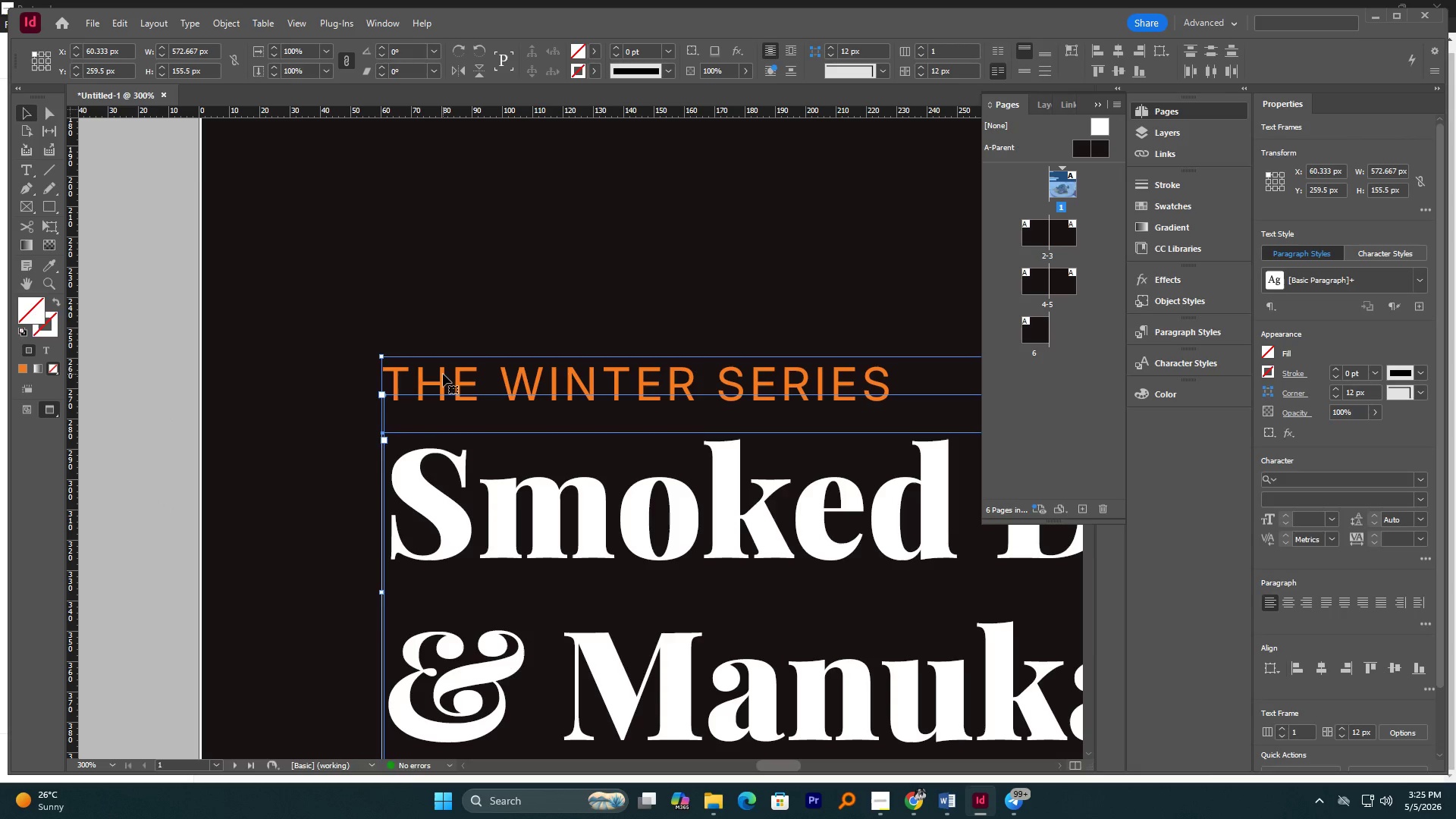 
left_click([443, 374])
 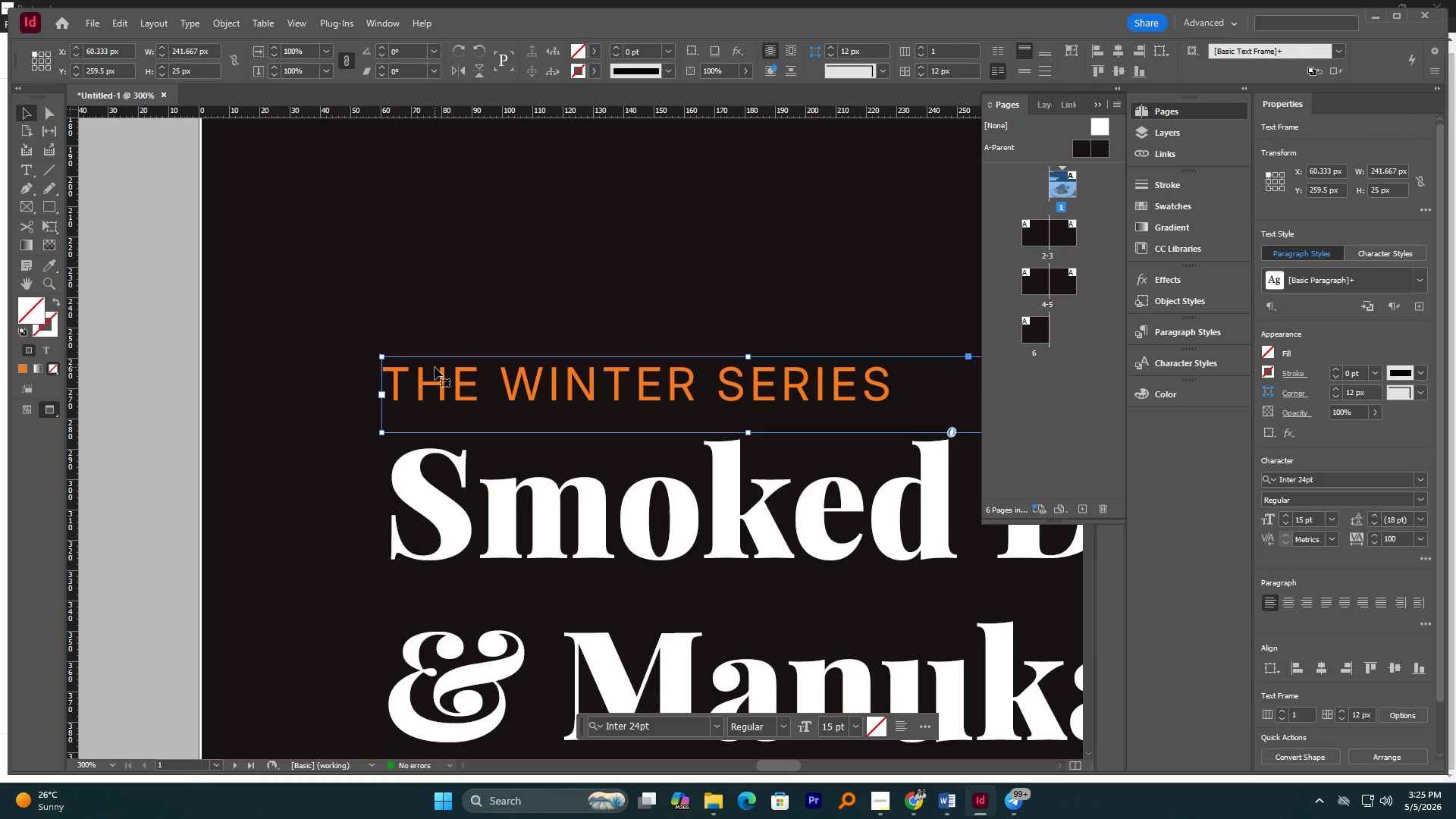 
key(ArrowRight)
 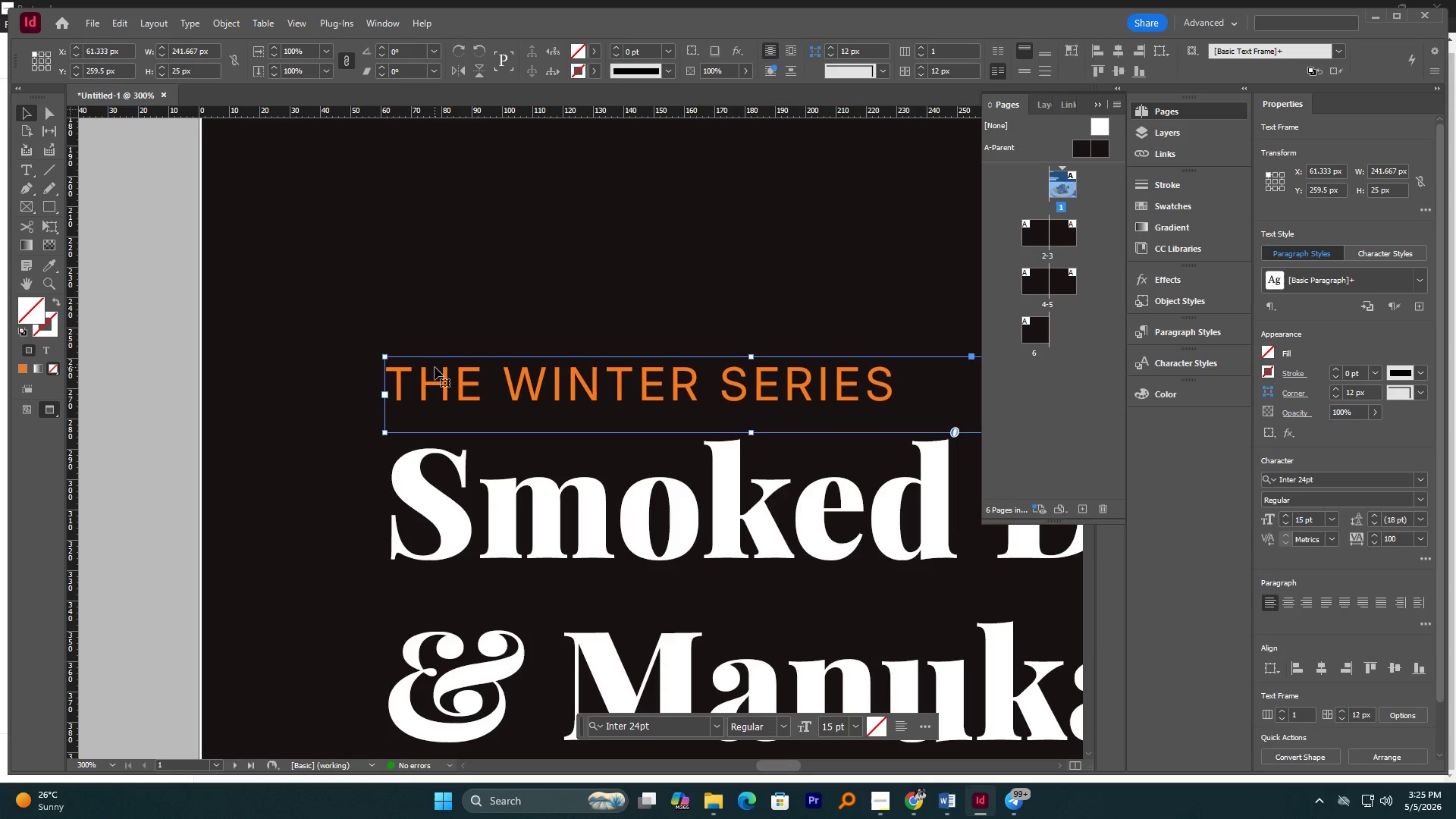 
hold_key(key=ShiftLeft, duration=0.97)
left_click([441, 469])
 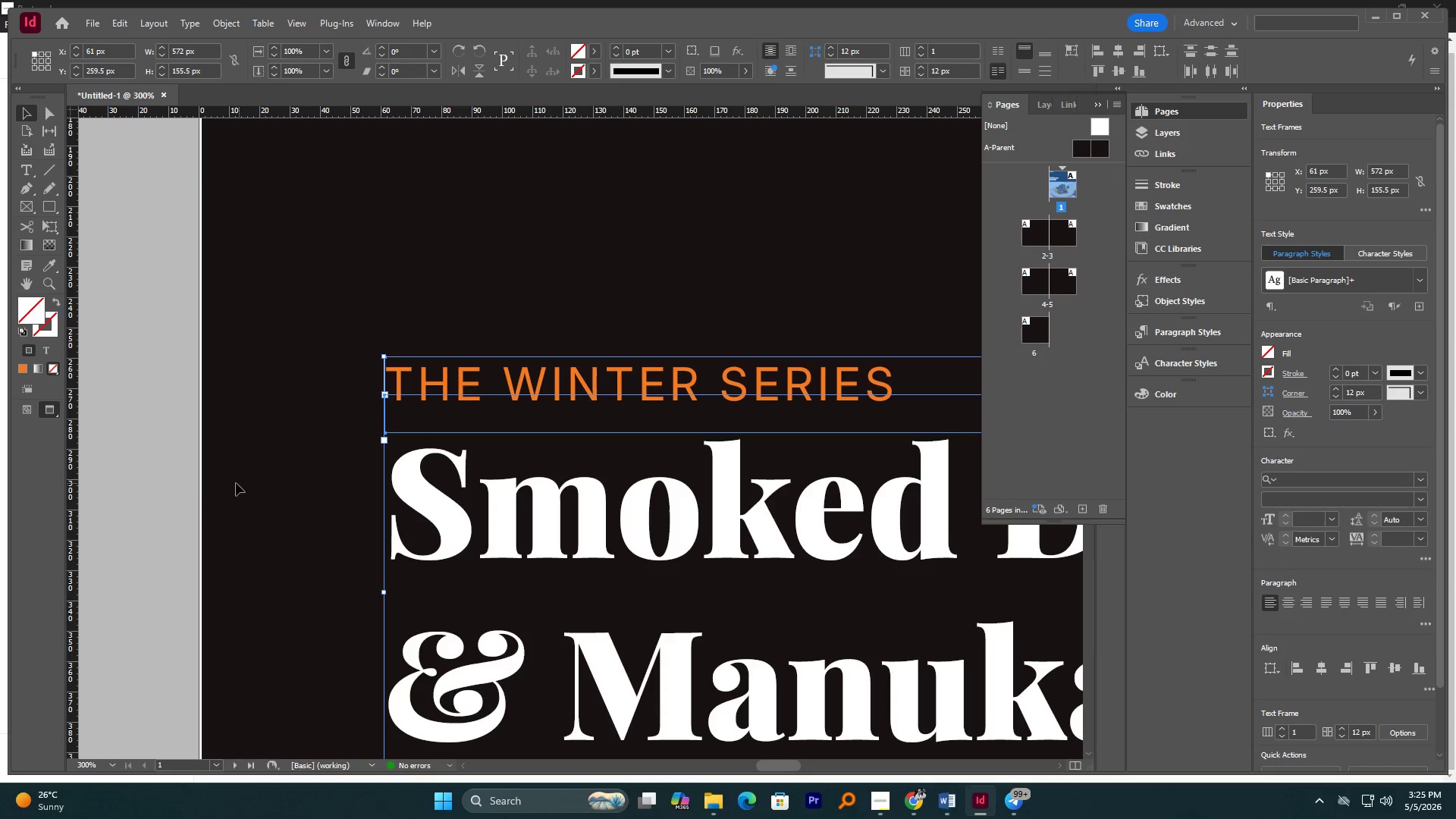 
left_click([181, 480])
 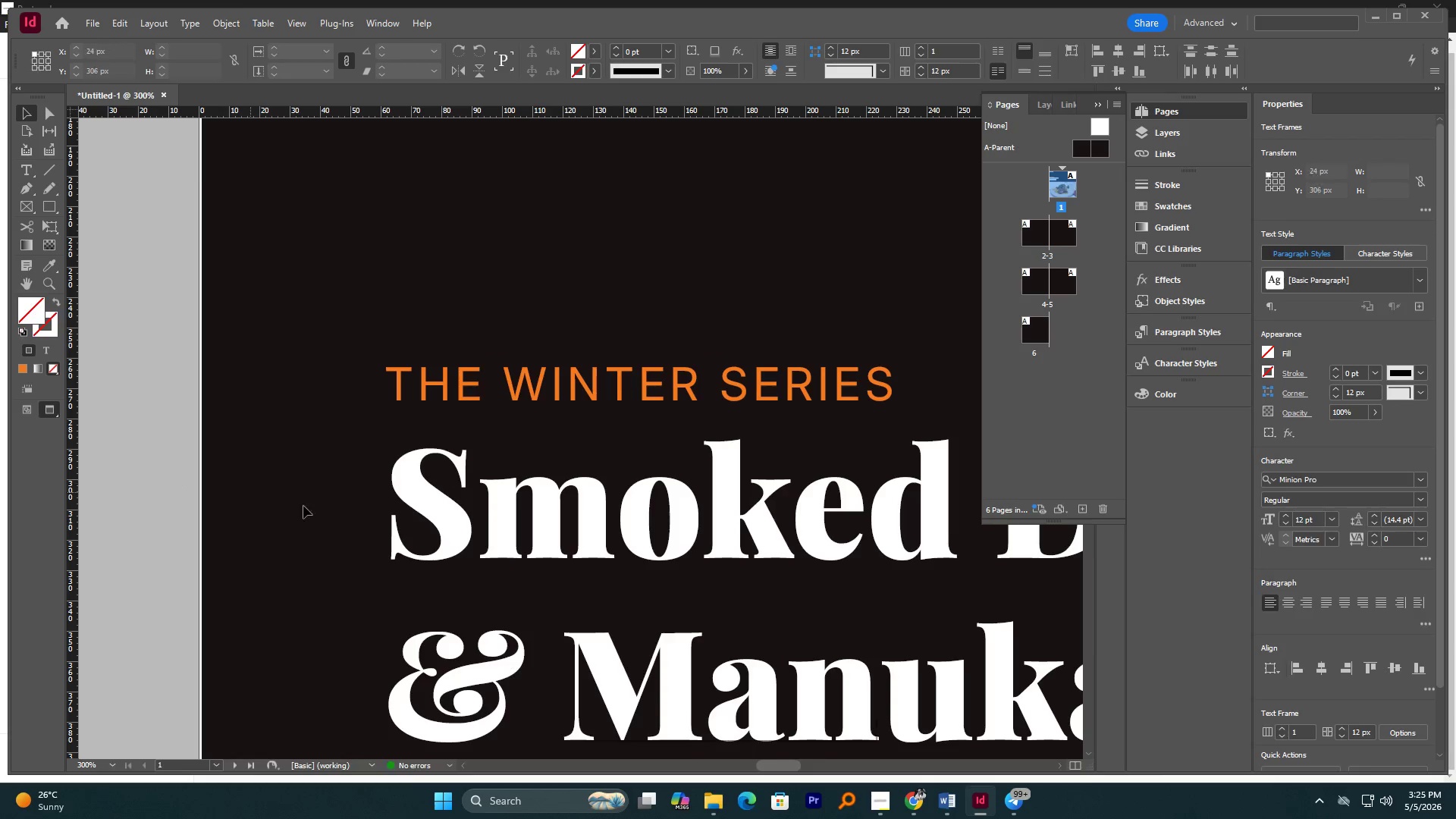 
hold_key(key=AltLeft, duration=0.78)
scroll: coordinate [343, 507], scroll_direction: down, amount: 2.0
 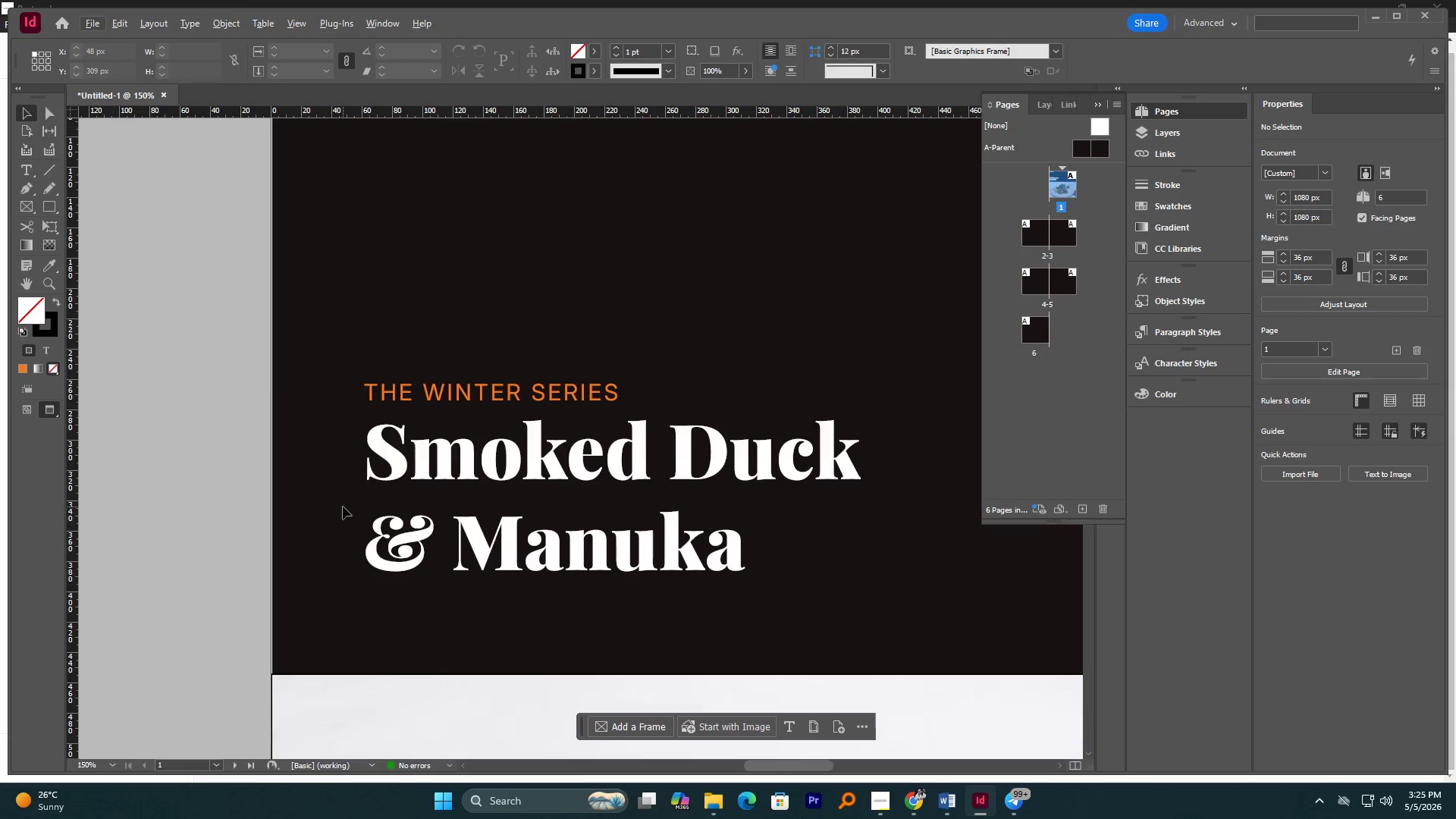 
hold_key(key=AltLeft, duration=0.64)
 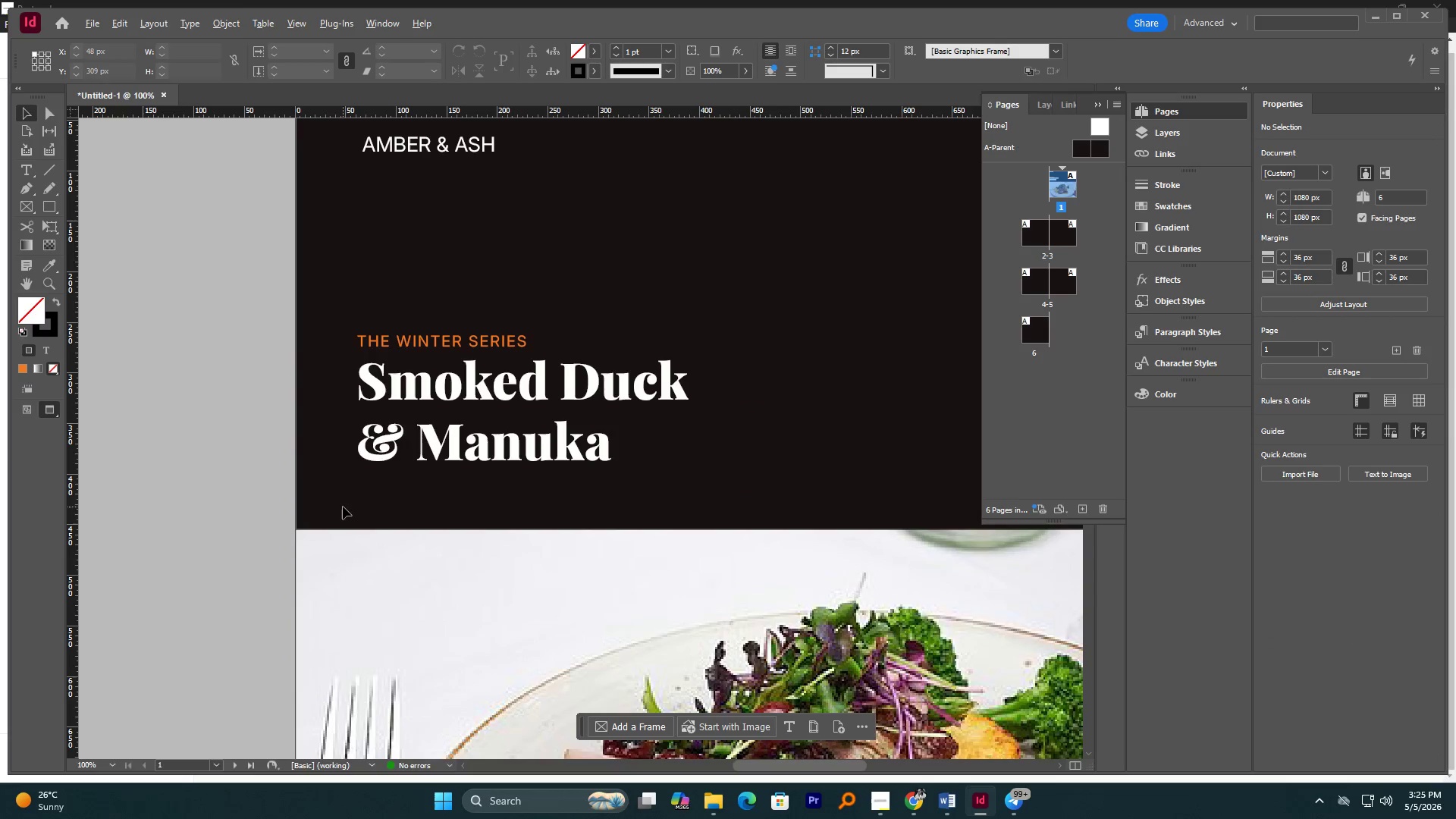 
key(Alt+AltLeft)
 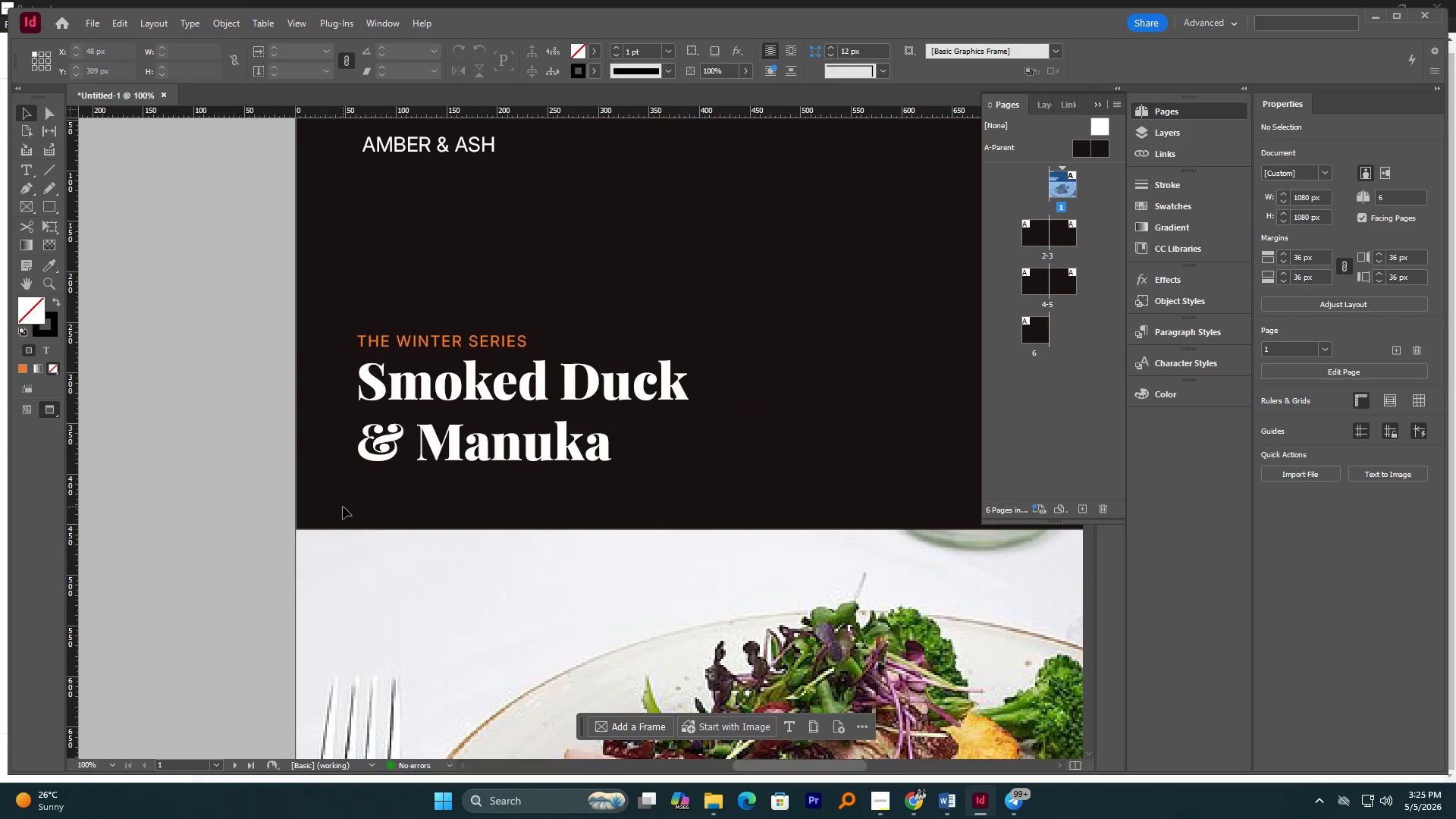 
hold_key(key=AltLeft, duration=0.52)
 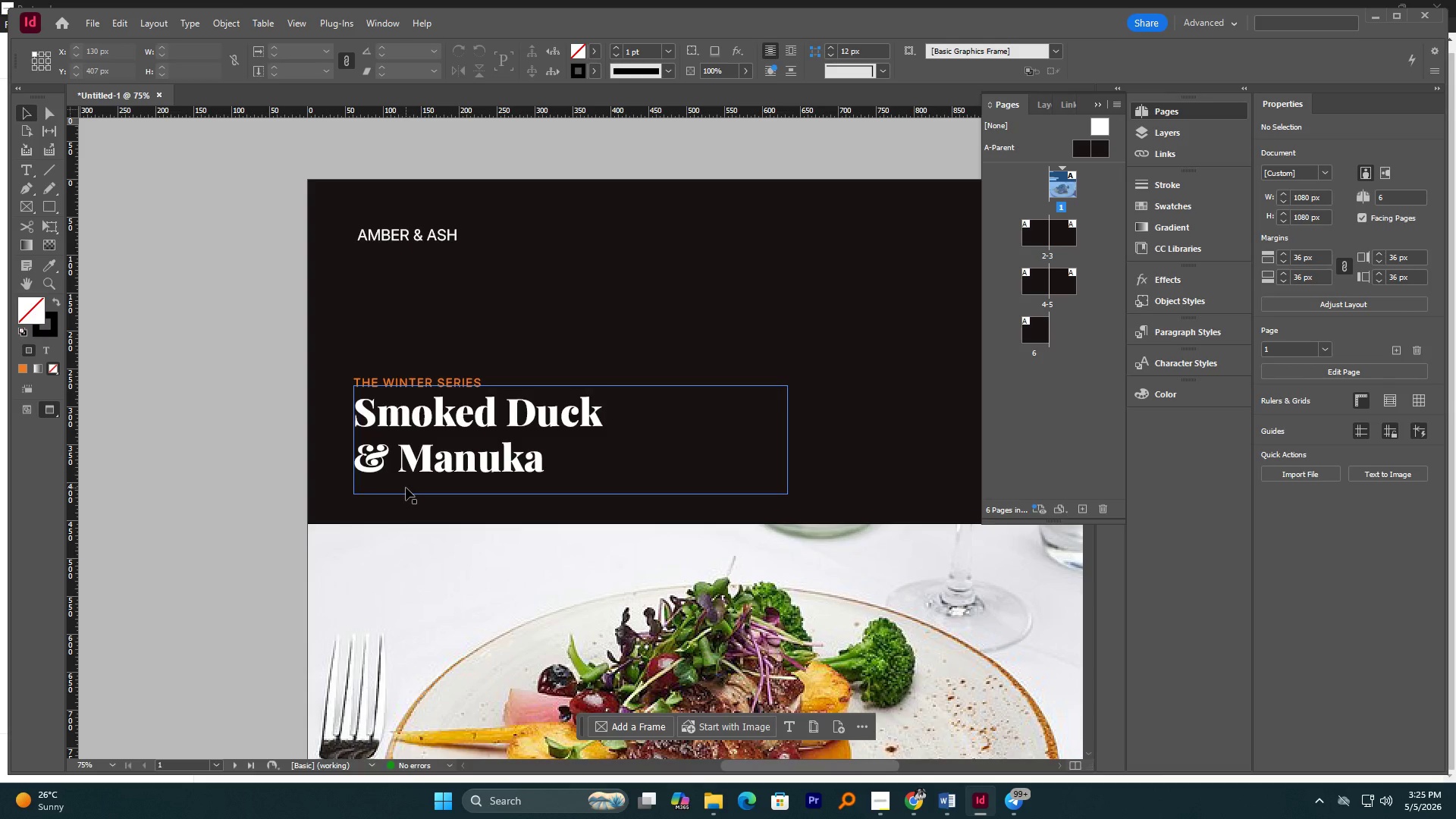 
wait(37.47)
 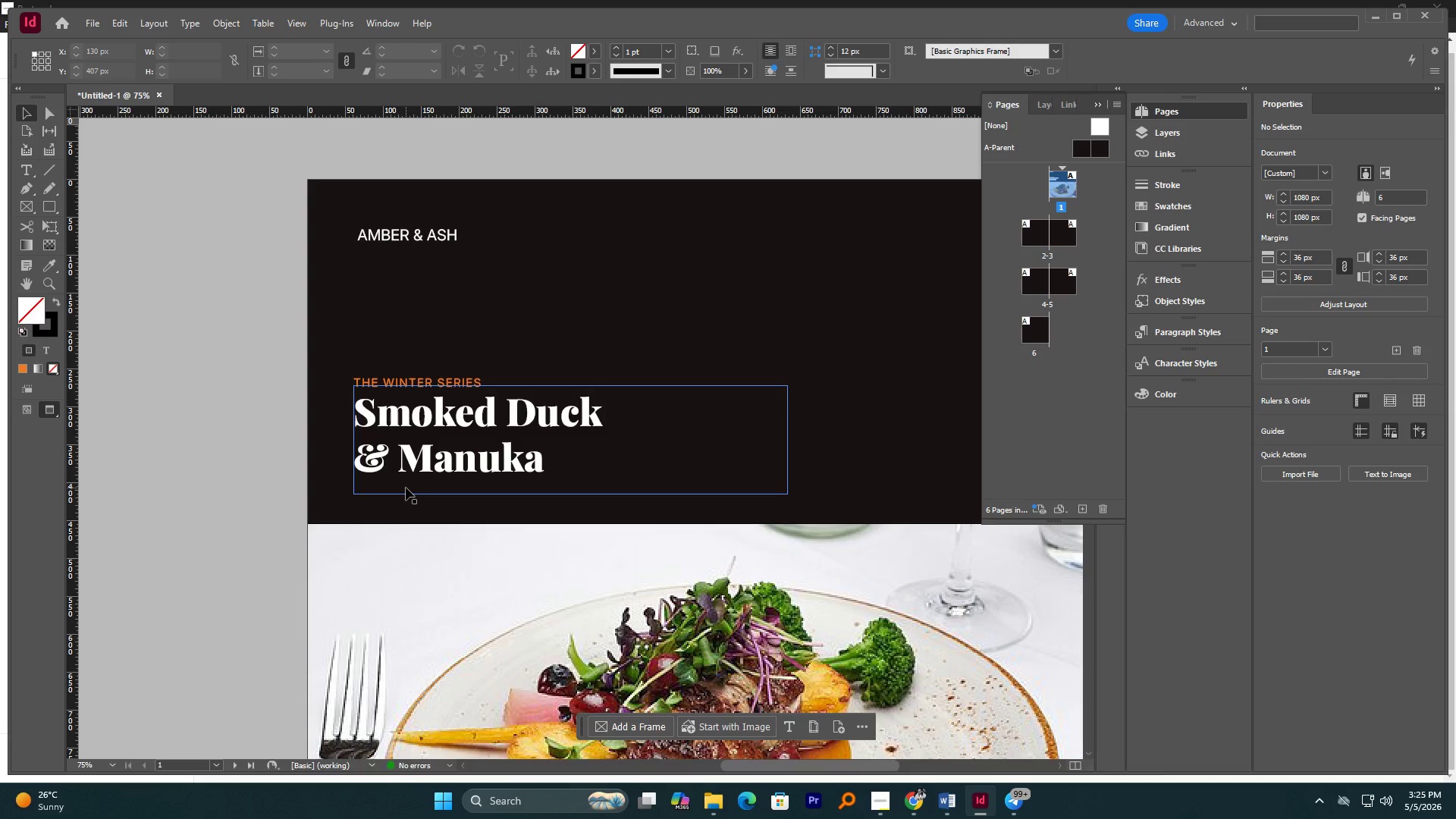 
left_click([456, 474])
 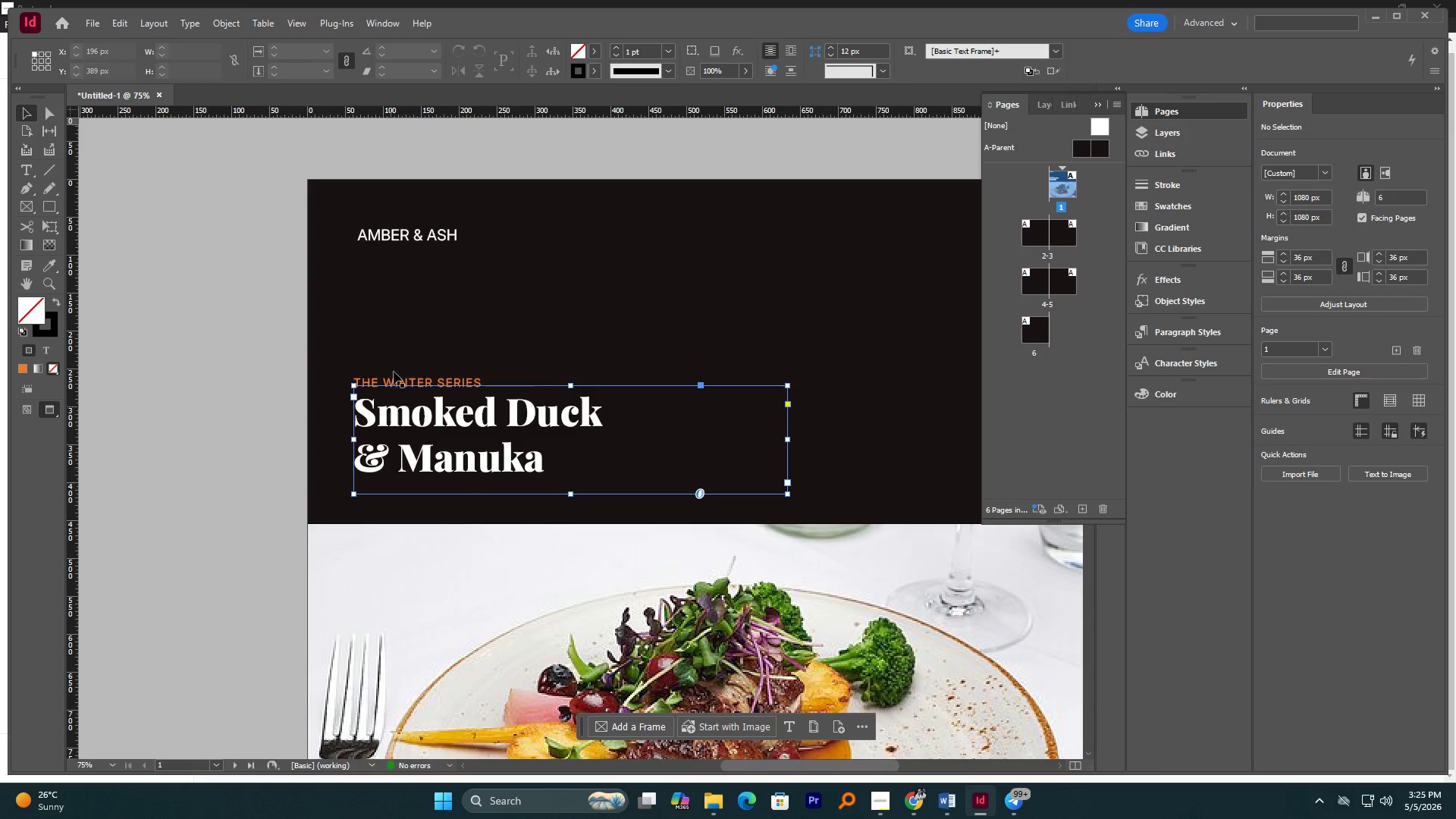 
hold_key(key=ShiftLeft, duration=1.08)
left_click([409, 379])
 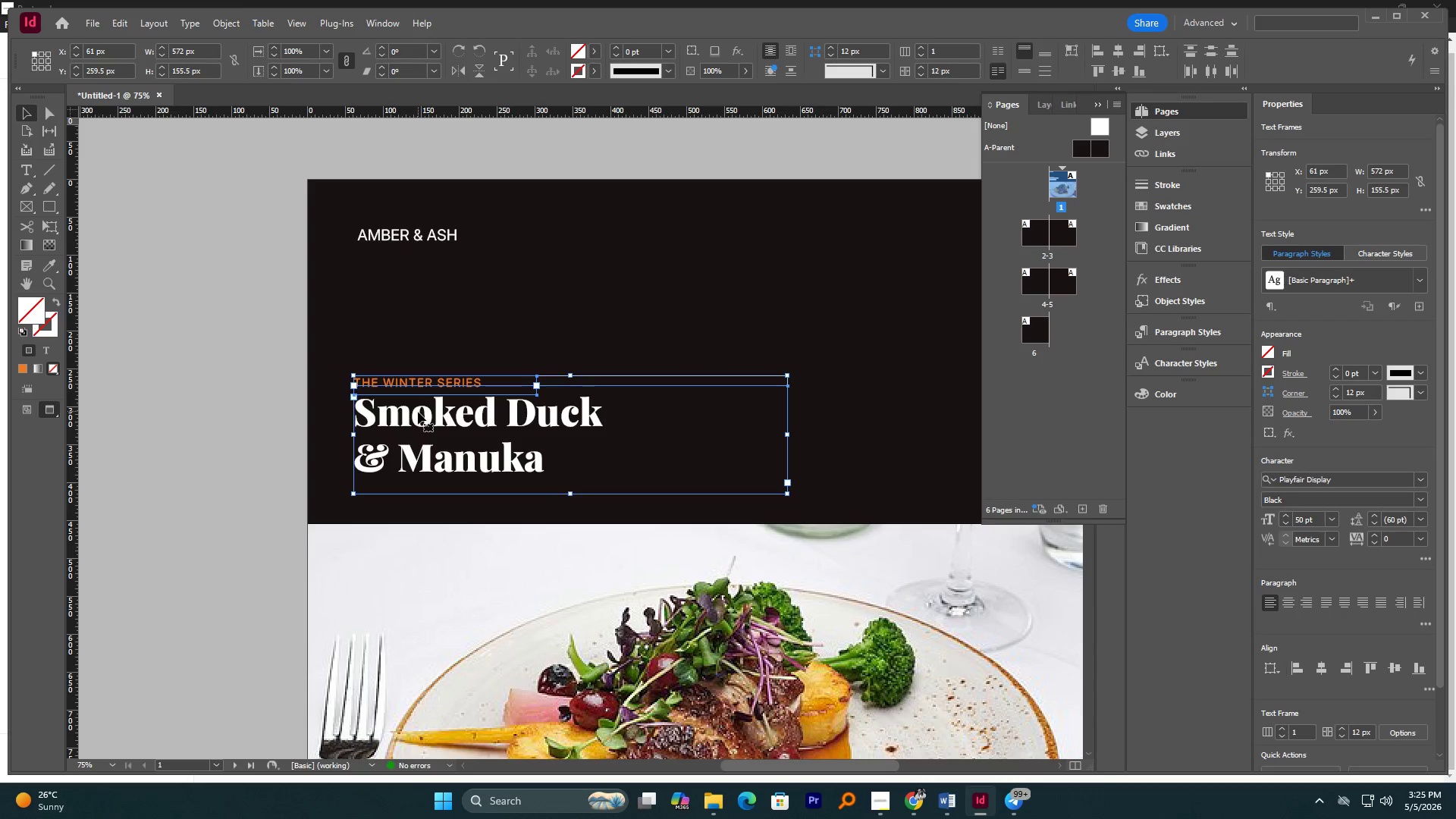 
left_click_drag(start_coordinate=[418, 413], to_coordinate=[417, 400])
 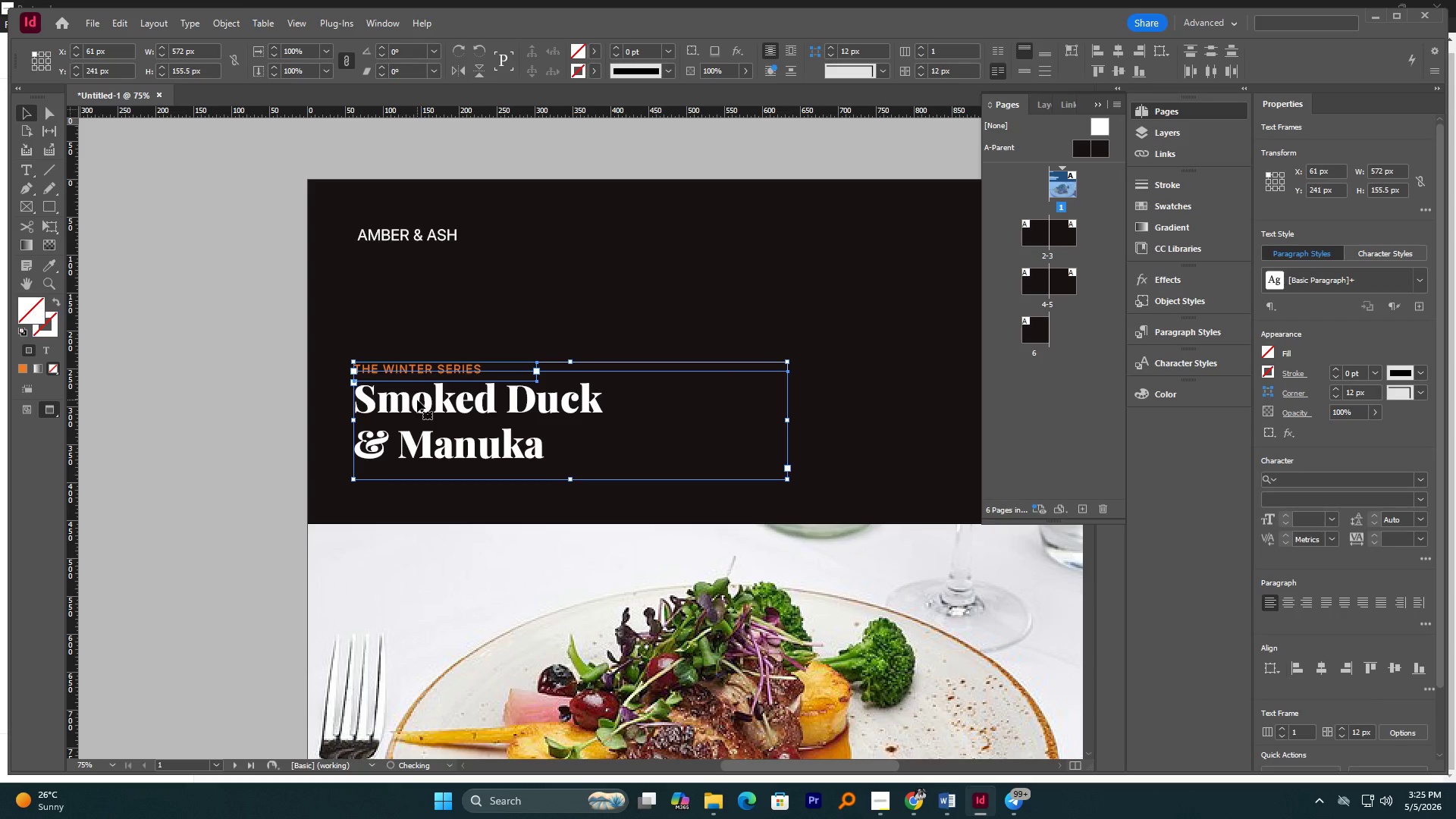 
hold_key(key=ShiftLeft, duration=1.73)
 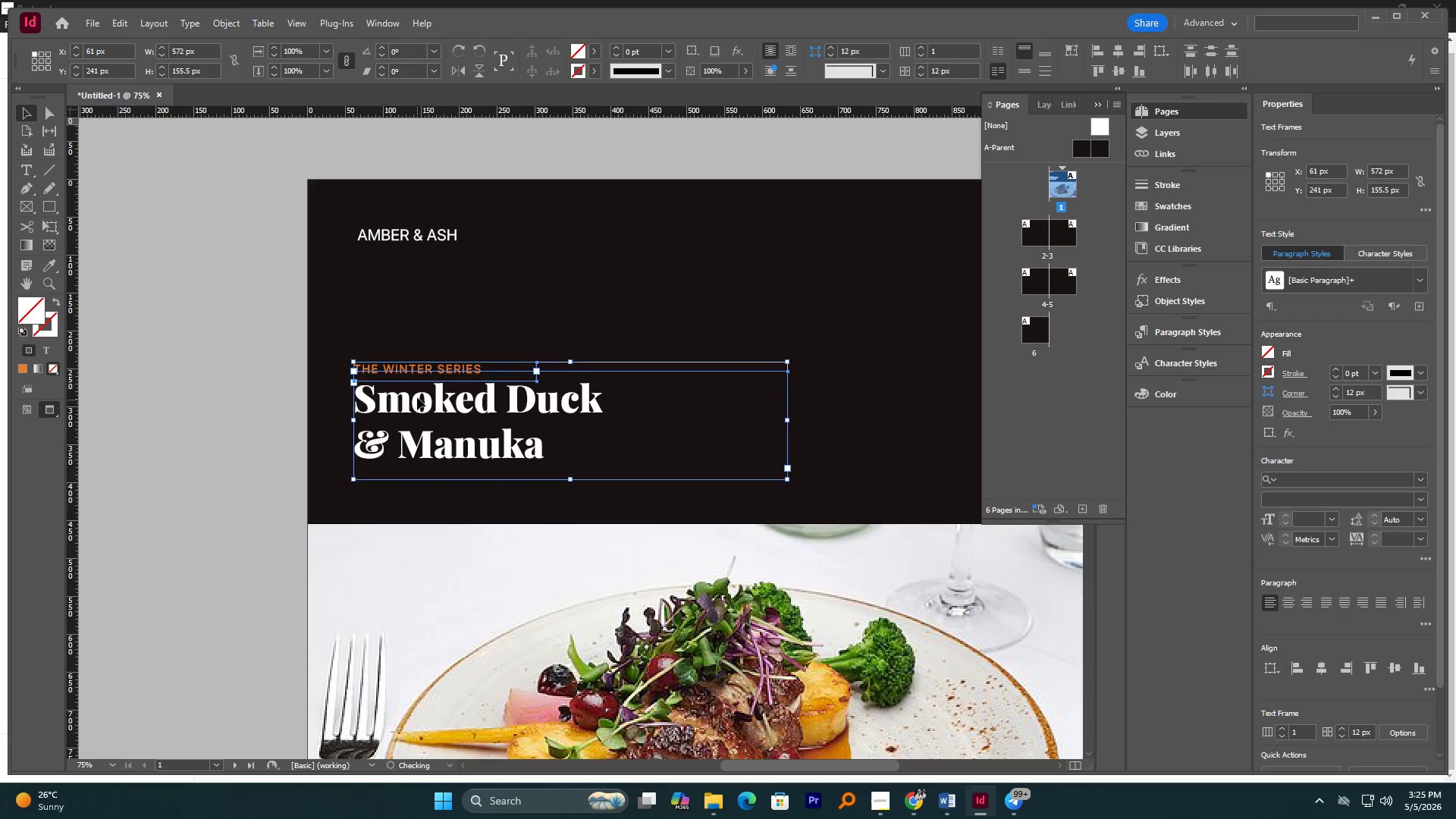 
left_click_drag(start_coordinate=[417, 400], to_coordinate=[417, 393])
 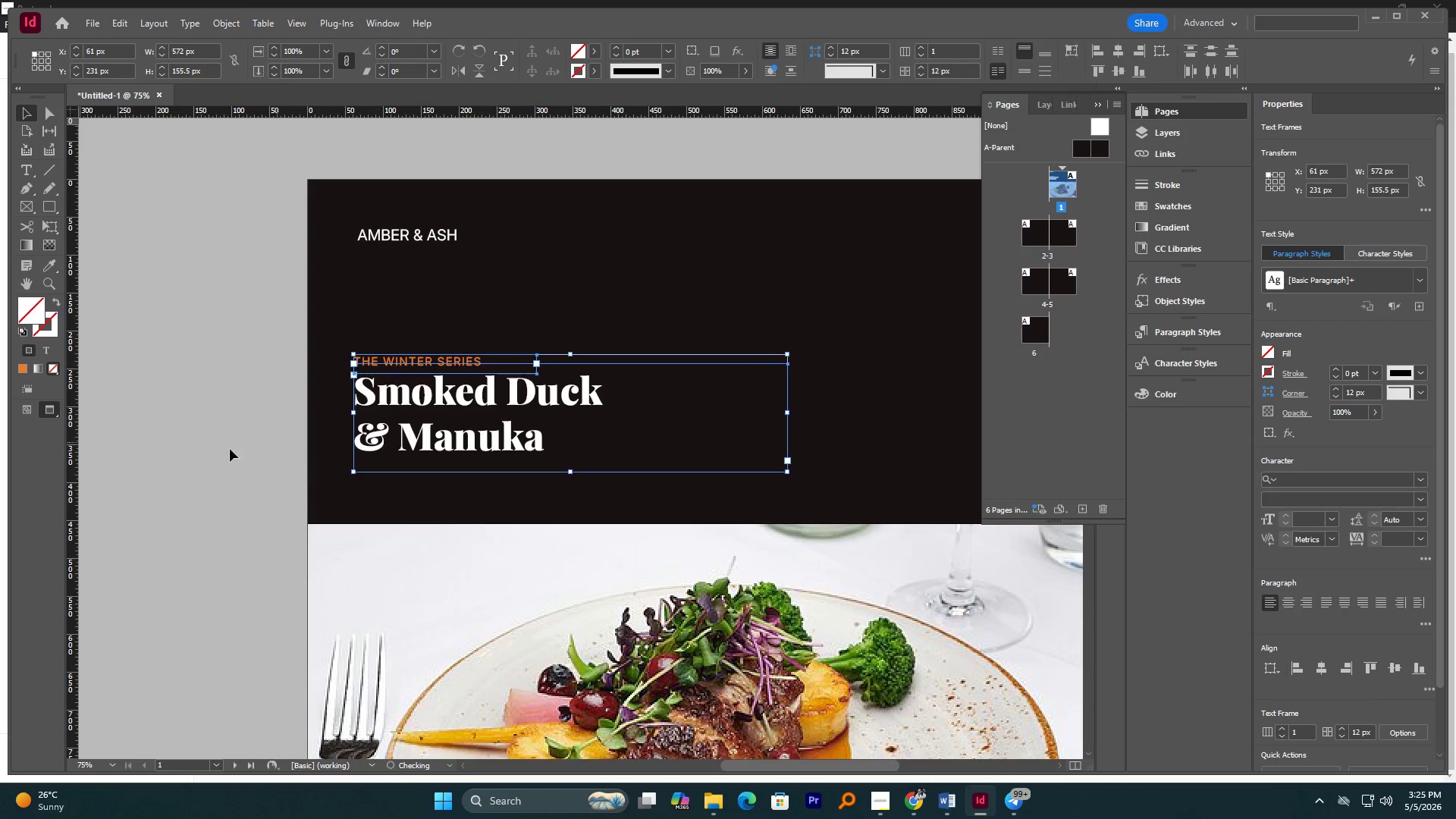 
hold_key(key=ShiftLeft, duration=0.55)
 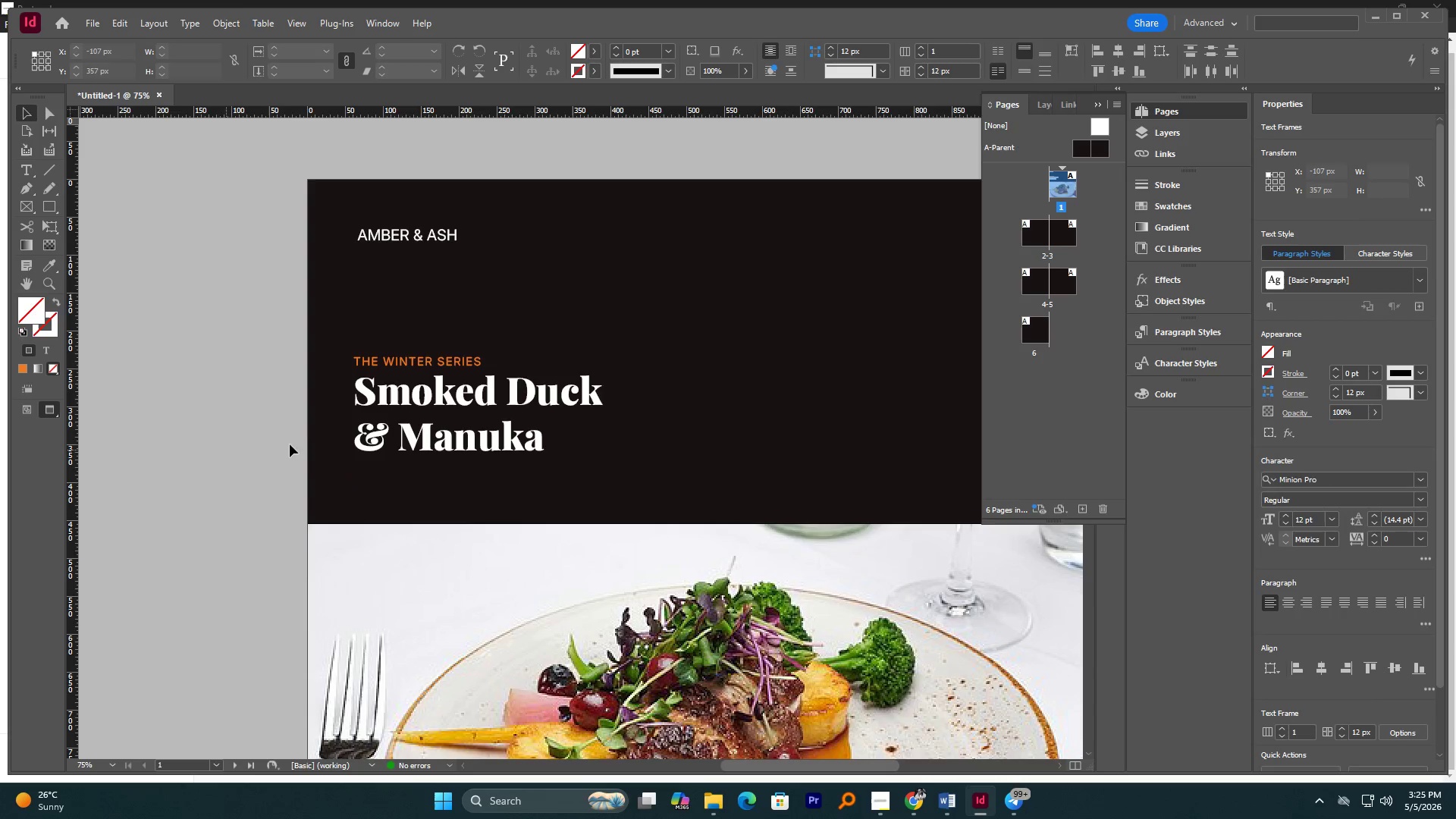 
double_click([457, 432])
 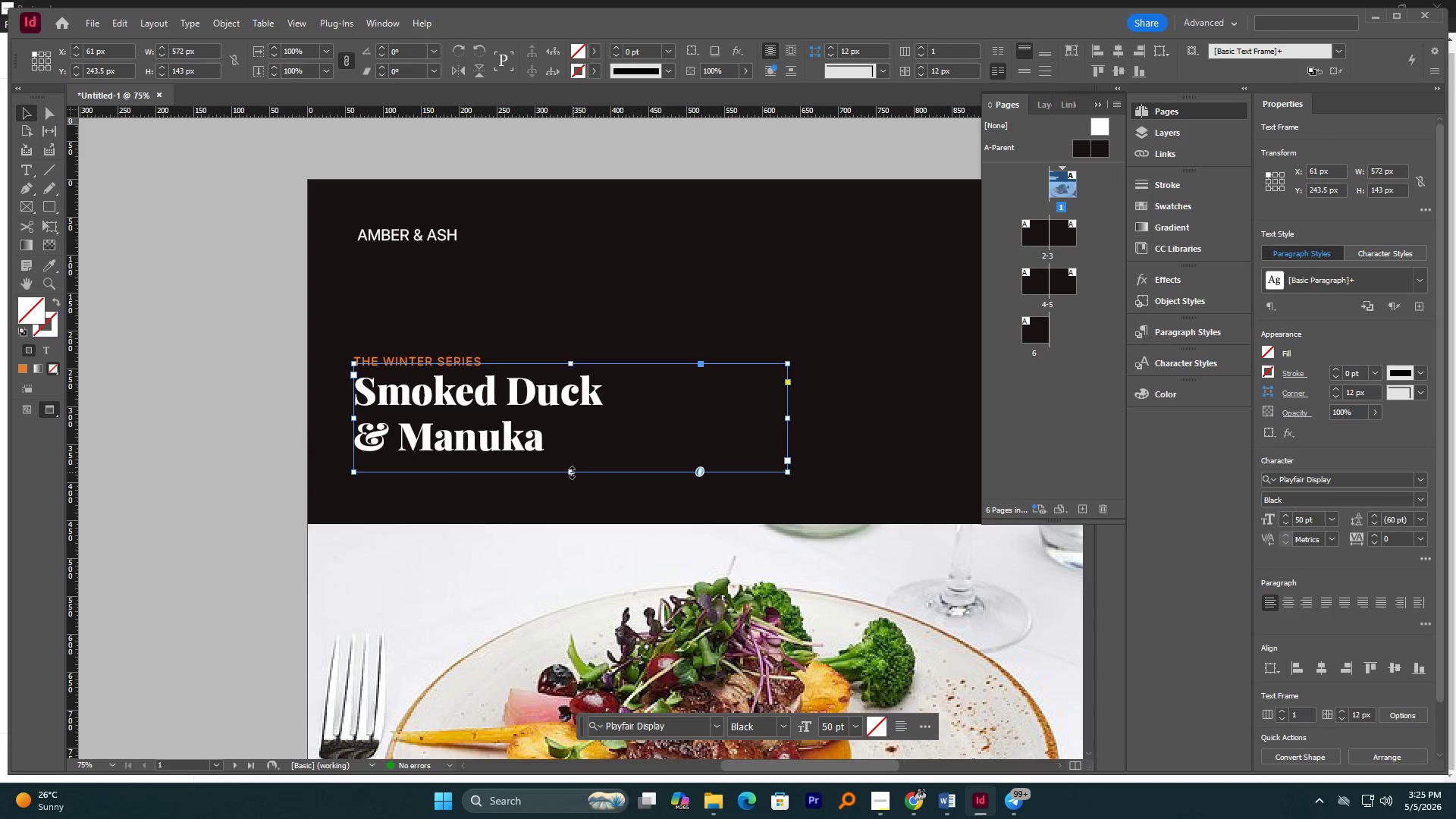 
left_click_drag(start_coordinate=[571, 473], to_coordinate=[573, 460])
 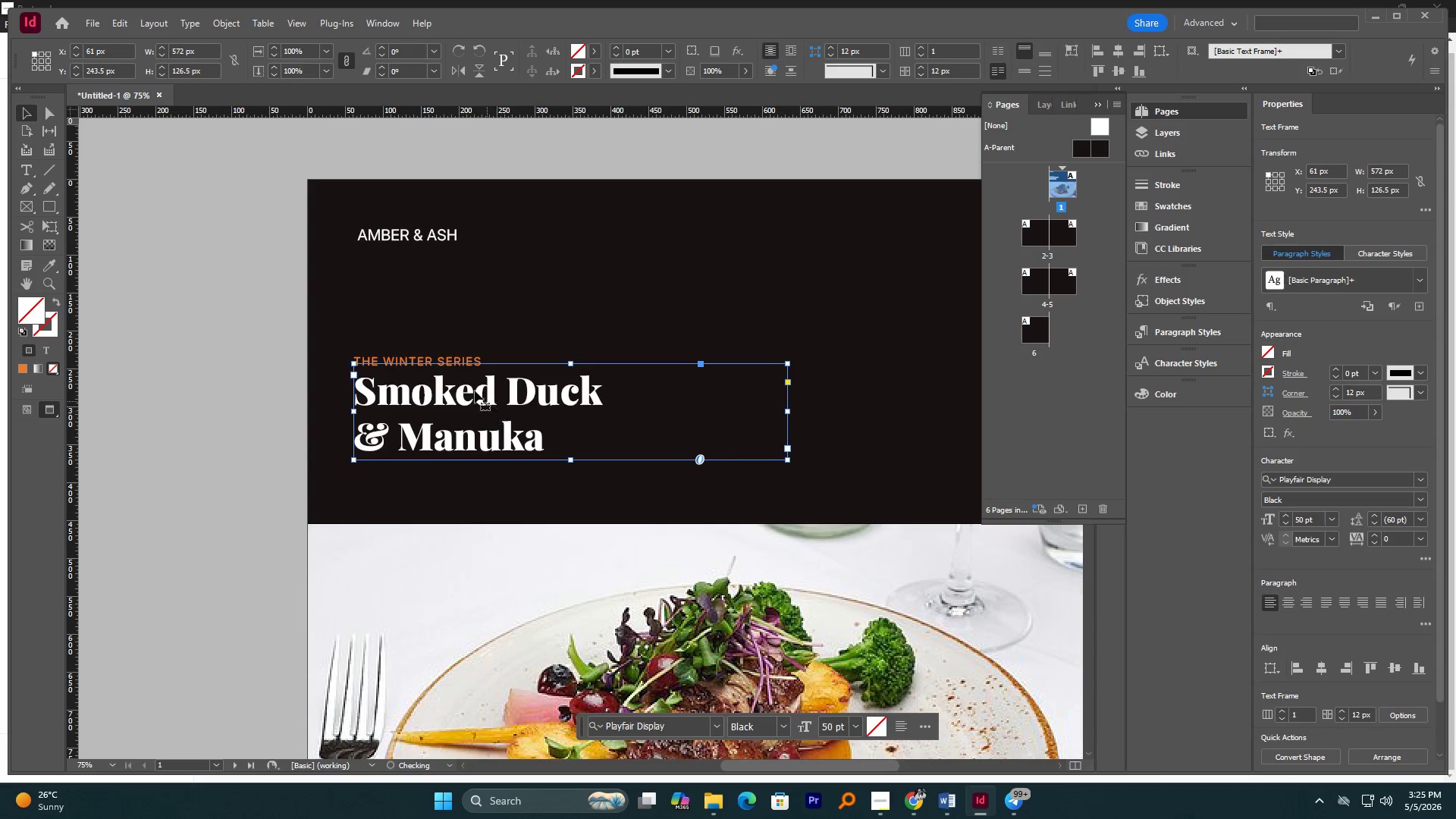 
hold_key(key=ShiftLeft, duration=0.73)
left_click([429, 356])
 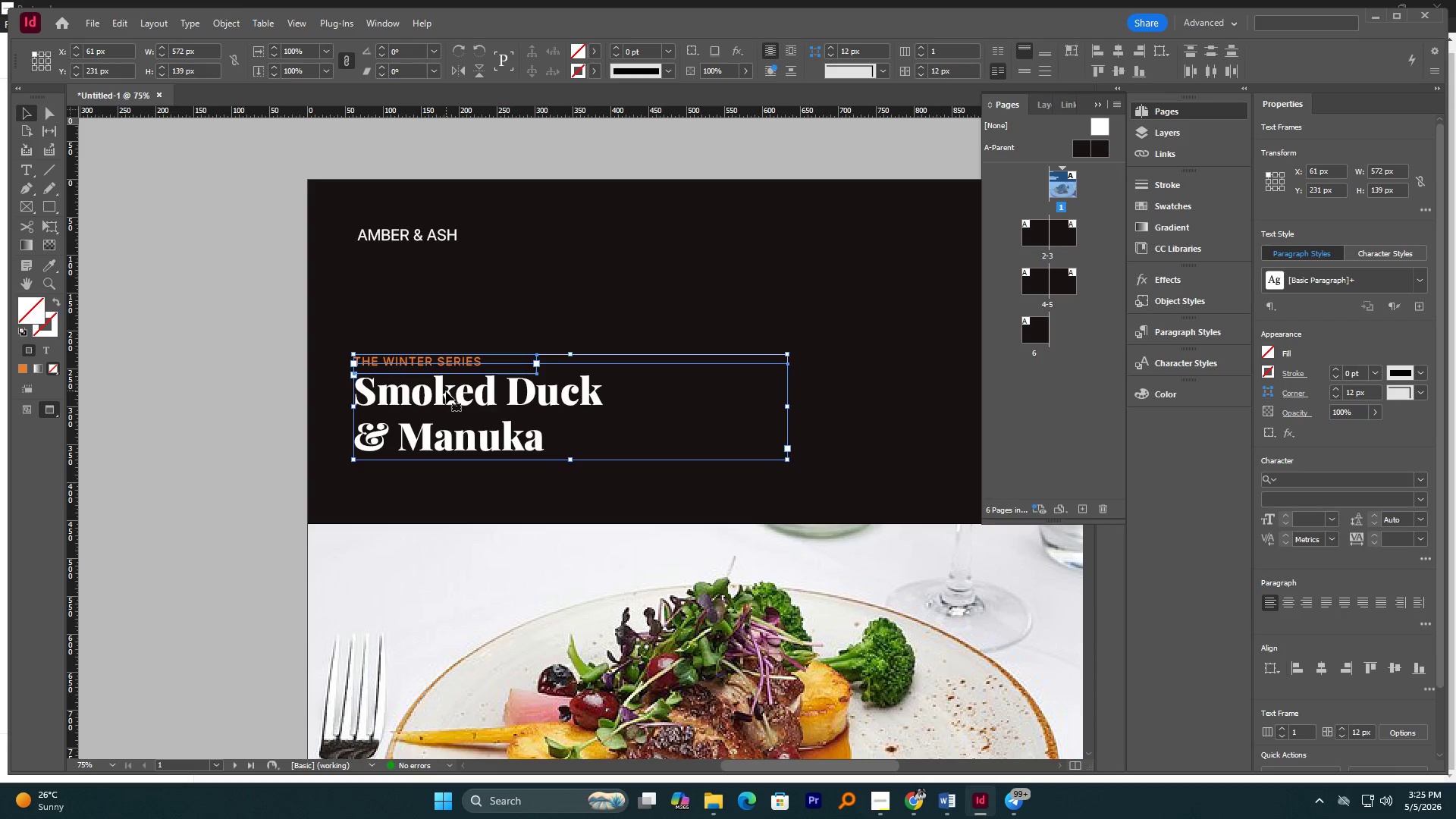 
left_click_drag(start_coordinate=[446, 391], to_coordinate=[445, 384])
 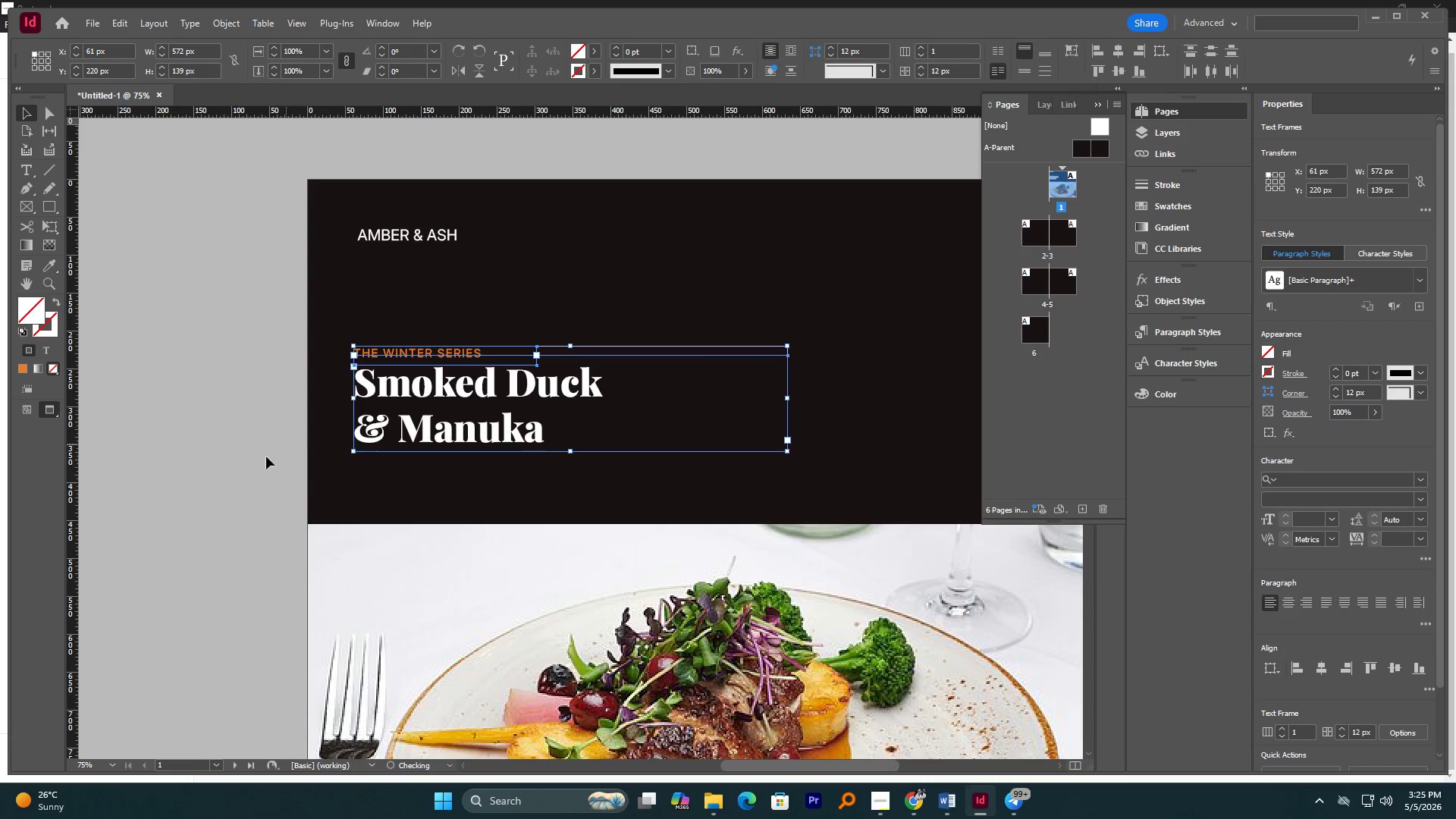 
hold_key(key=ShiftLeft, duration=0.7)
 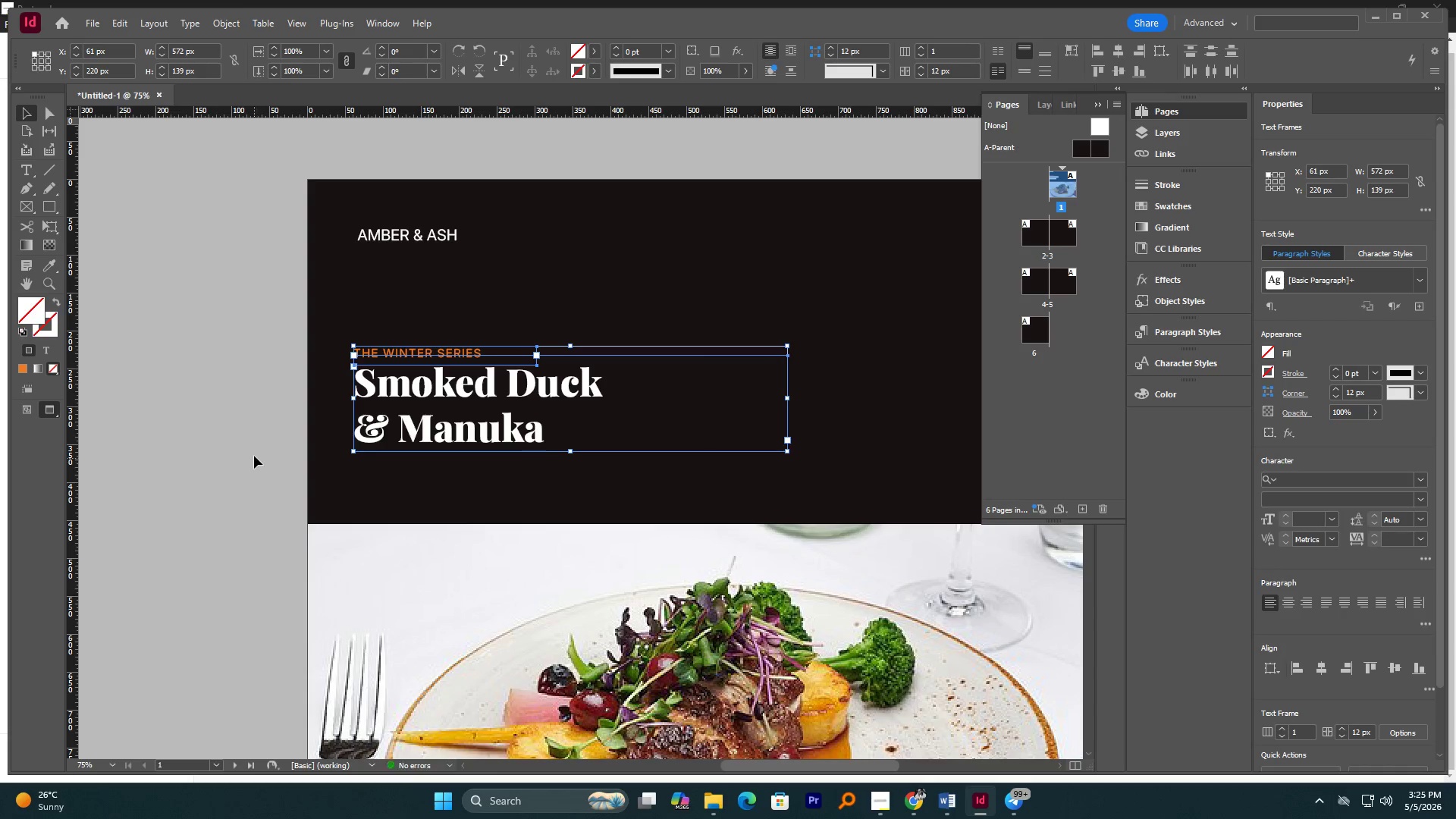 
left_click([251, 452])
 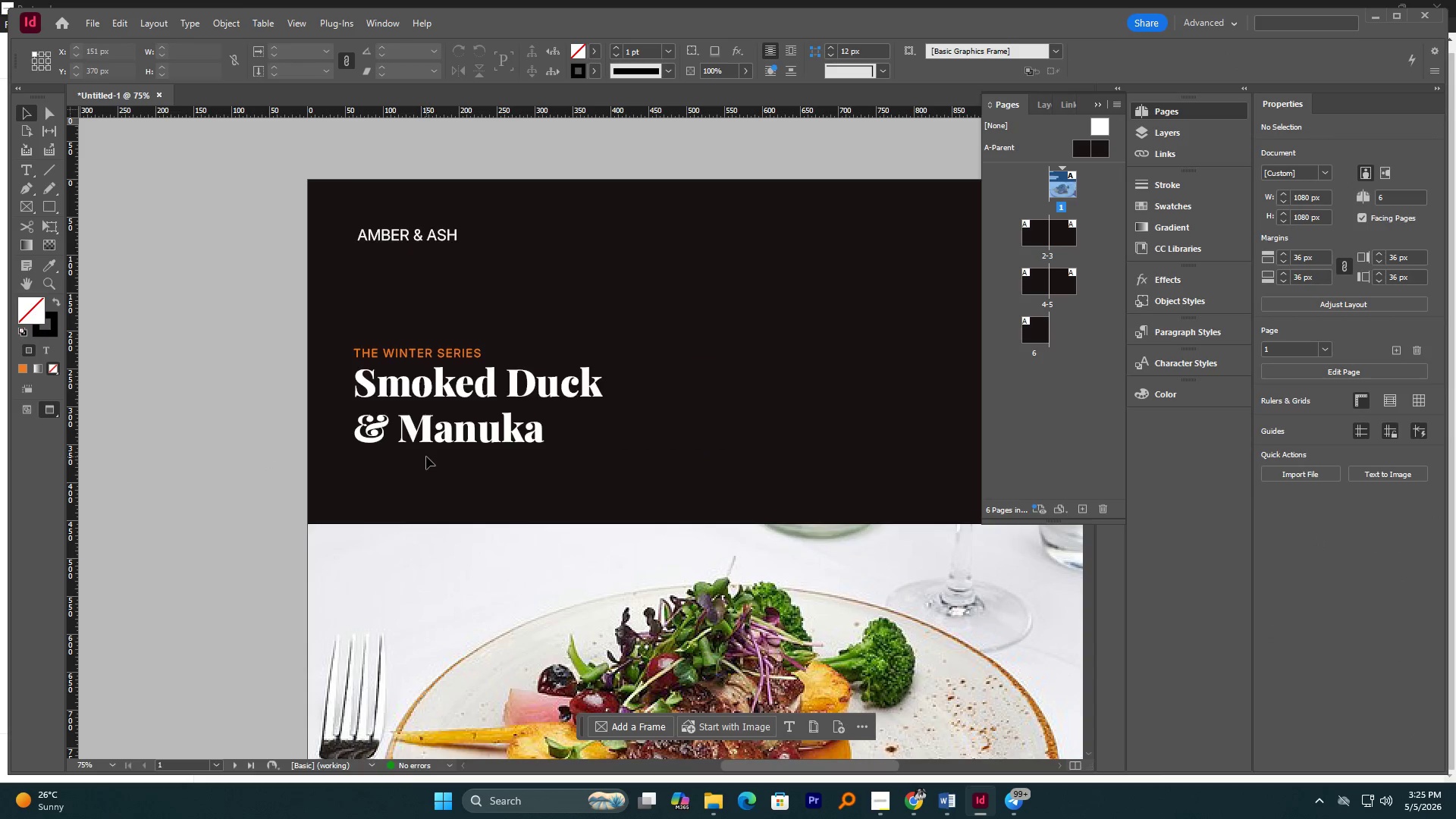 
scroll: coordinate [426, 455], scroll_direction: down, amount: 3.0
 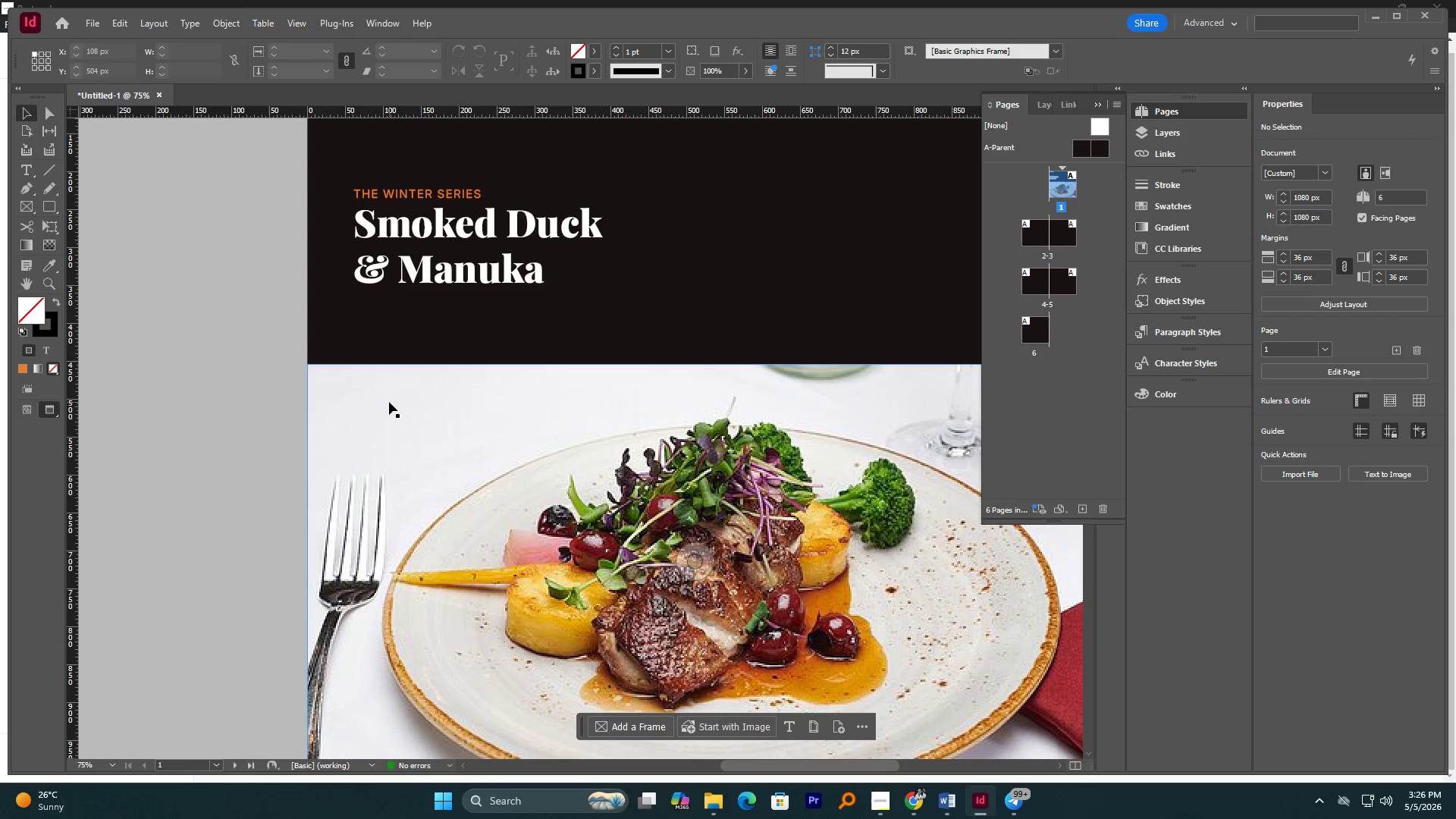 
hold_key(key=AltLeft, duration=0.56)
scroll: coordinate [456, 325], scroll_direction: up, amount: 3.0
 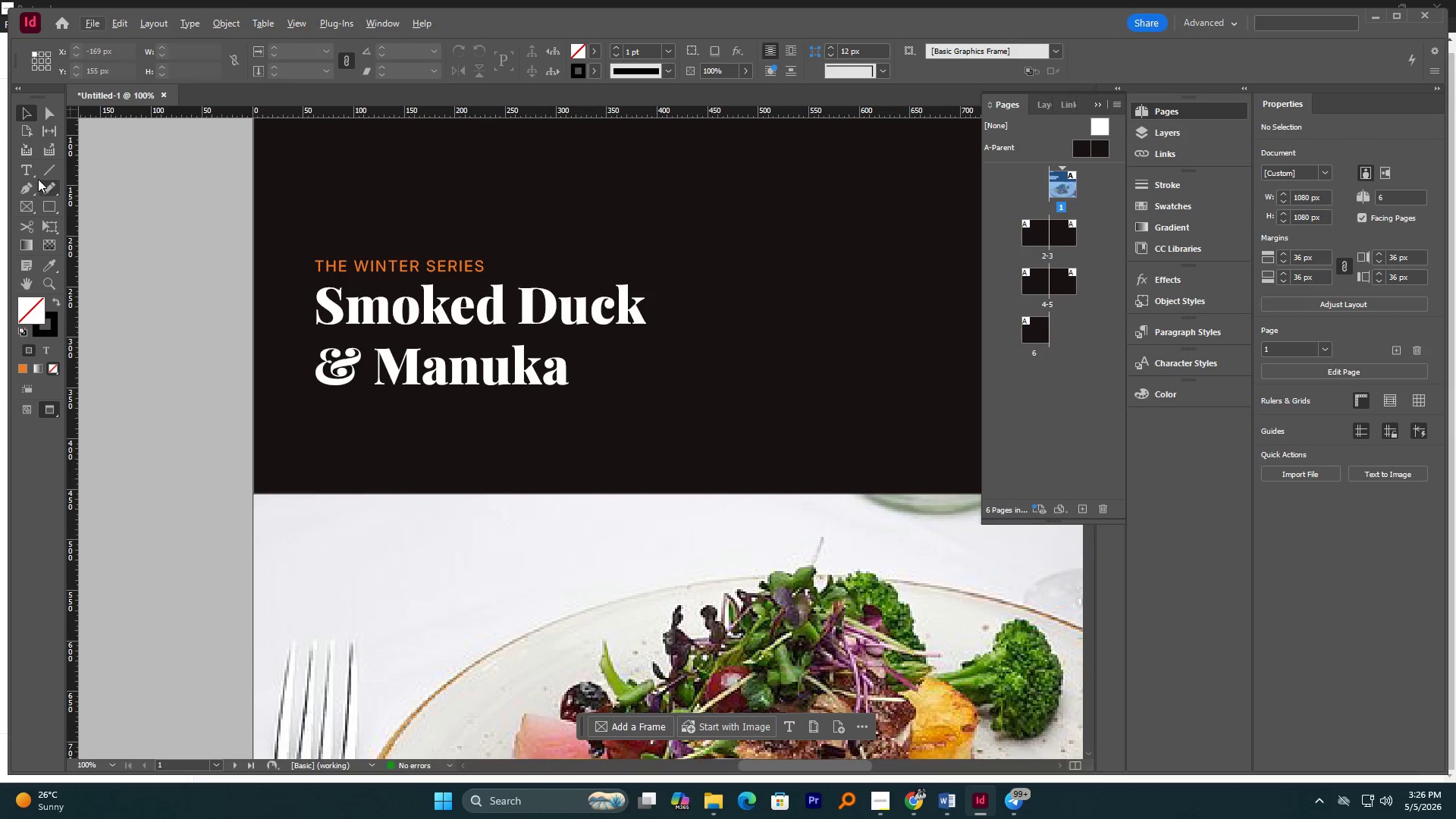 
left_click([27, 171])
 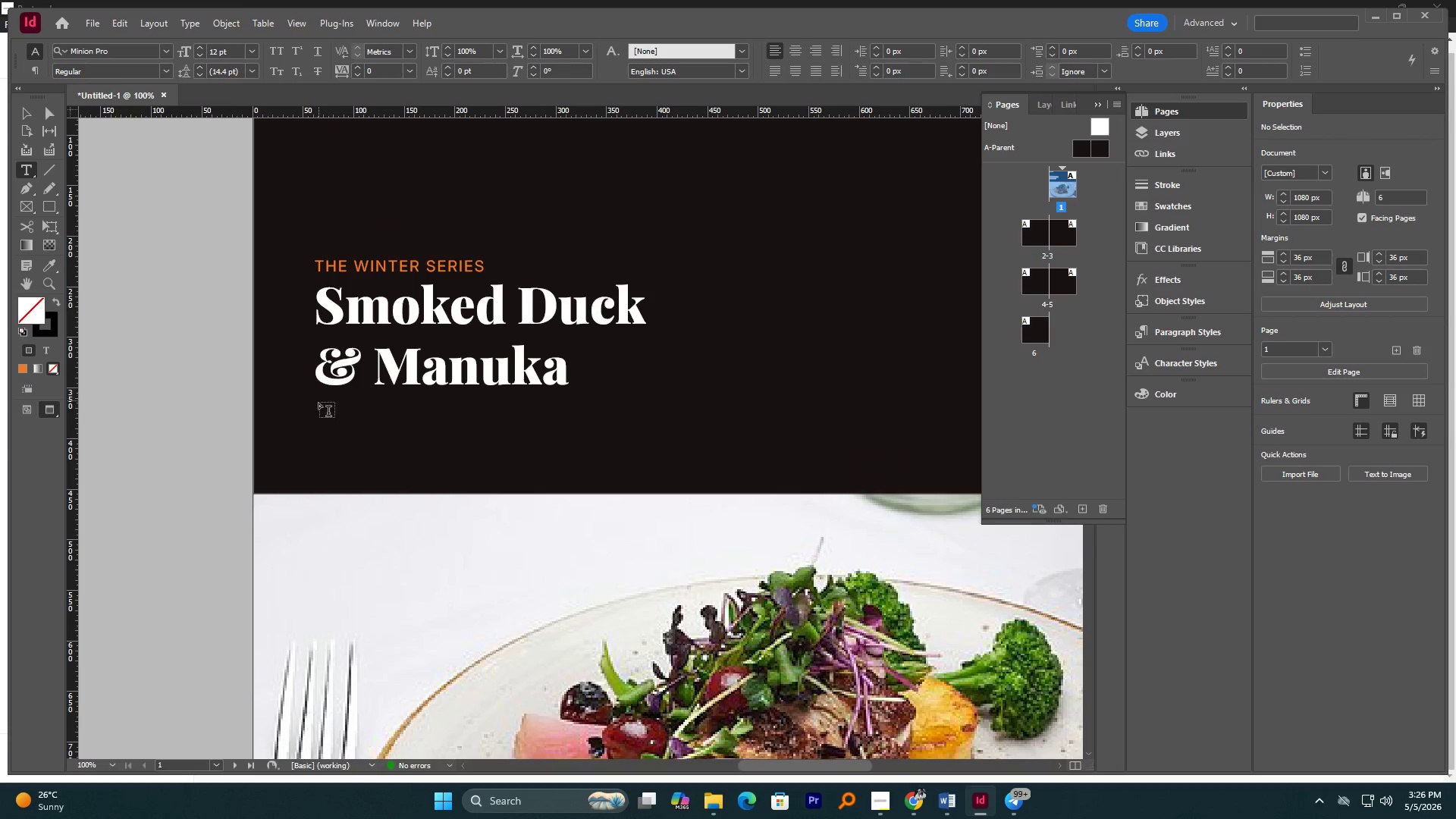 
left_click_drag(start_coordinate=[318, 403], to_coordinate=[579, 481])
 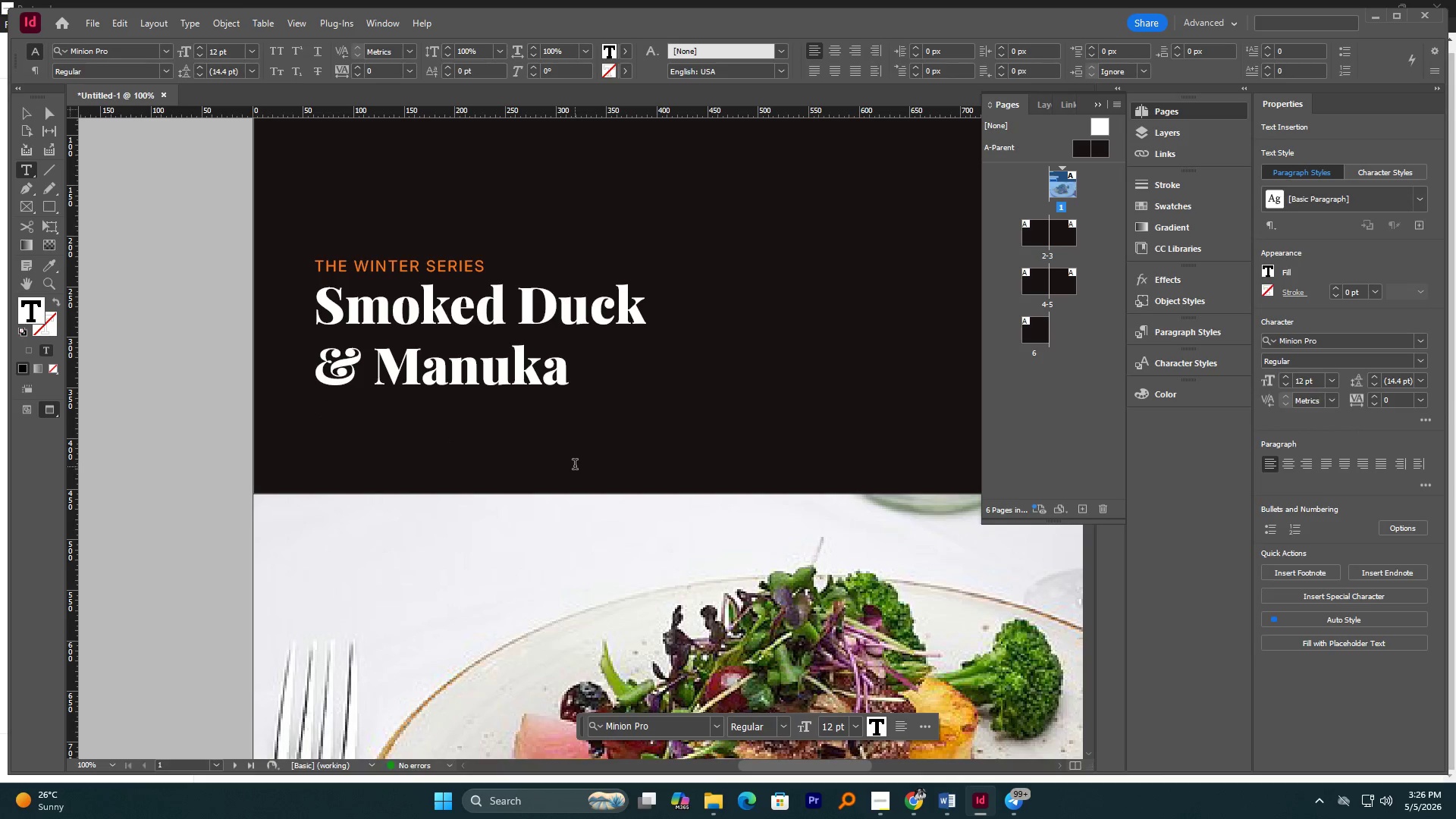 
type(dfsad)
 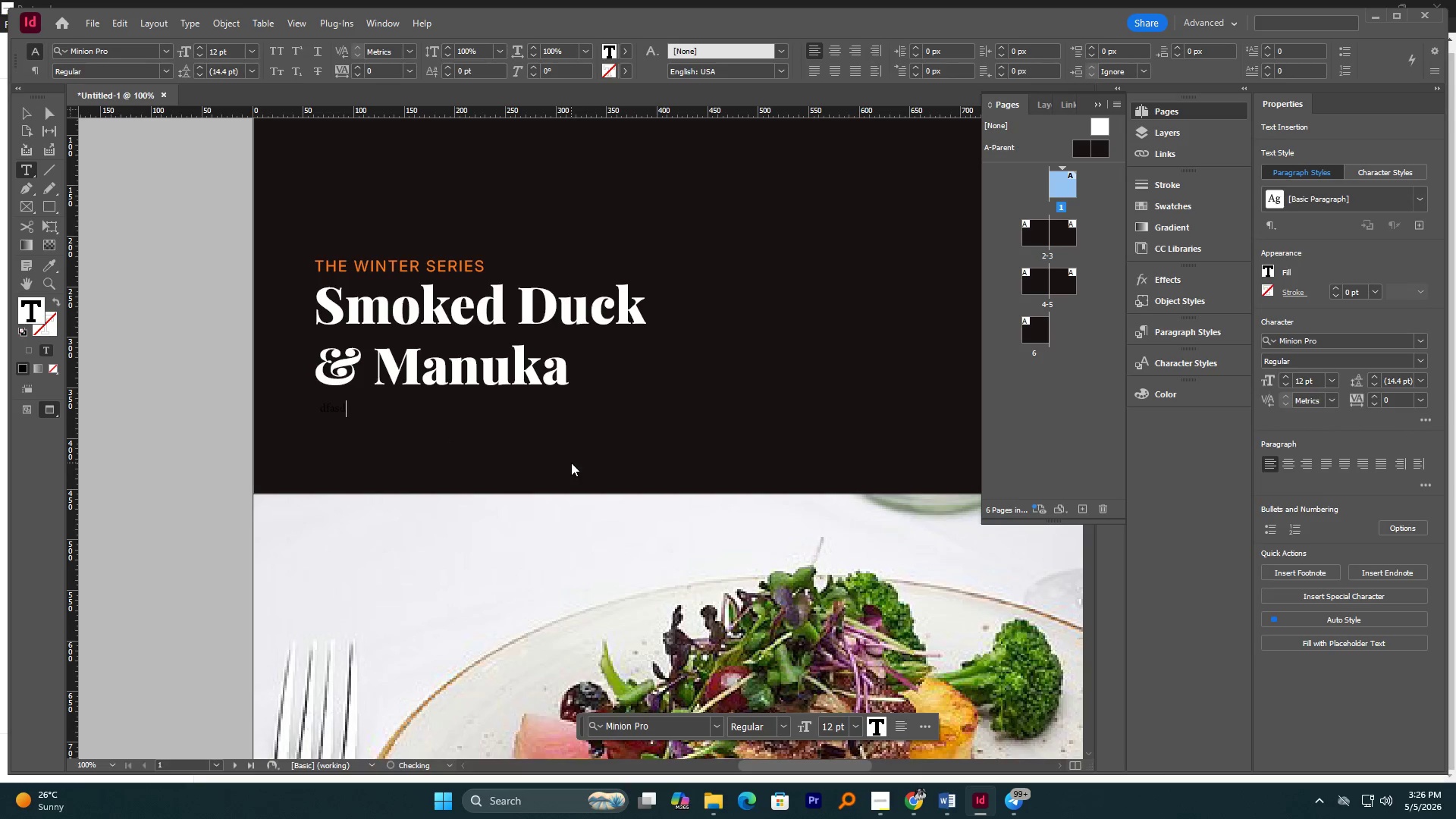 
key(Control+A)
 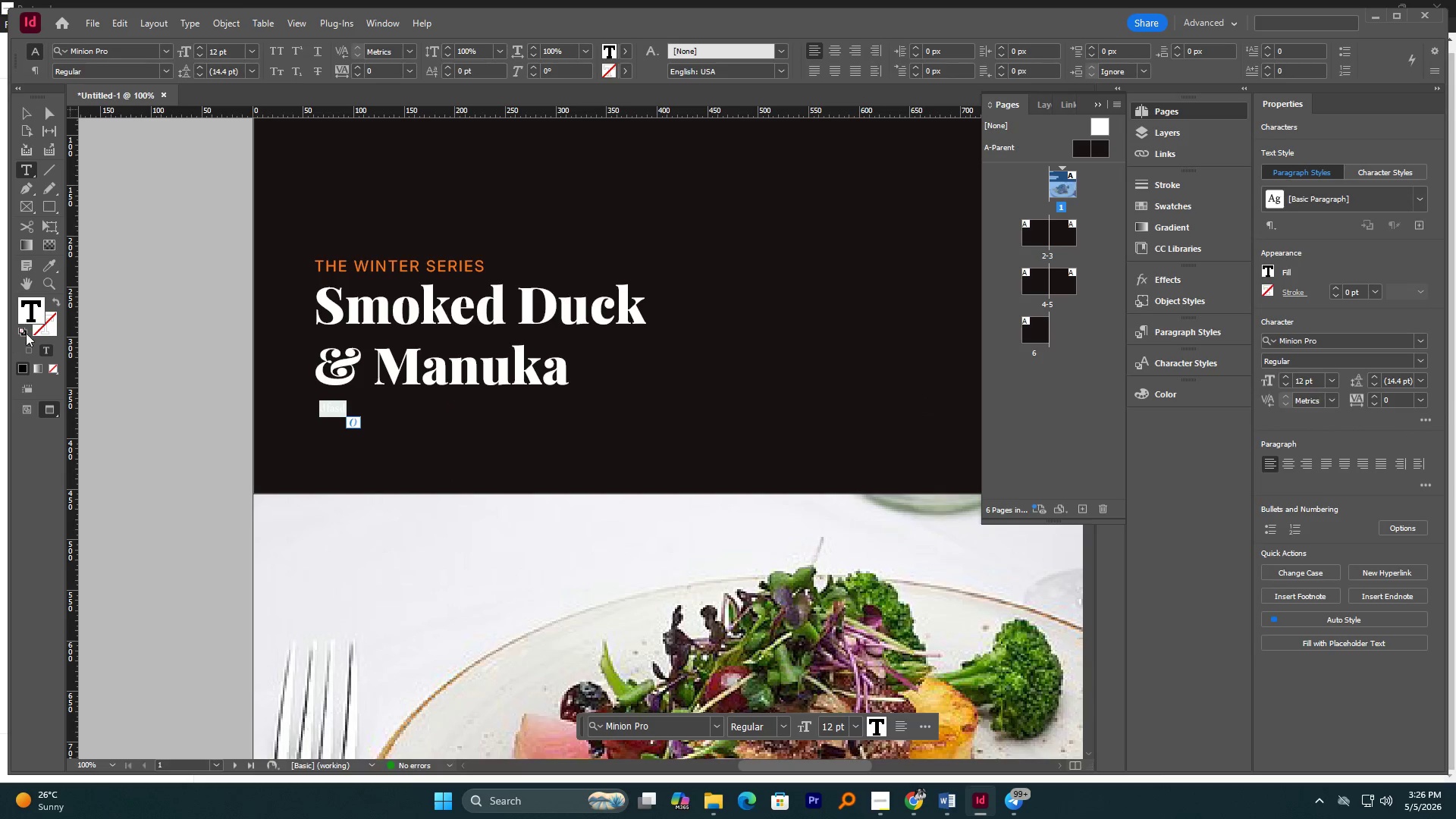 
double_click([36, 317])
 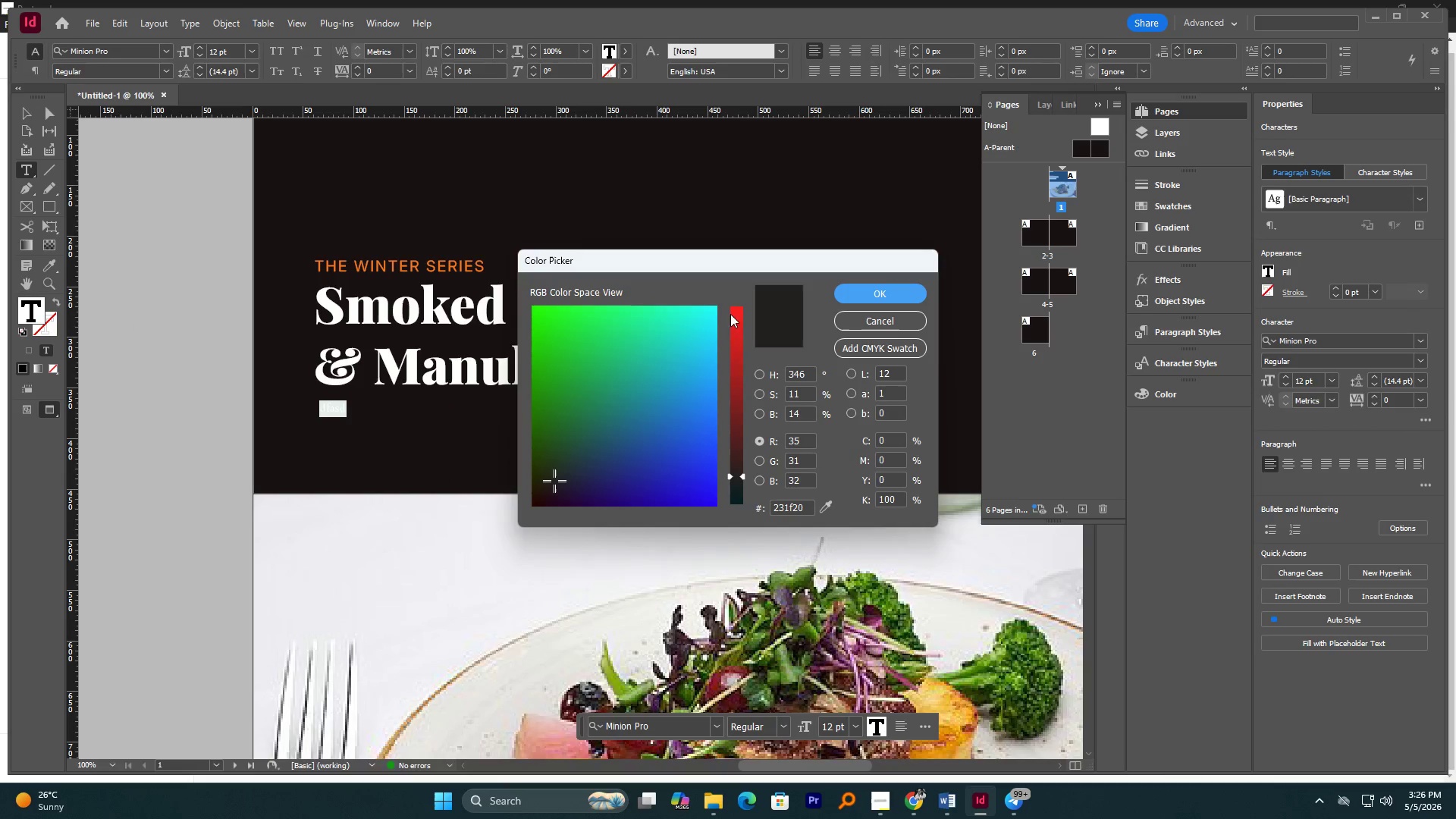 
left_click_drag(start_coordinate=[713, 322], to_coordinate=[711, 294])
 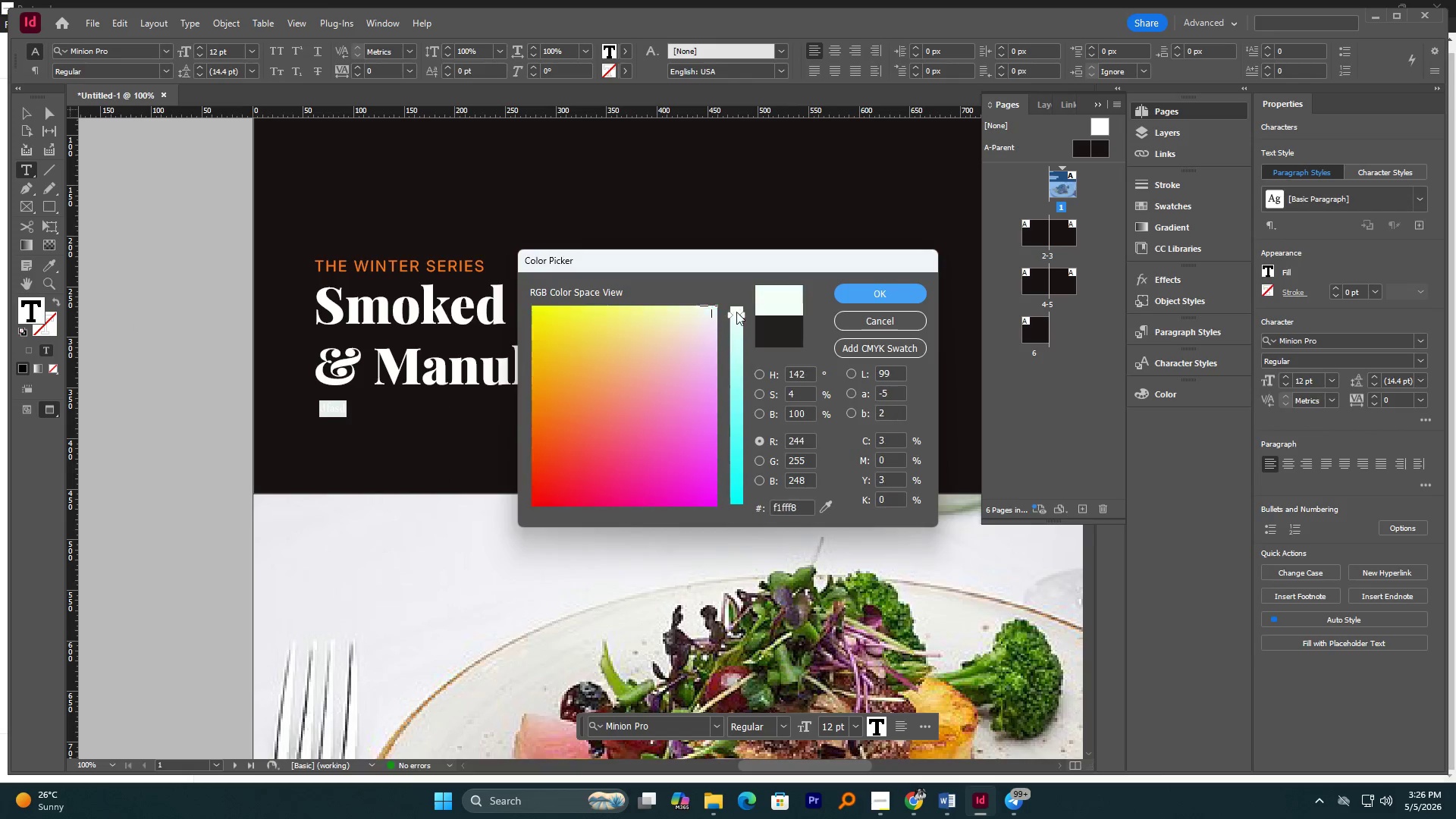 
left_click_drag(start_coordinate=[736, 318], to_coordinate=[736, 302])
 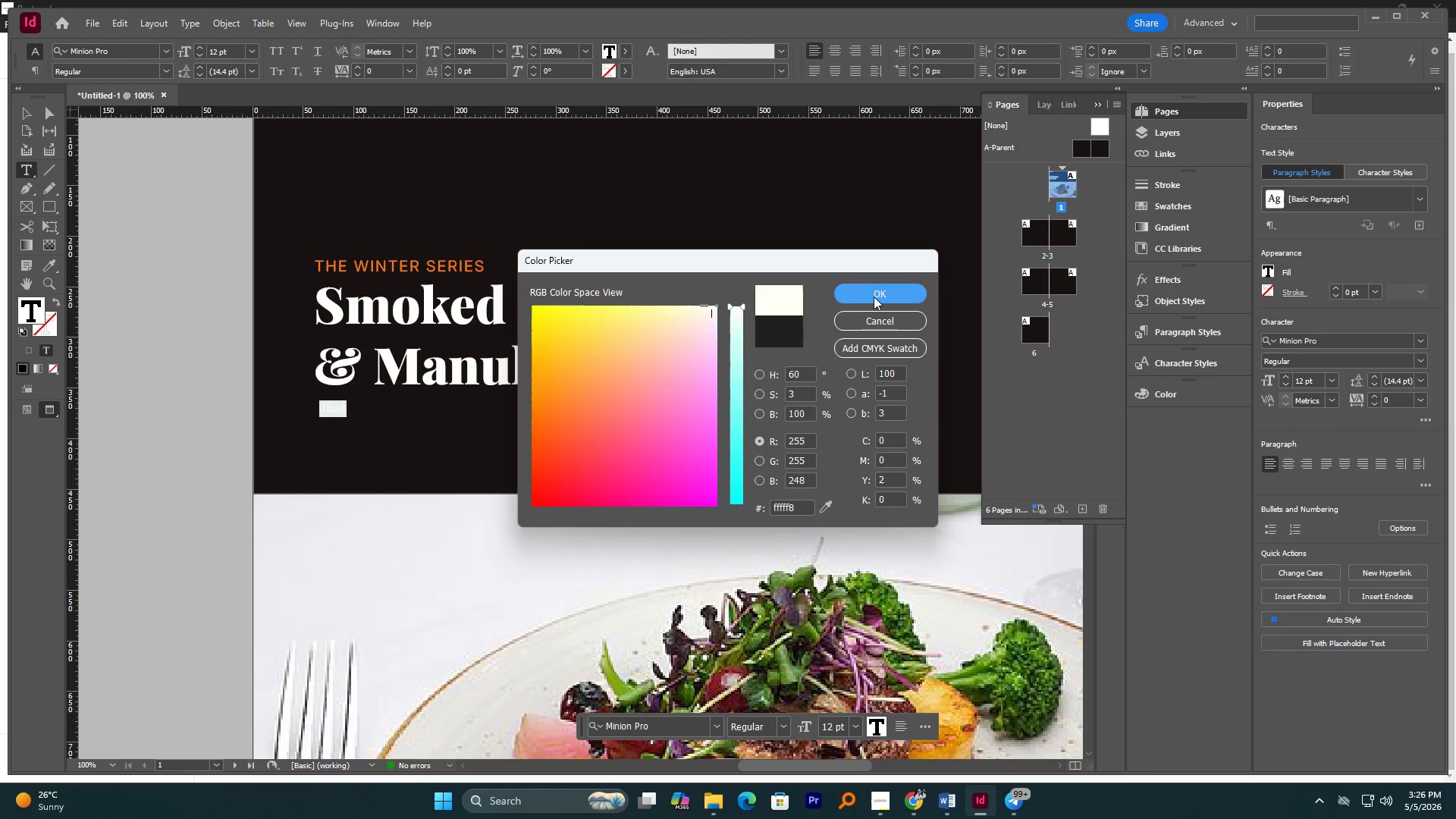 
left_click([874, 297])
 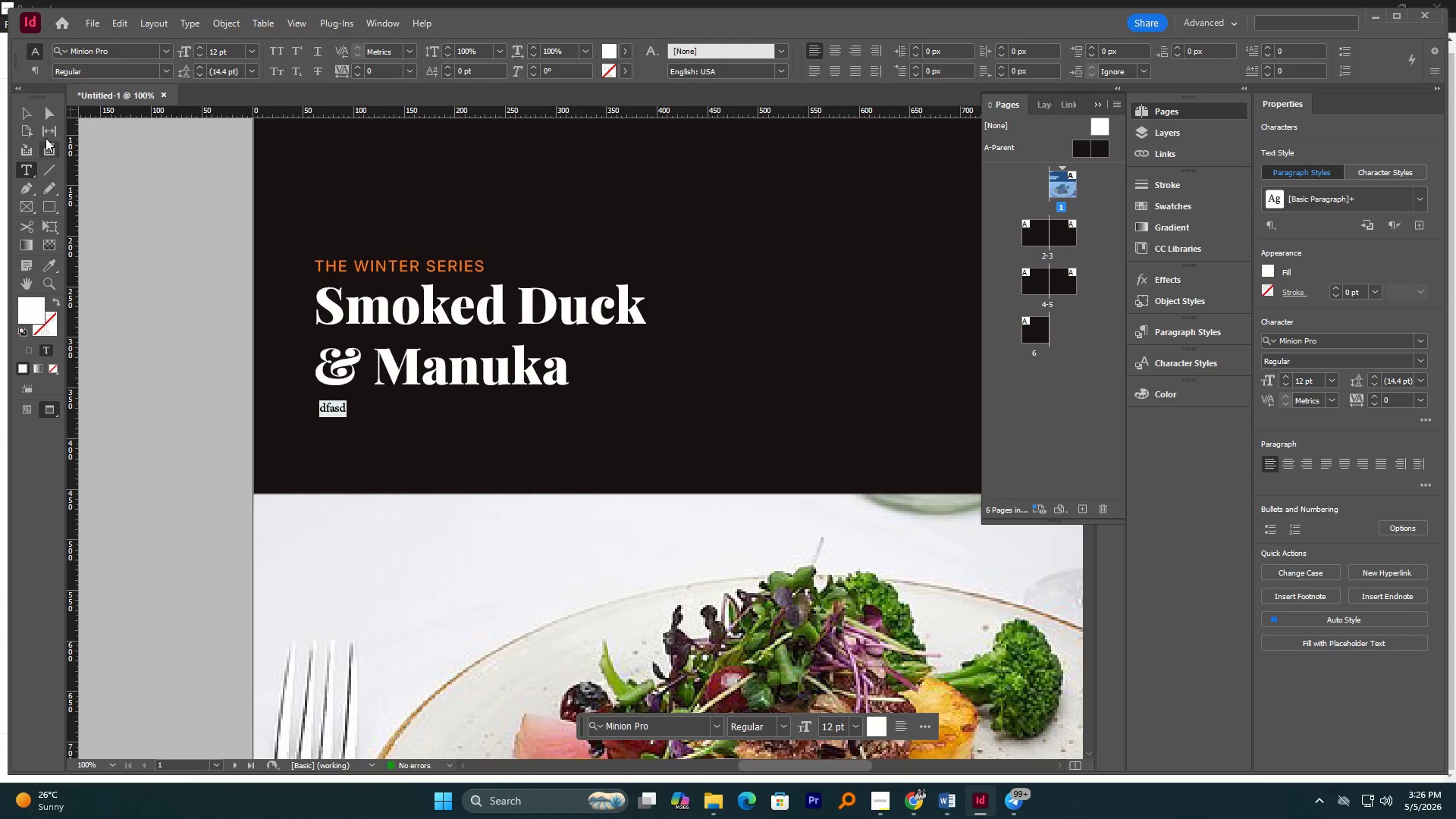 
left_click([21, 112])
 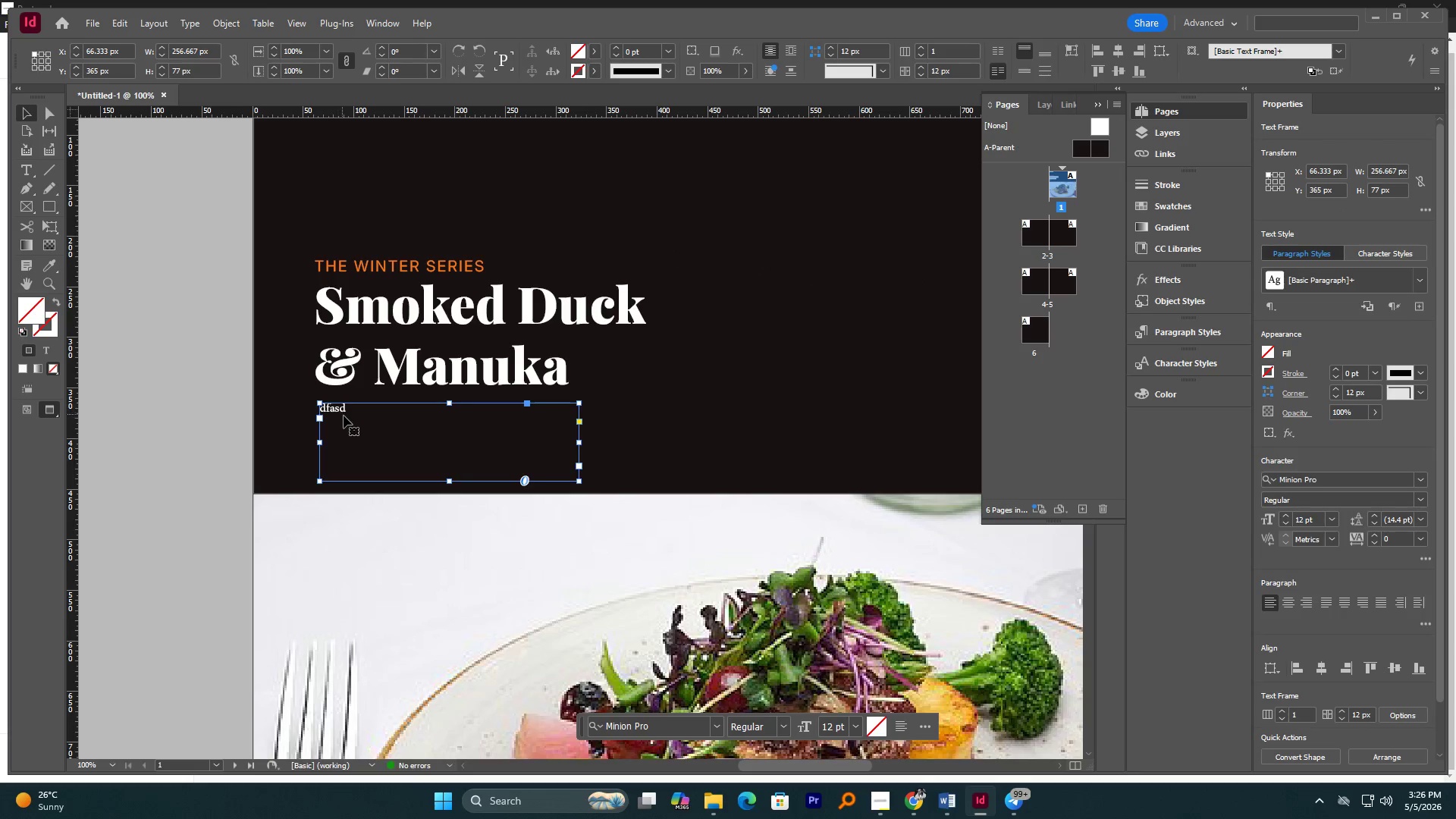 
double_click([344, 415])
 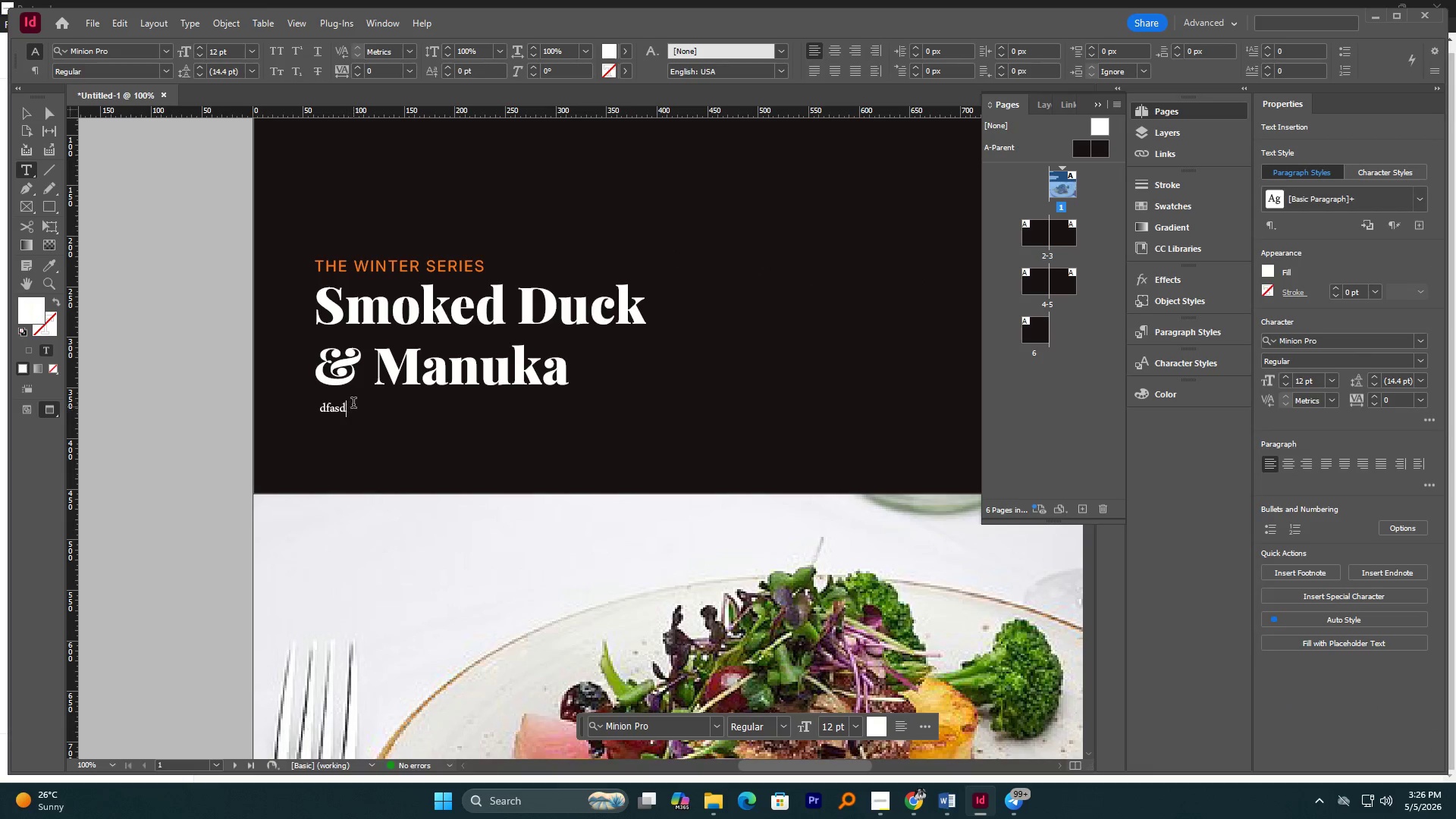 
key(Control+A)
 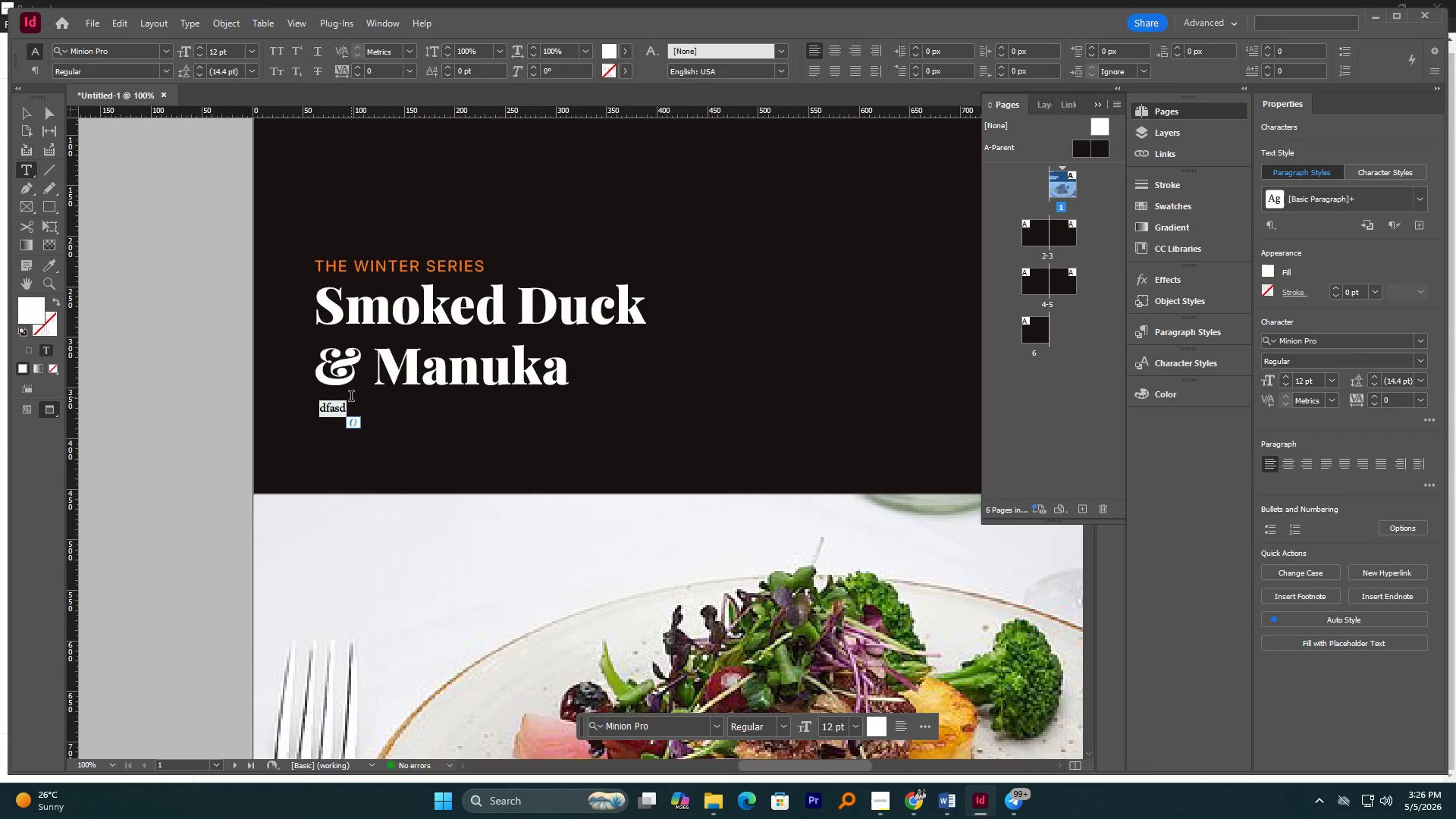 
type(Cold)
 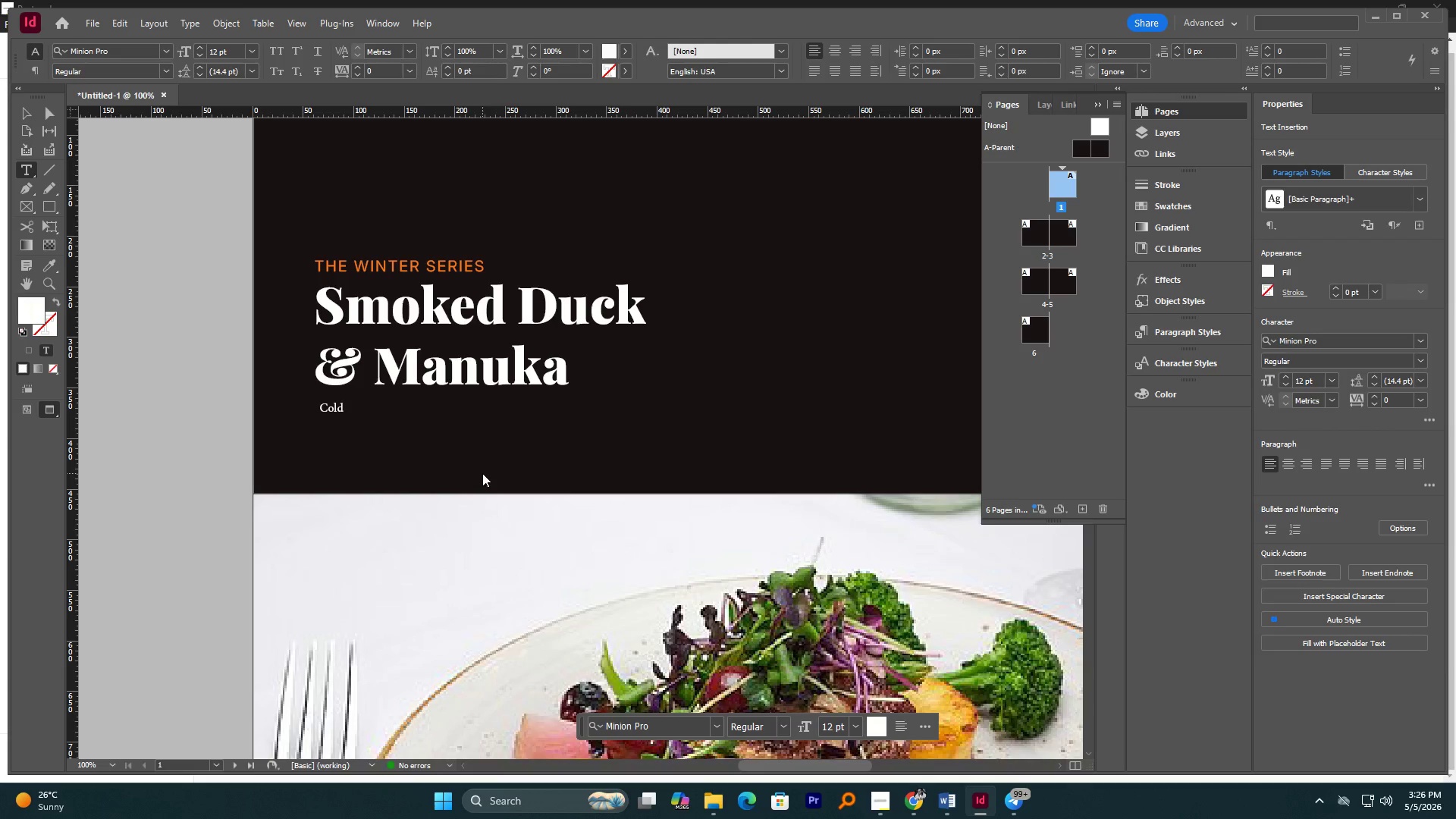 
type(-snoked for 12 hoi)
key(Backspace)
type(urs over chery wood)
 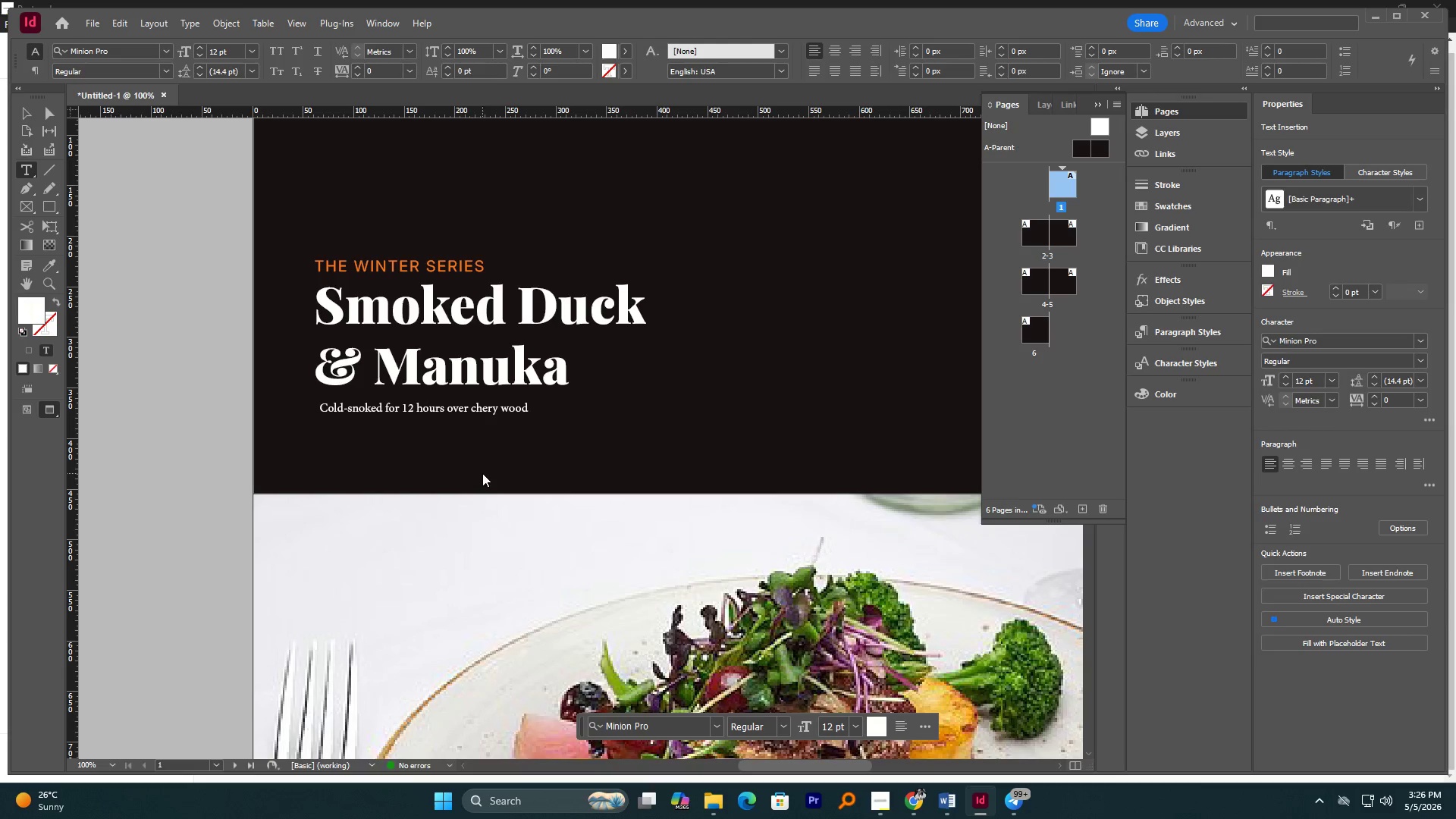 
key(Enter)
 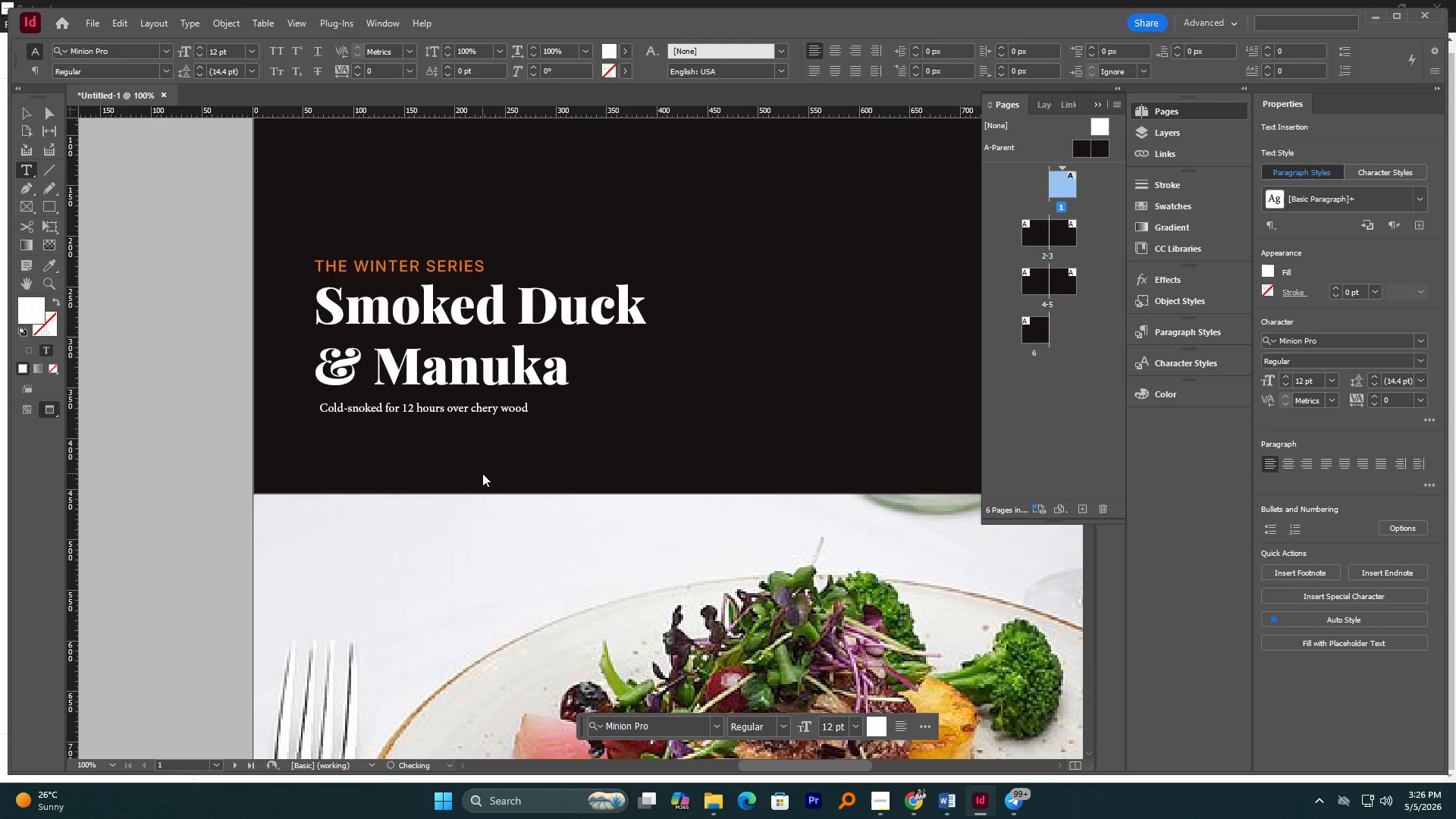 
type(embers, finished with a raw Man)
 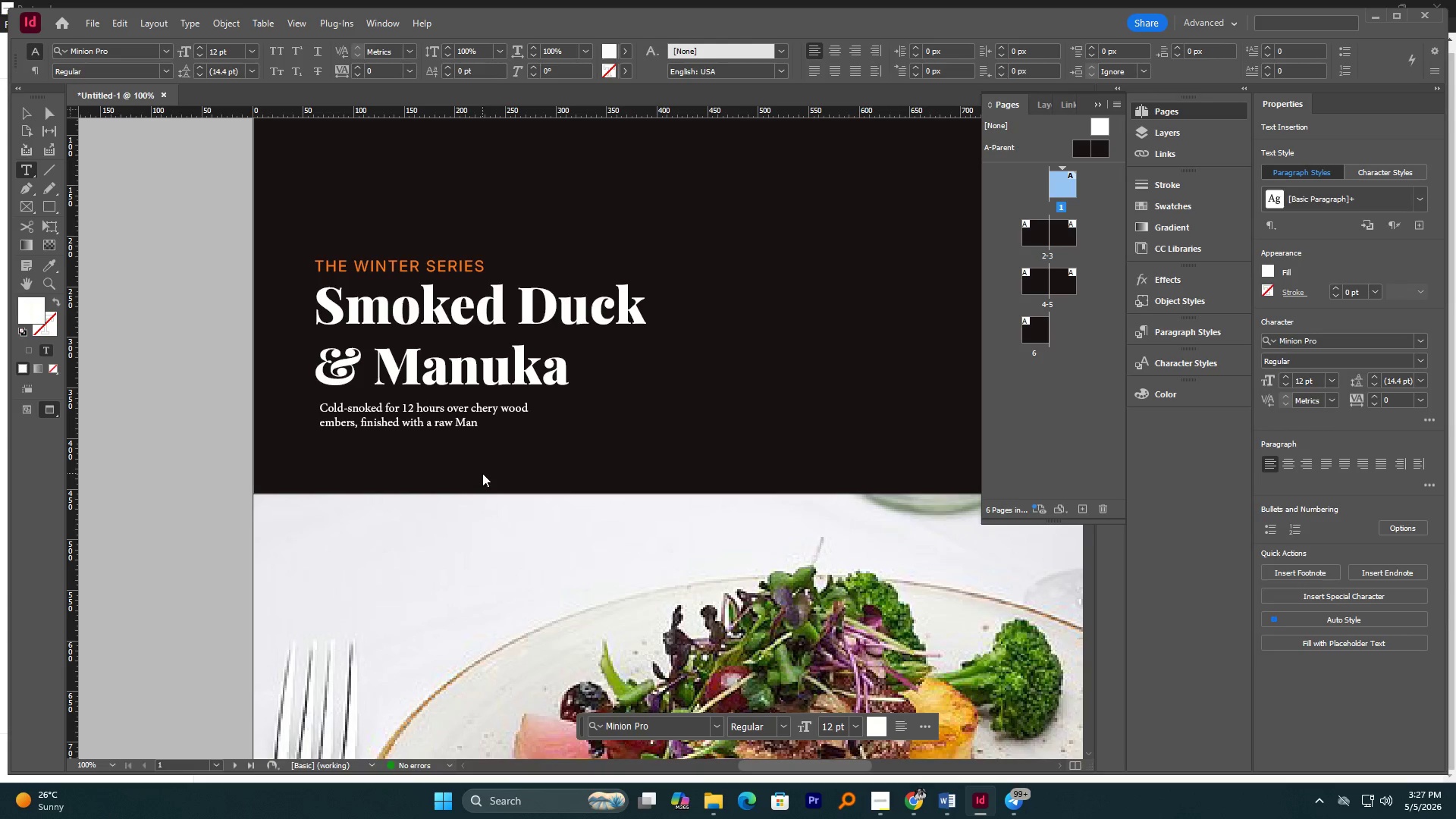 
type(uka honey glaze.)
 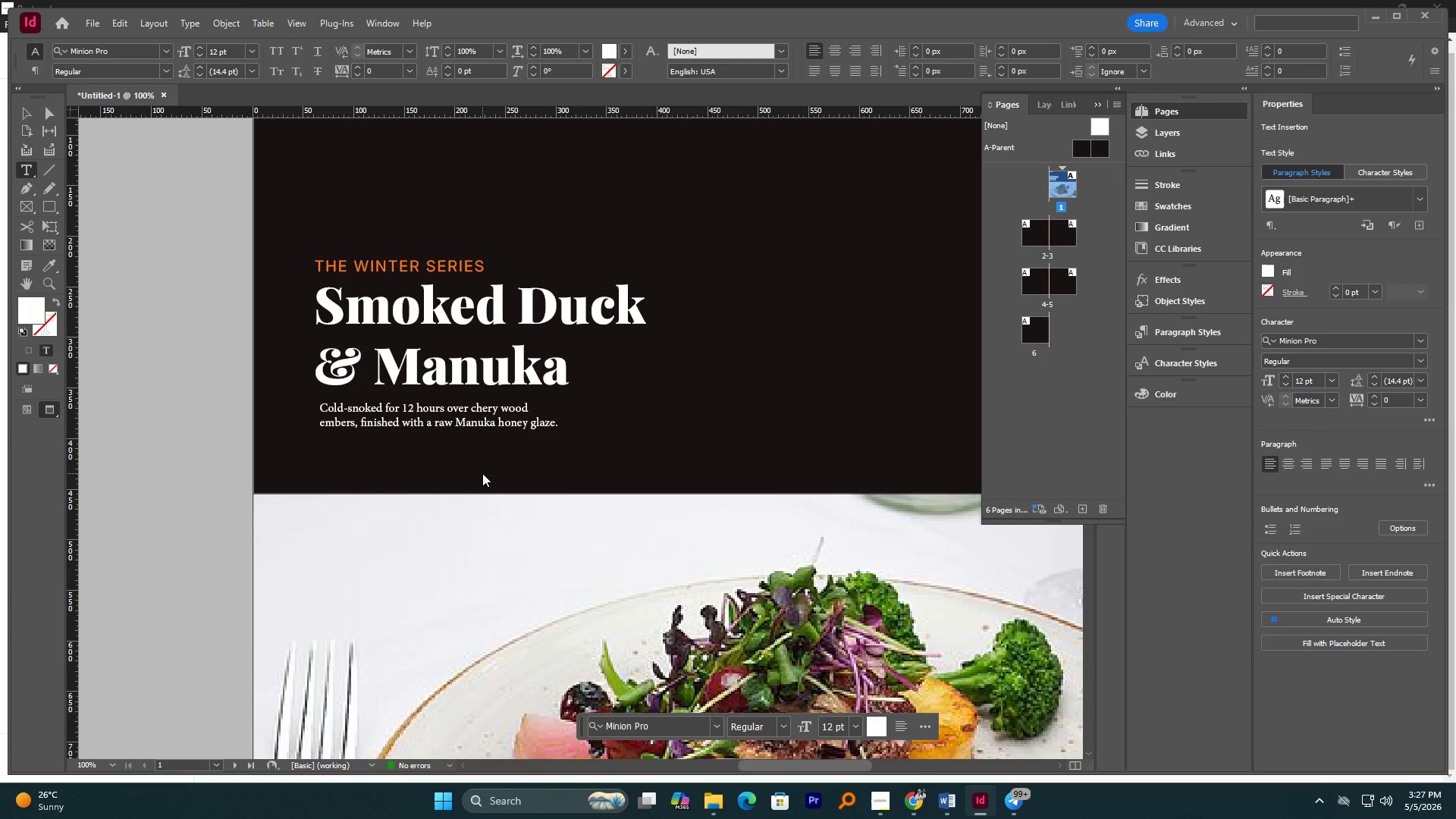 
wait(32.67)
 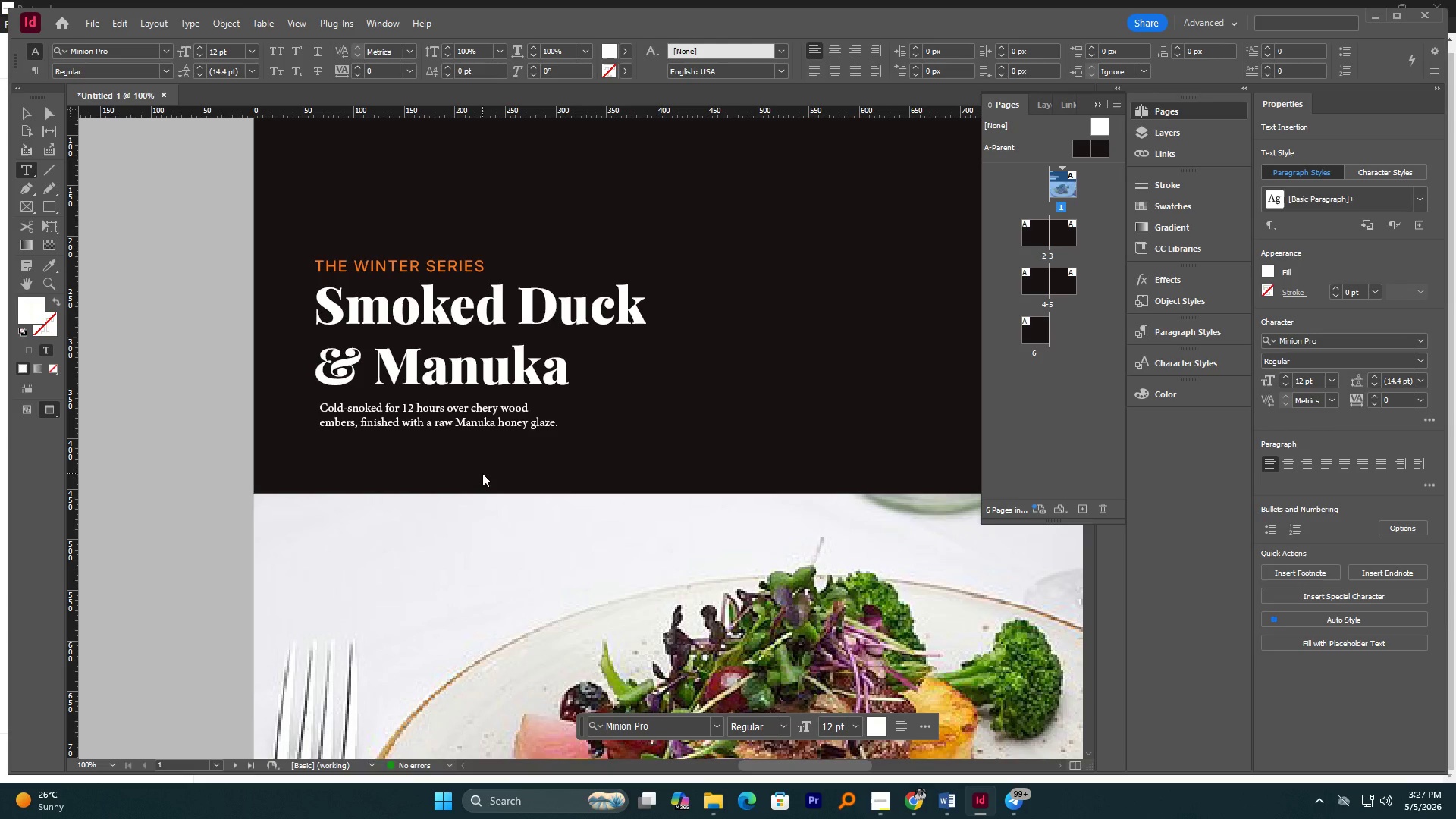 
left_click([31, 118])
 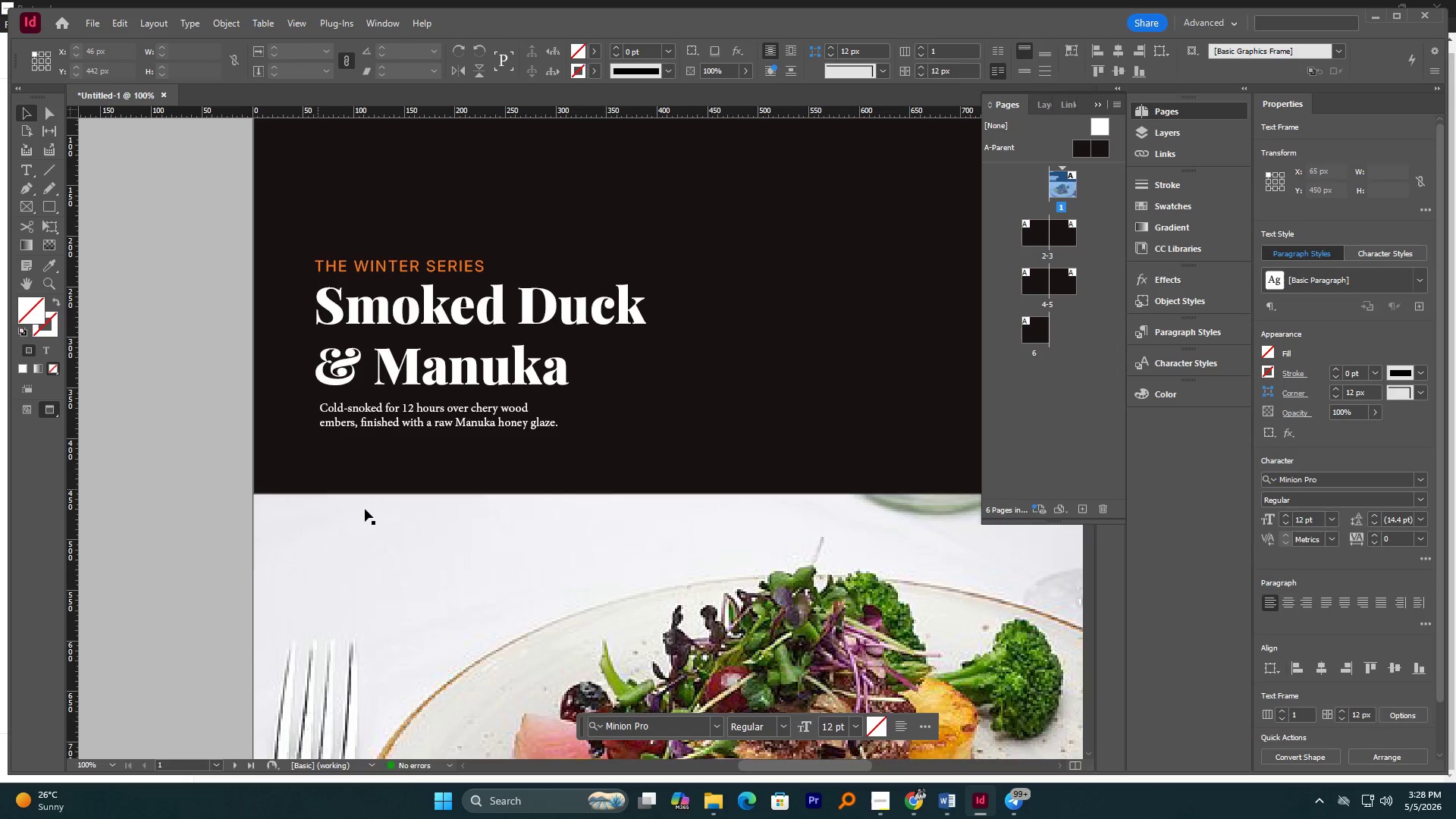 
hold_key(key=AltLeft, duration=1.55)
scroll: coordinate [427, 577], scroll_direction: down, amount: 2.0
 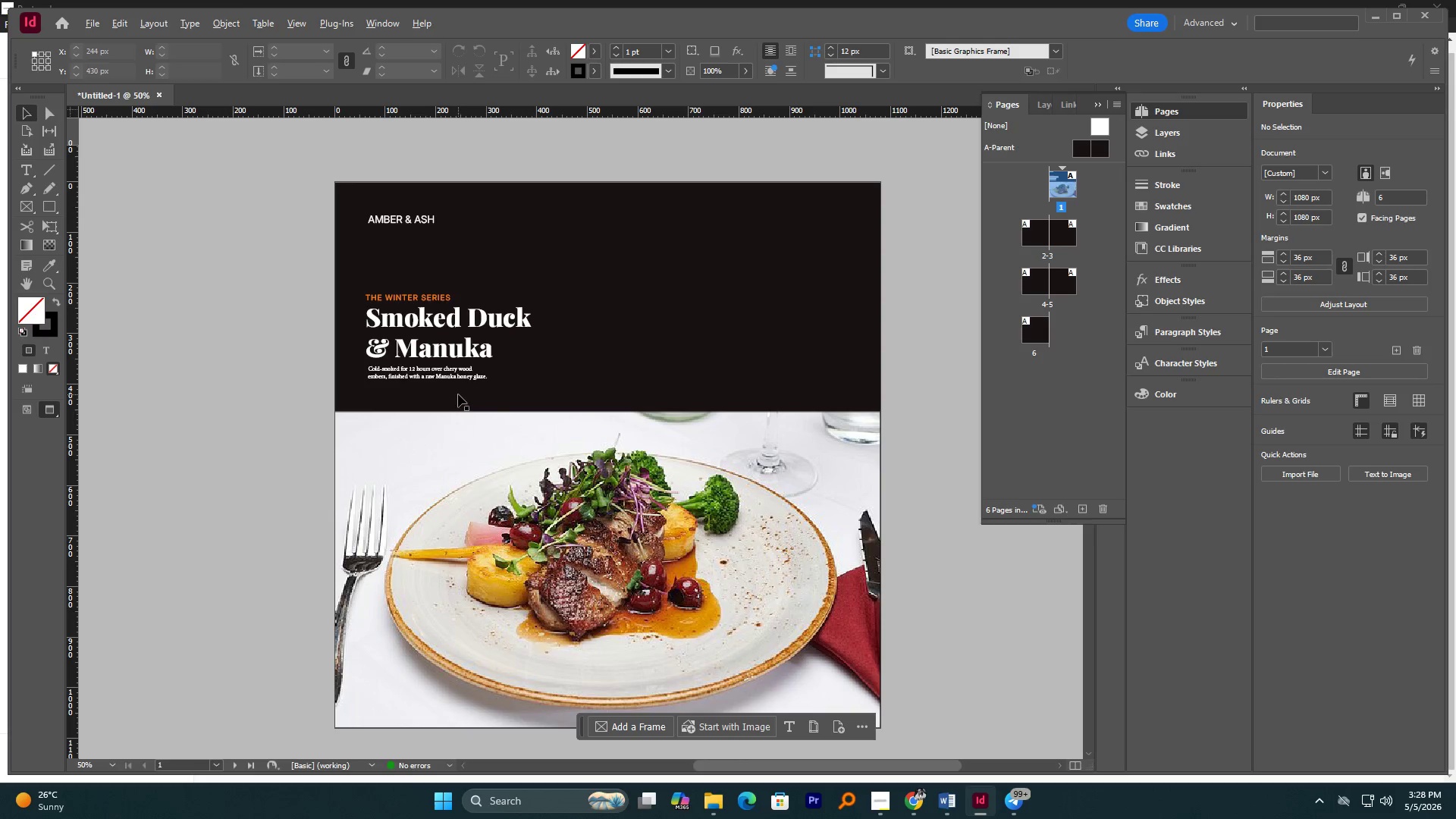 
hold_key(key=AltLeft, duration=0.95)
scroll: coordinate [458, 394], scroll_direction: up, amount: 2.0
 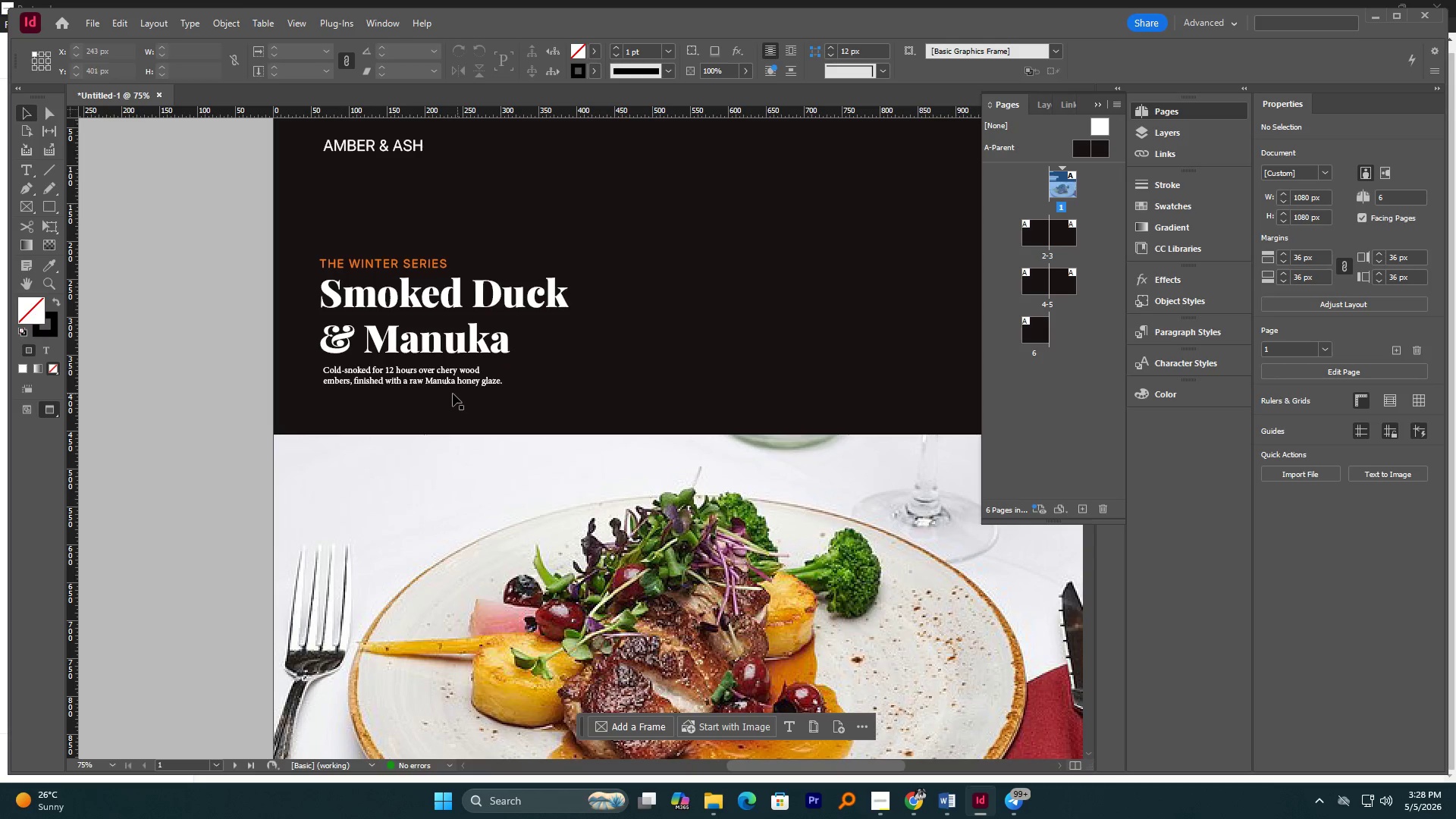 
hold_key(key=AltLeft, duration=1.16)
scroll: coordinate [467, 416], scroll_direction: down, amount: 2.0
 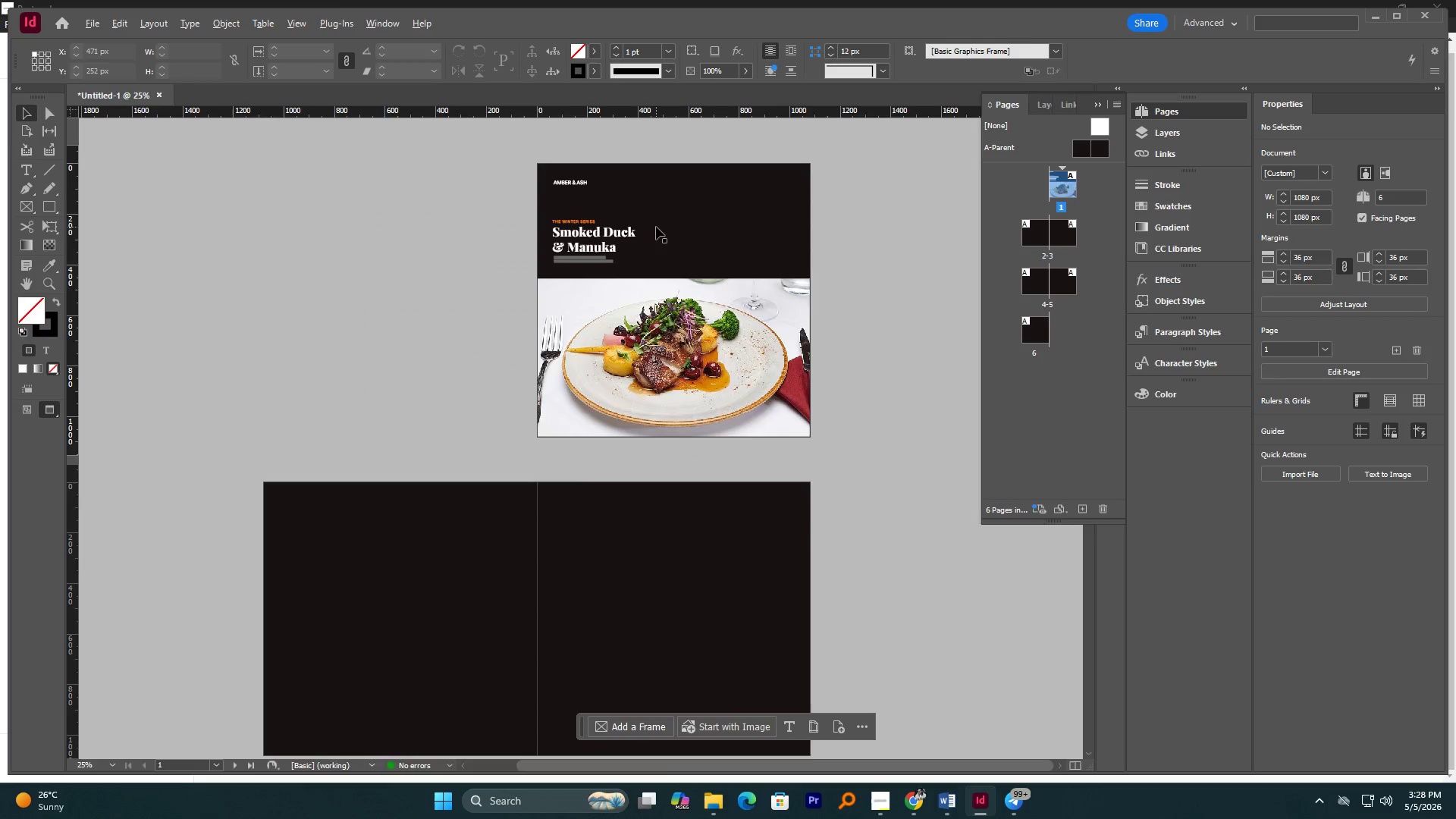 
scroll: coordinate [656, 226], scroll_direction: up, amount: 1.0
 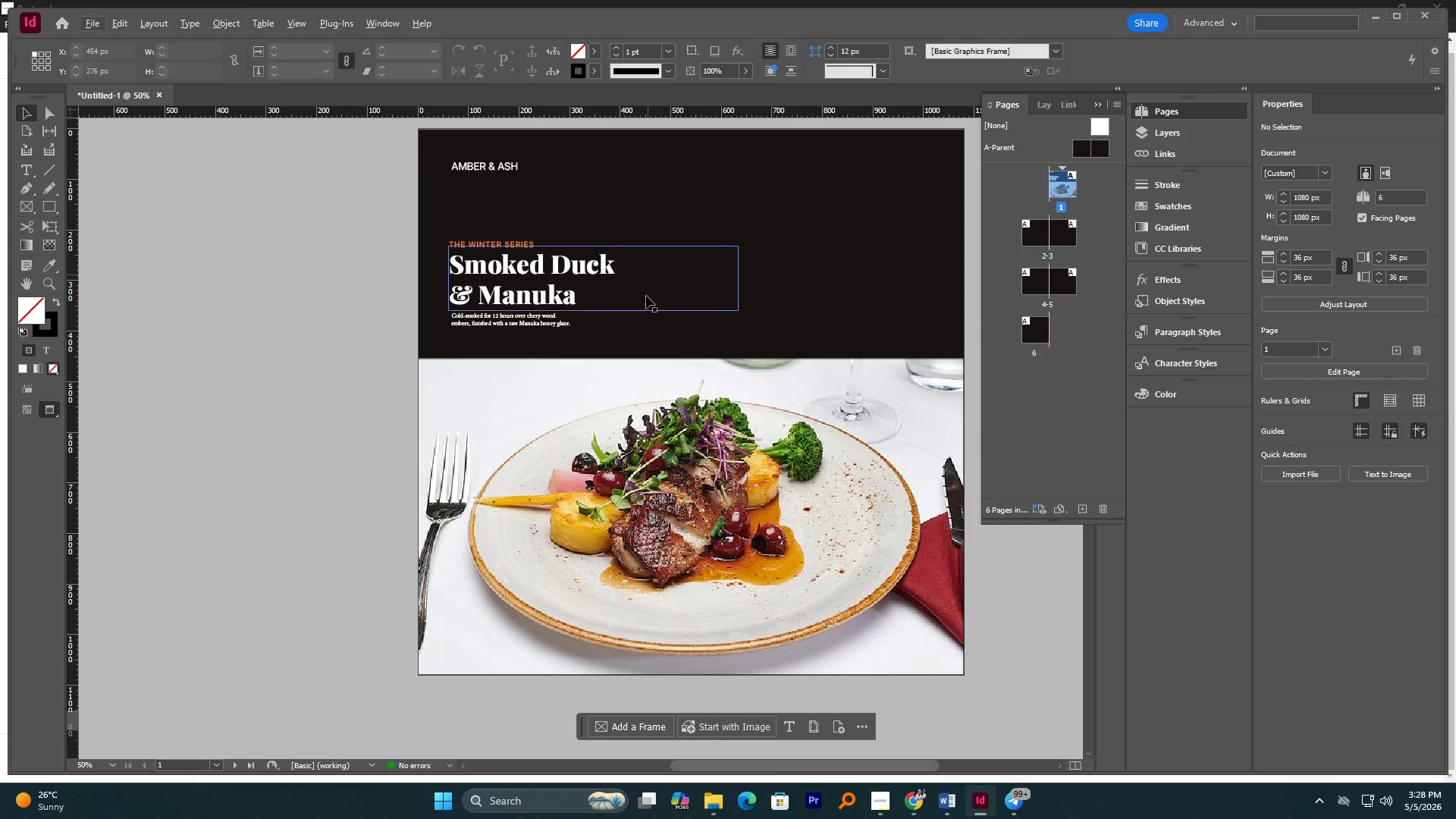 
hold_key(key=AltLeft, duration=1.14)
scroll: coordinate [542, 388], scroll_direction: up, amount: 4.0
 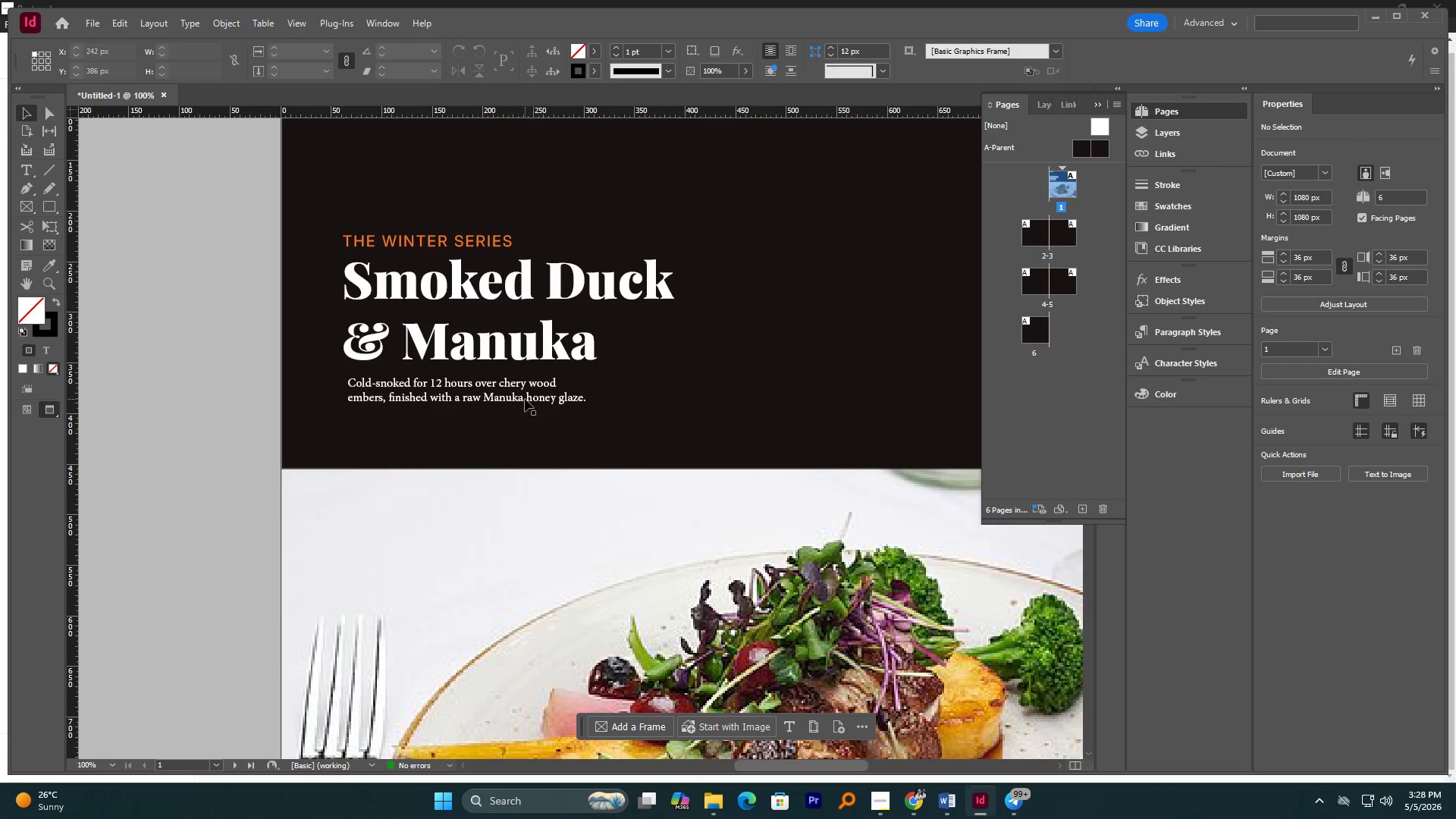 
left_click([525, 399])
 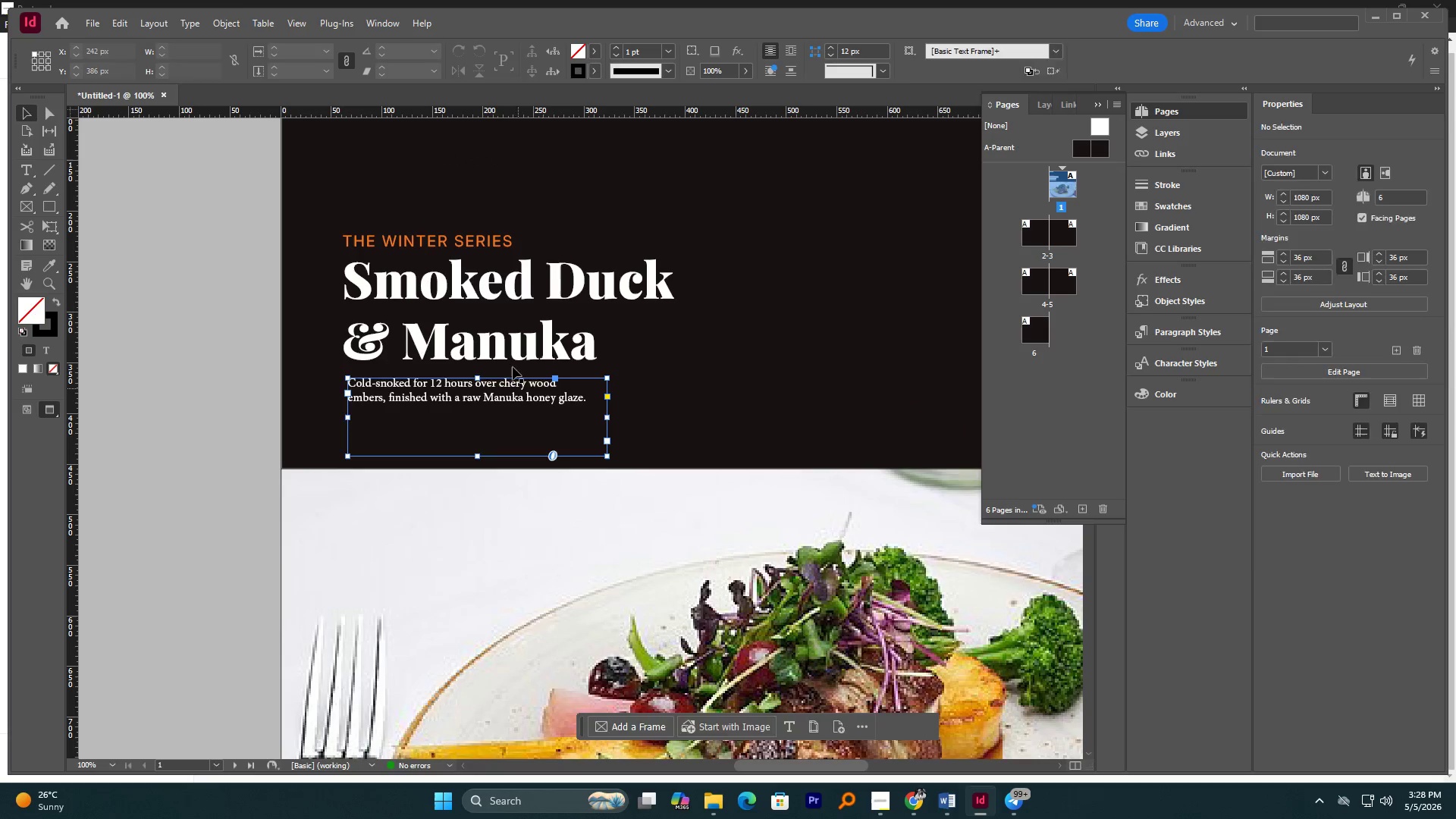 
hold_key(key=ShiftLeft, duration=1.38)
left_click([460, 235])
 